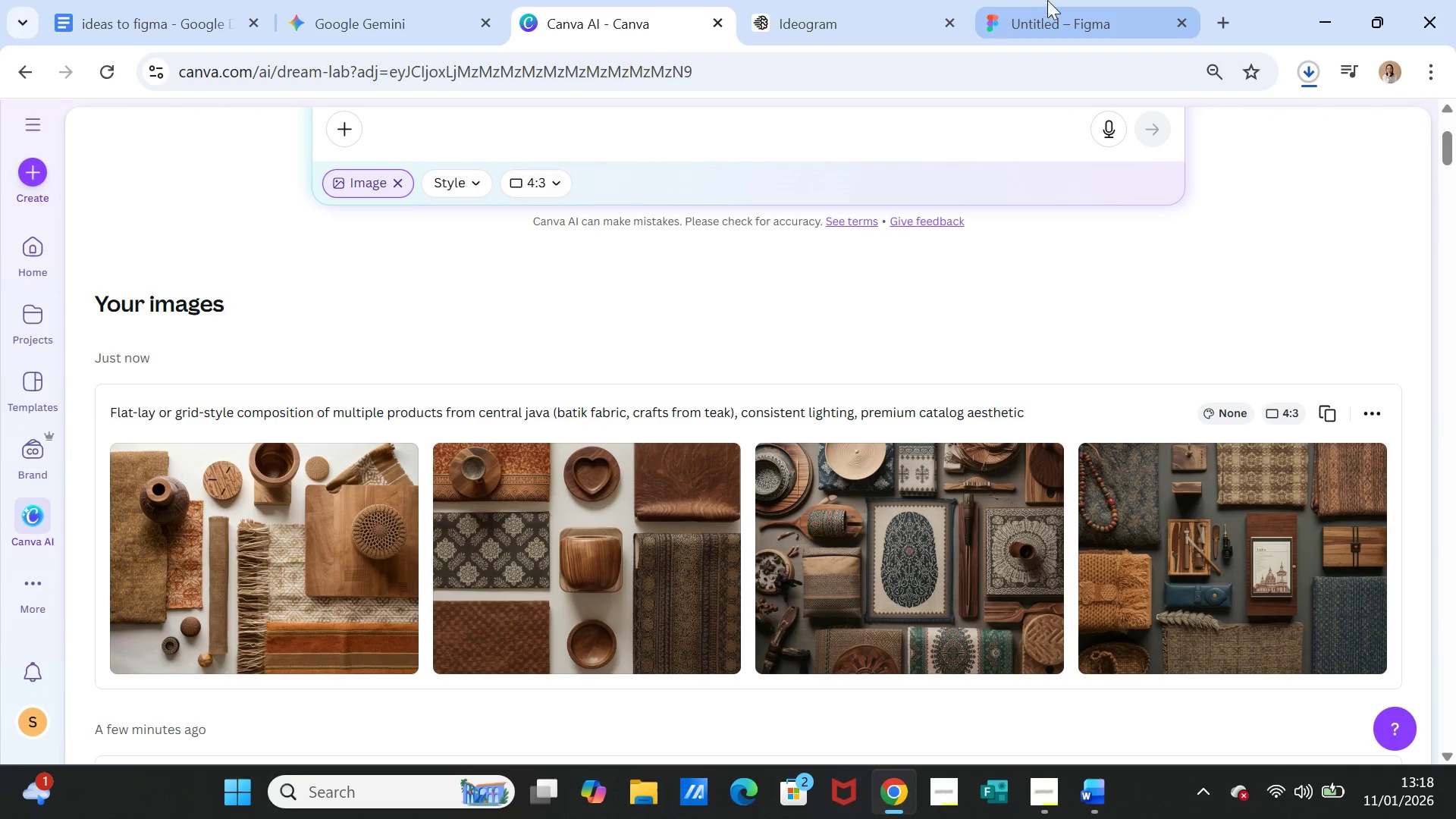 
left_click([1040, 20])
 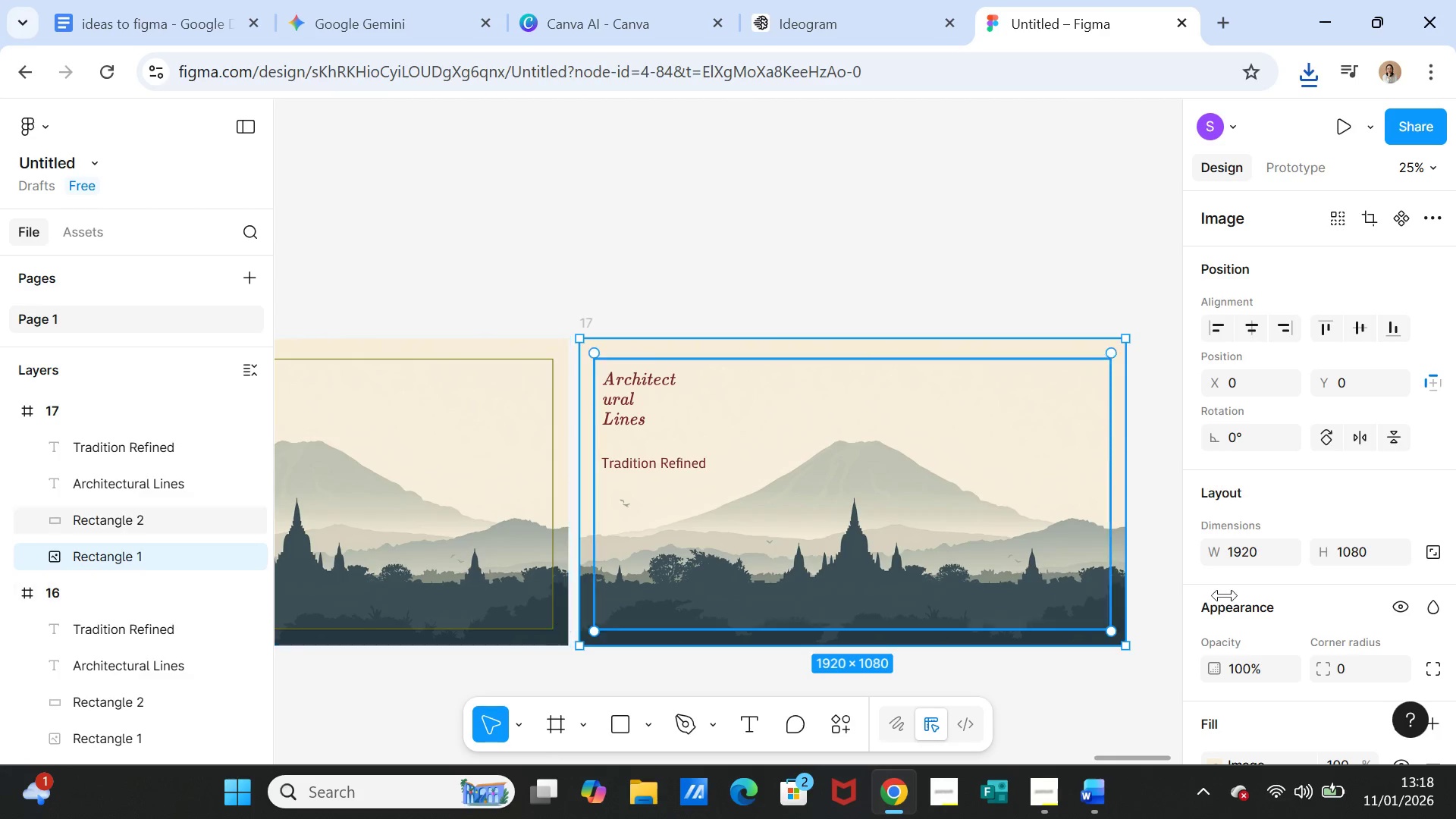 
scroll: coordinate [1338, 617], scroll_direction: down, amount: 2.0
 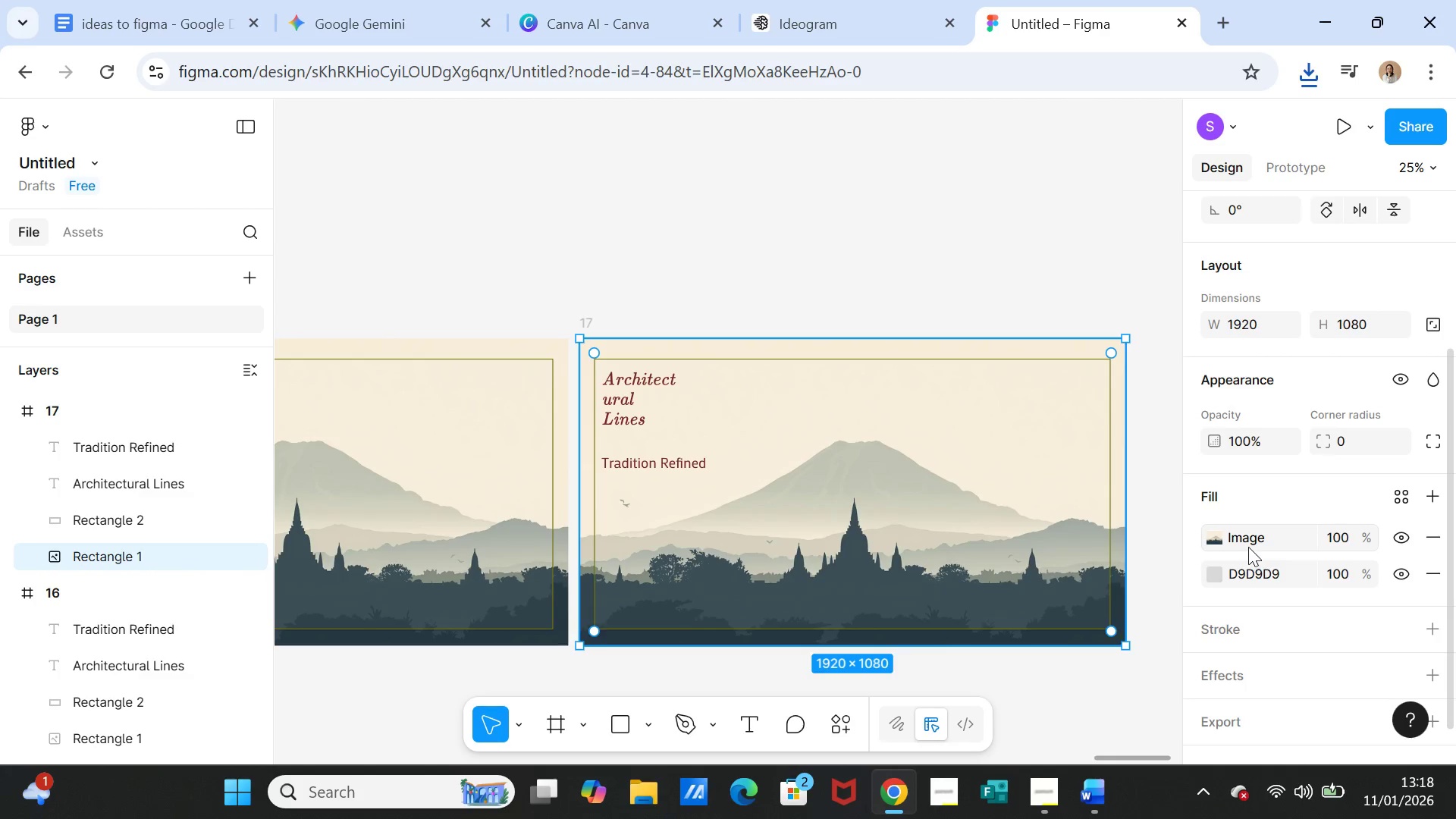 
left_click([1246, 544])
 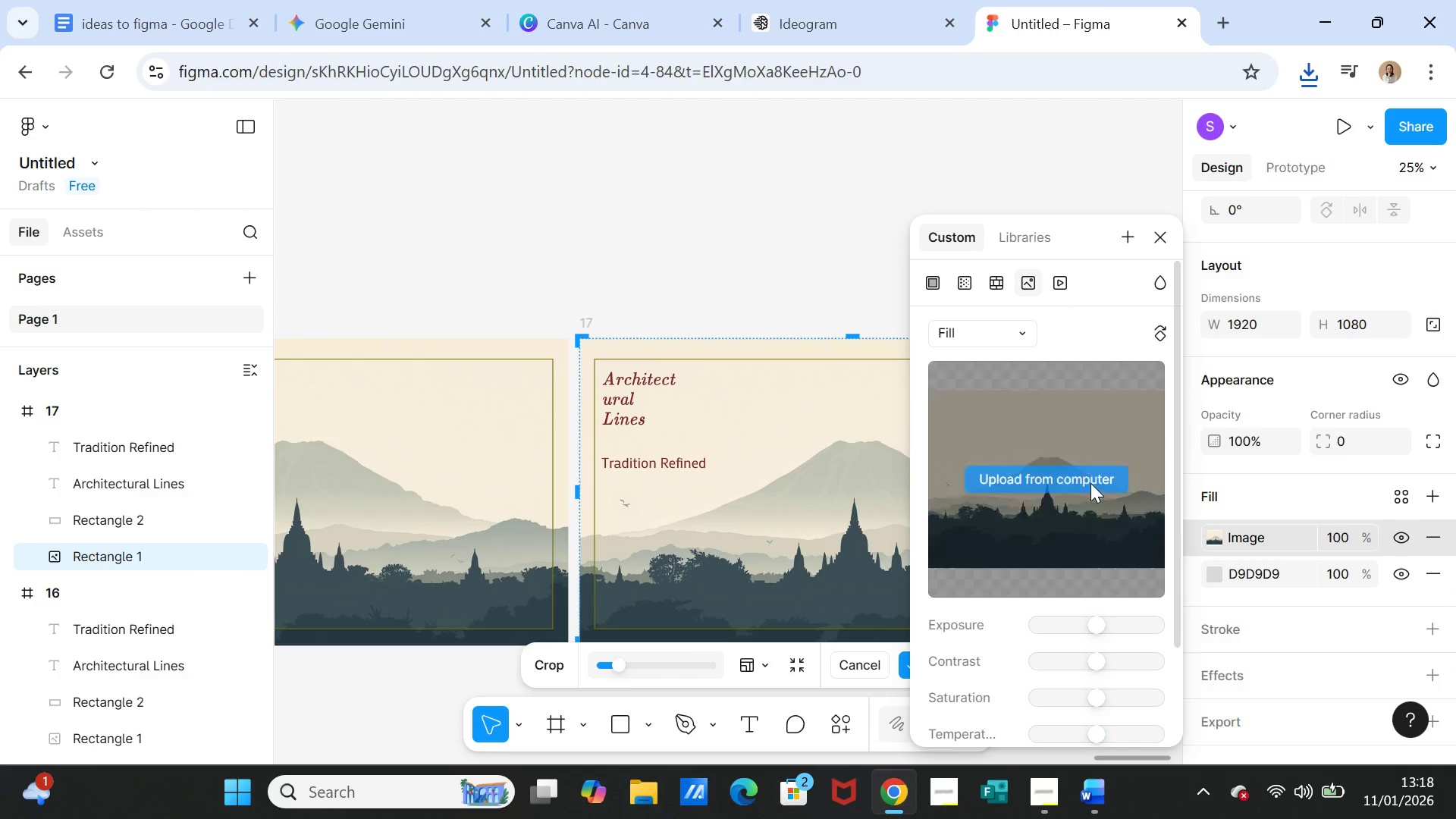 
left_click([1013, 479])
 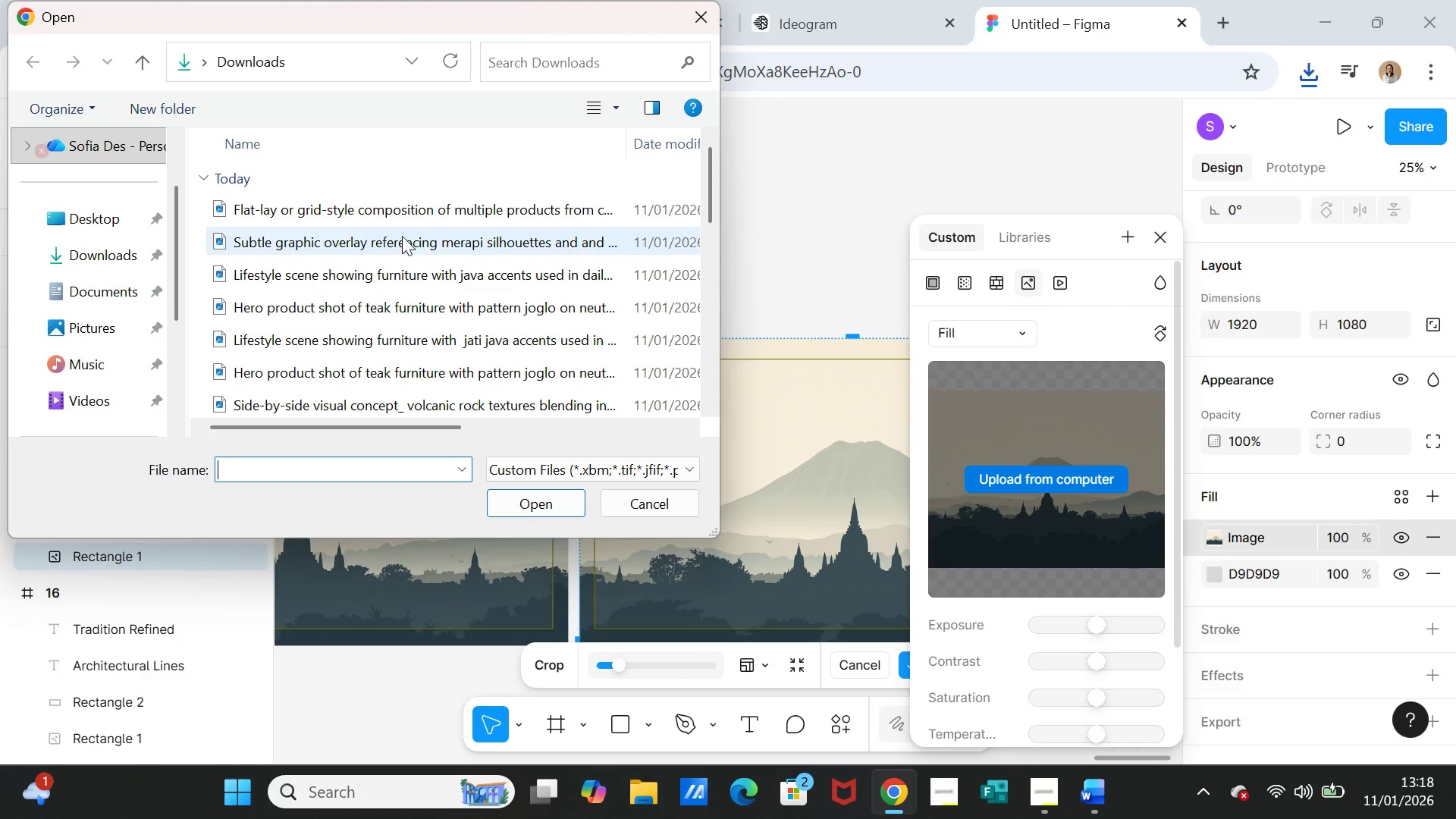 
left_click([391, 216])
 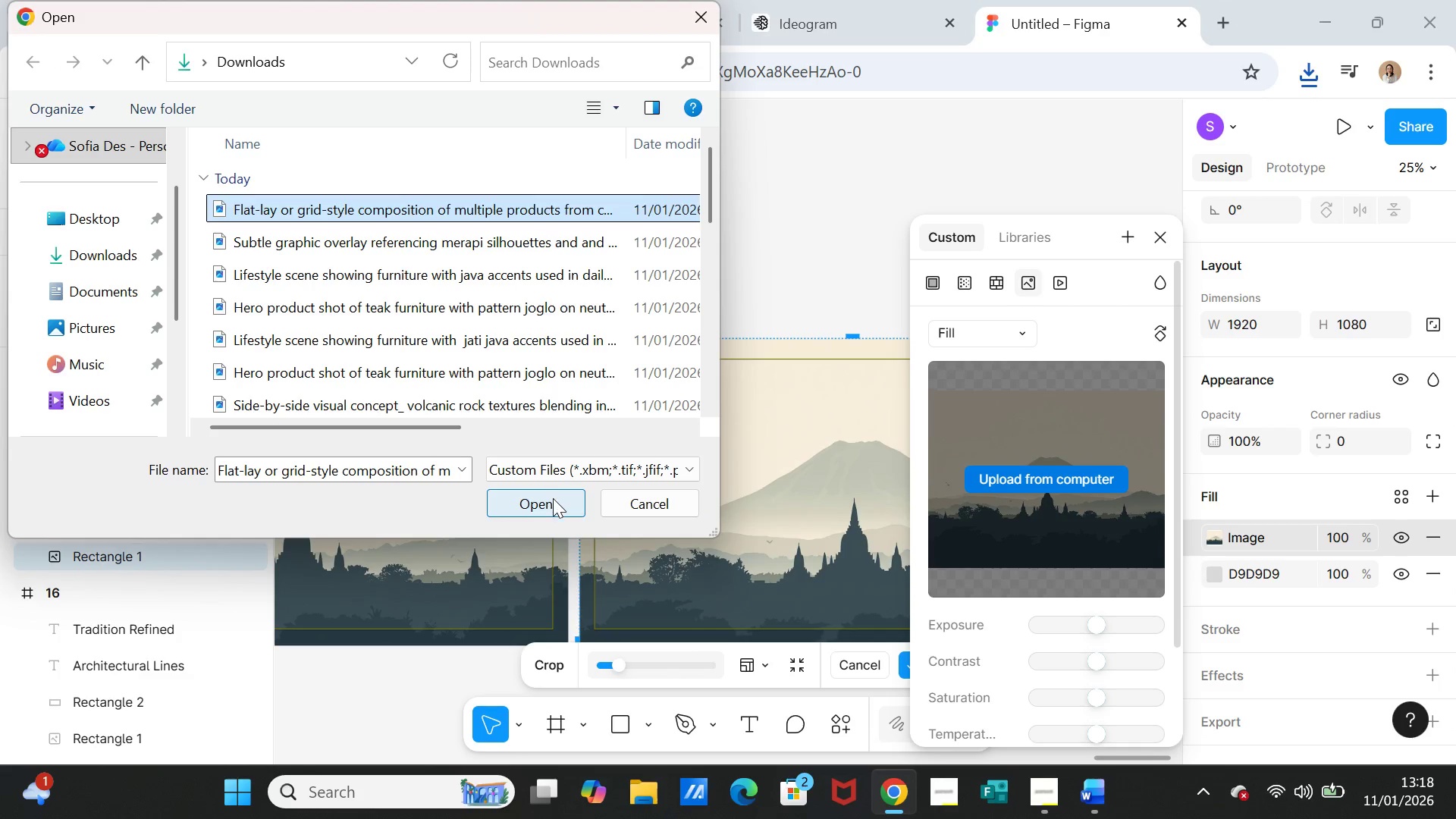 
left_click([553, 498])
 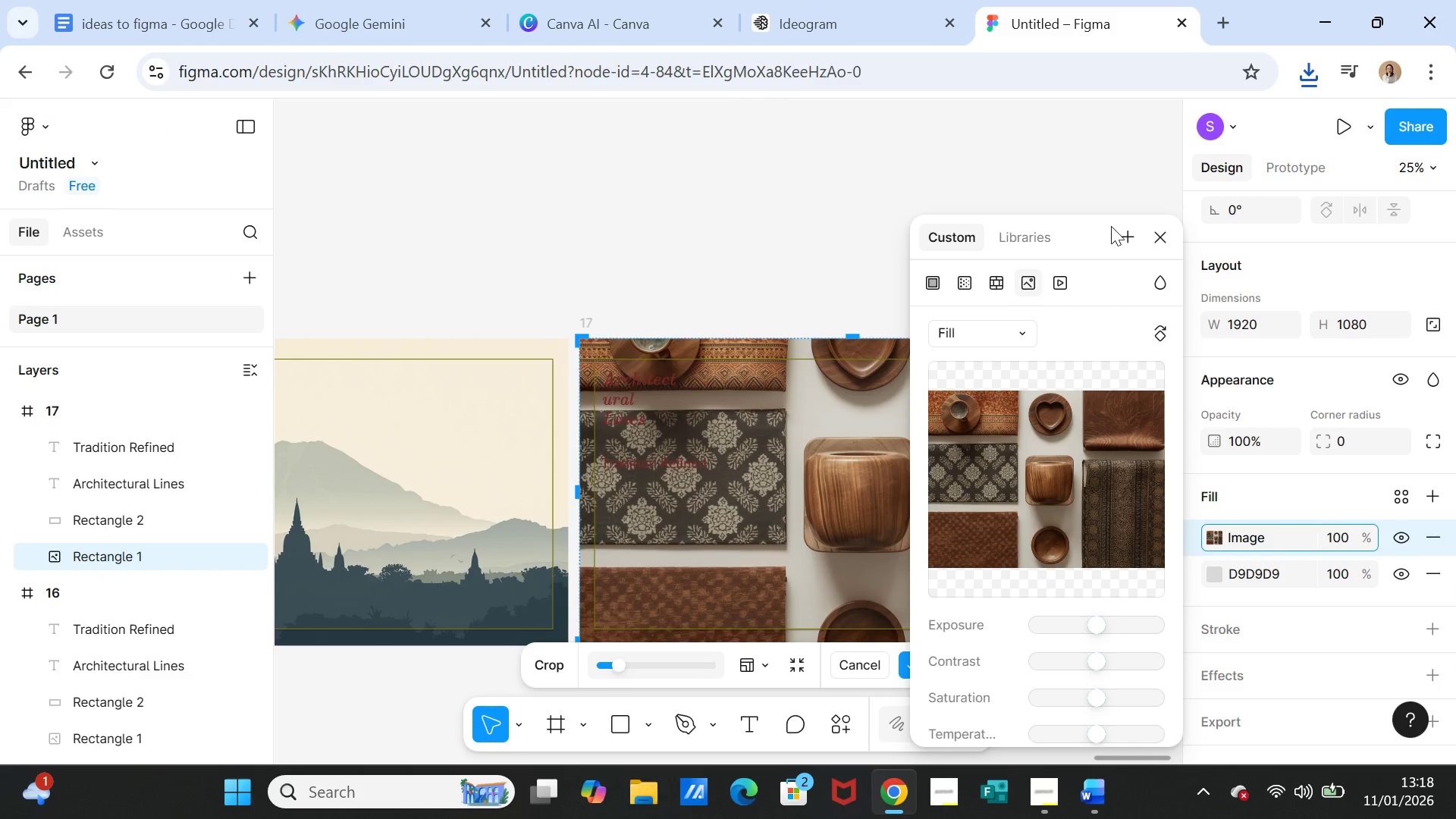 
left_click([1163, 228])
 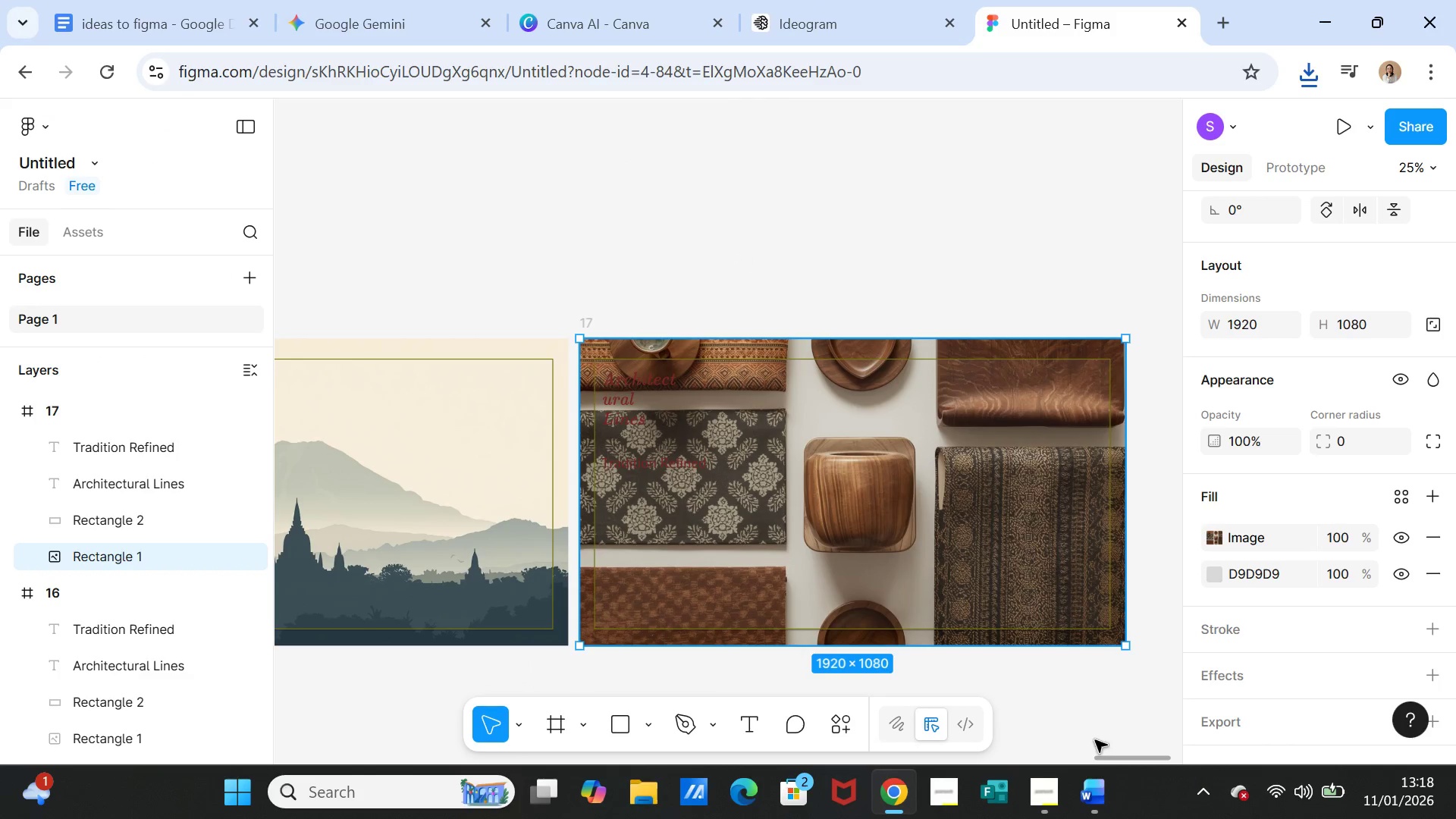 
left_click([1083, 796])
 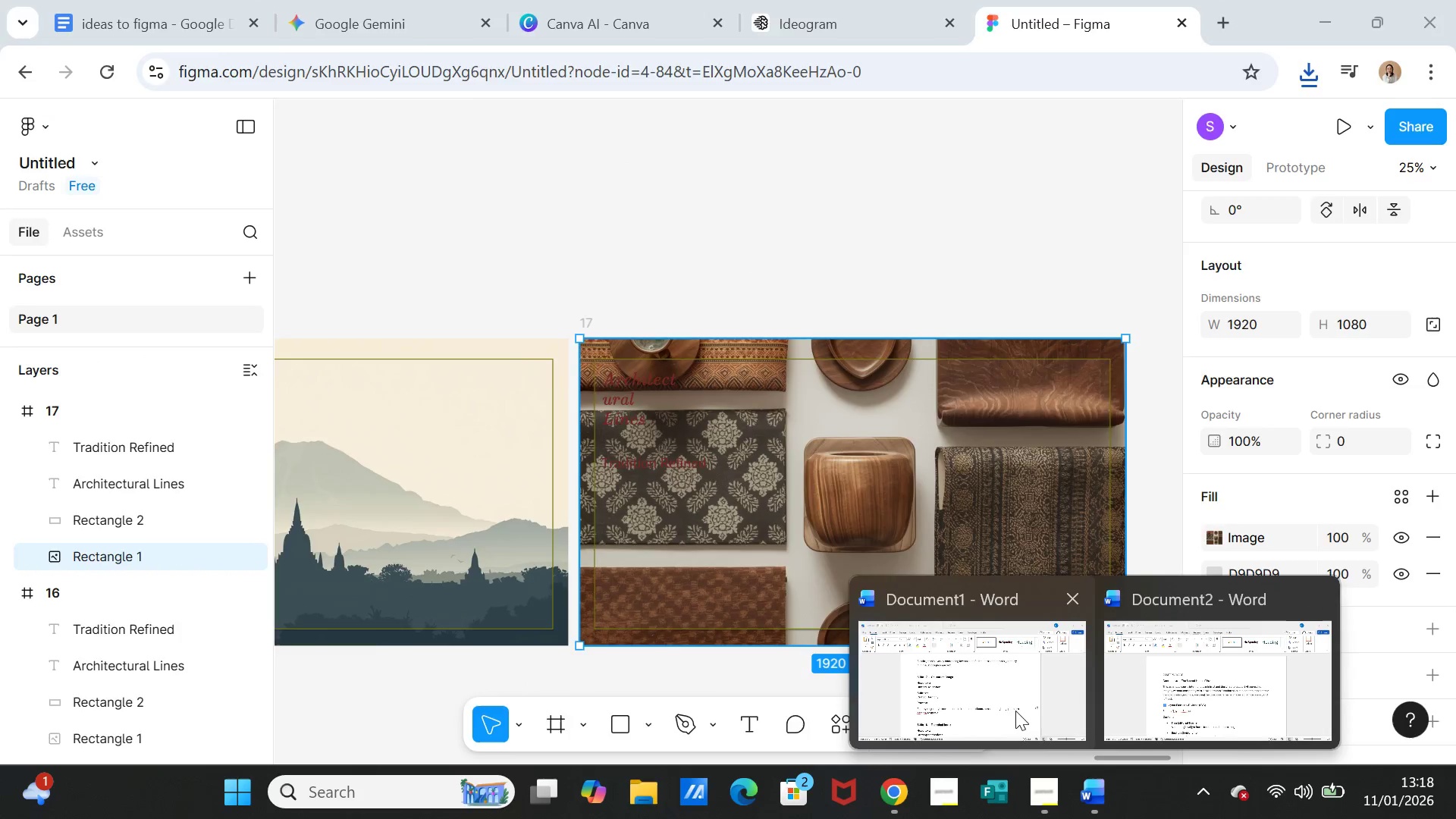 
left_click([1015, 711])
 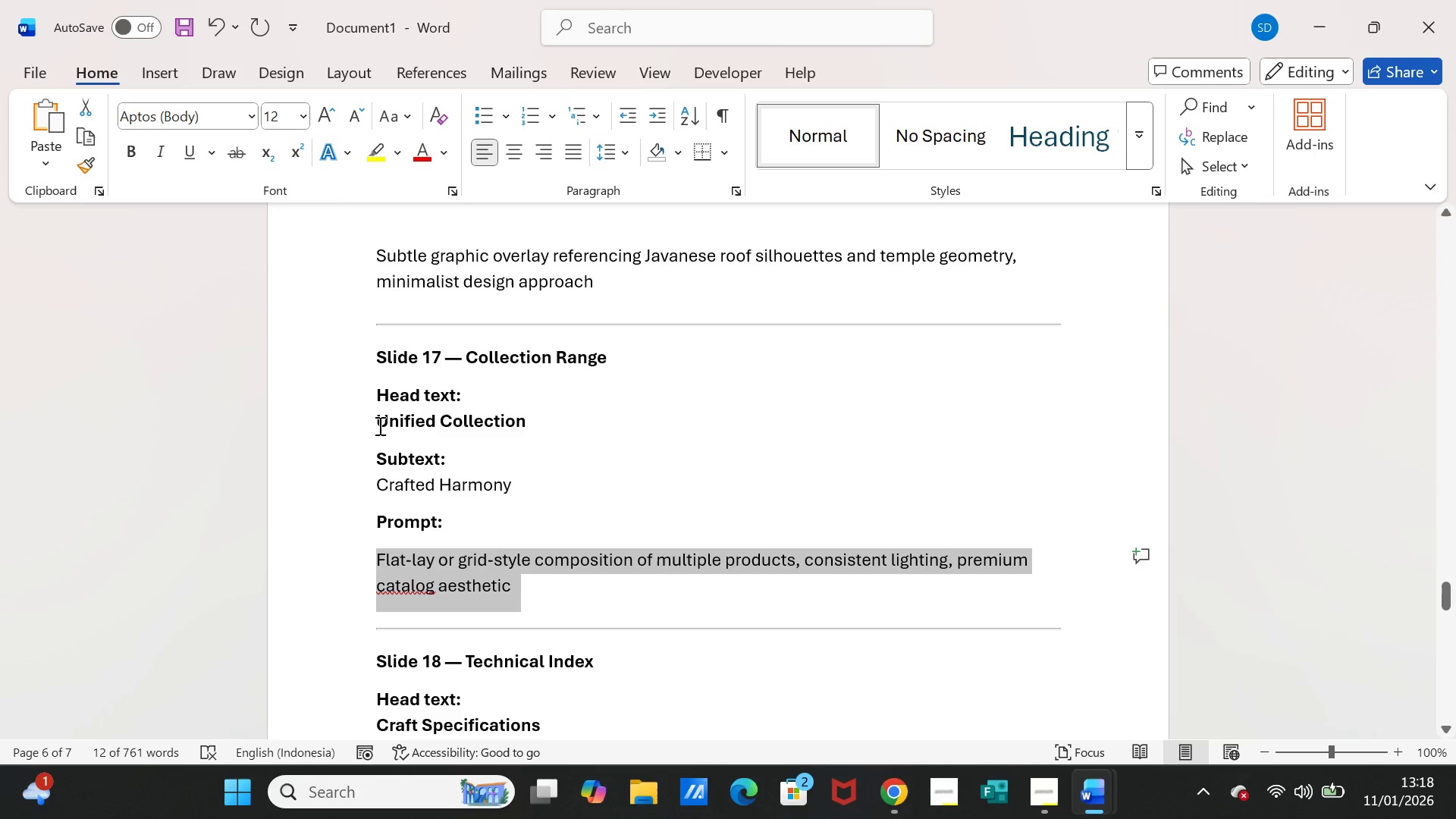 
left_click_drag(start_coordinate=[375, 421], to_coordinate=[516, 422])
 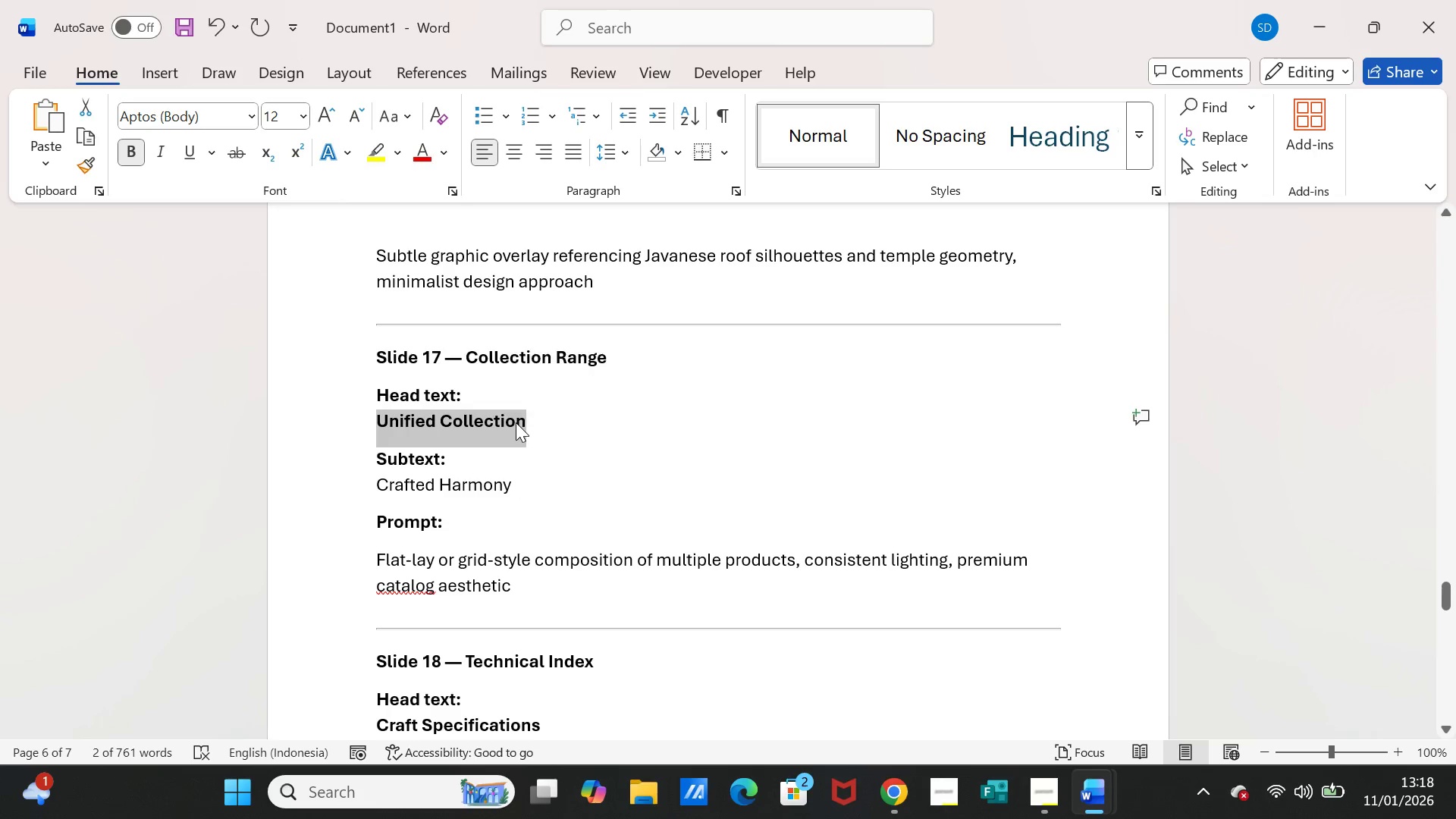 
key(Control+C)
 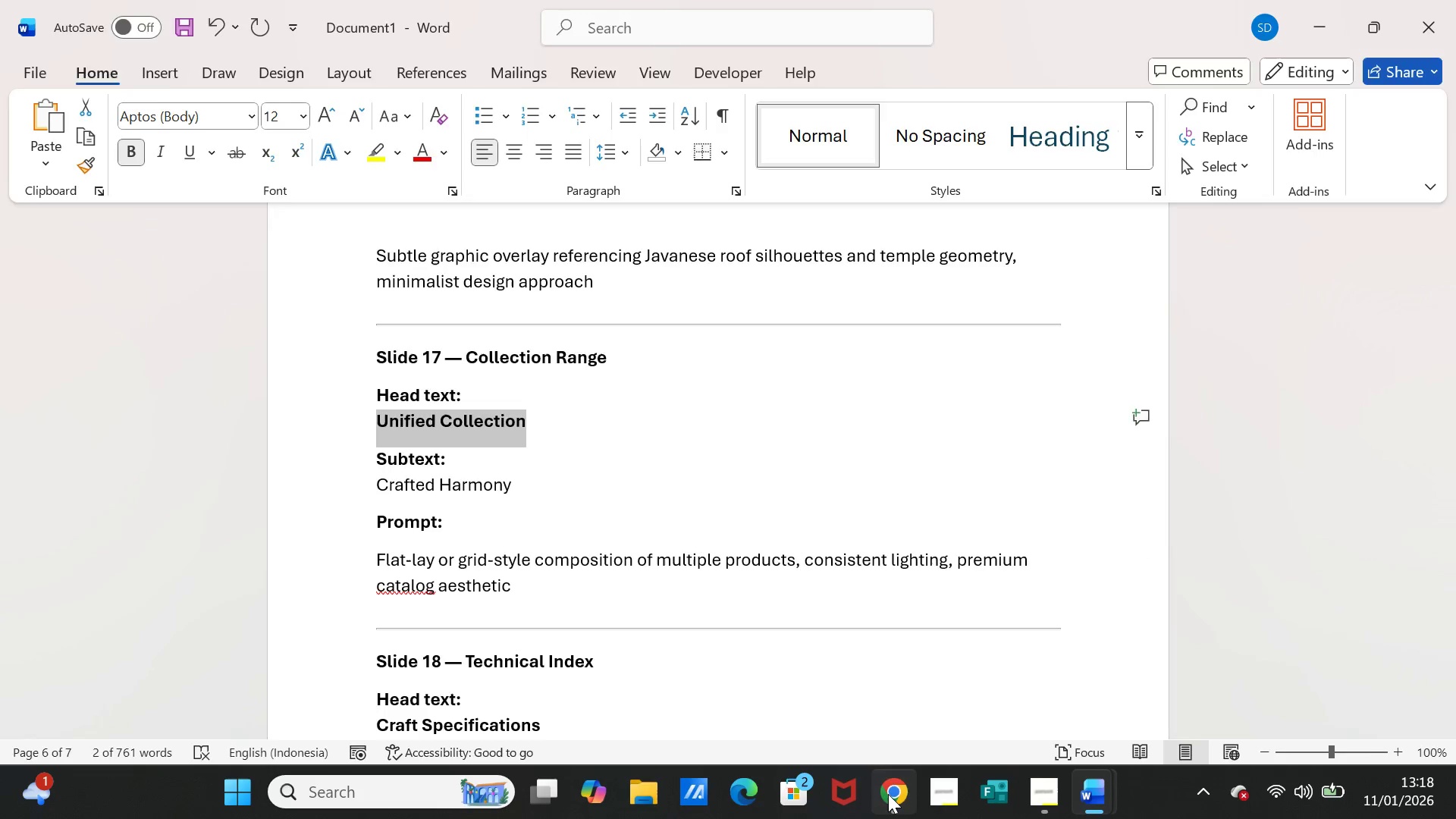 
left_click([888, 794])
 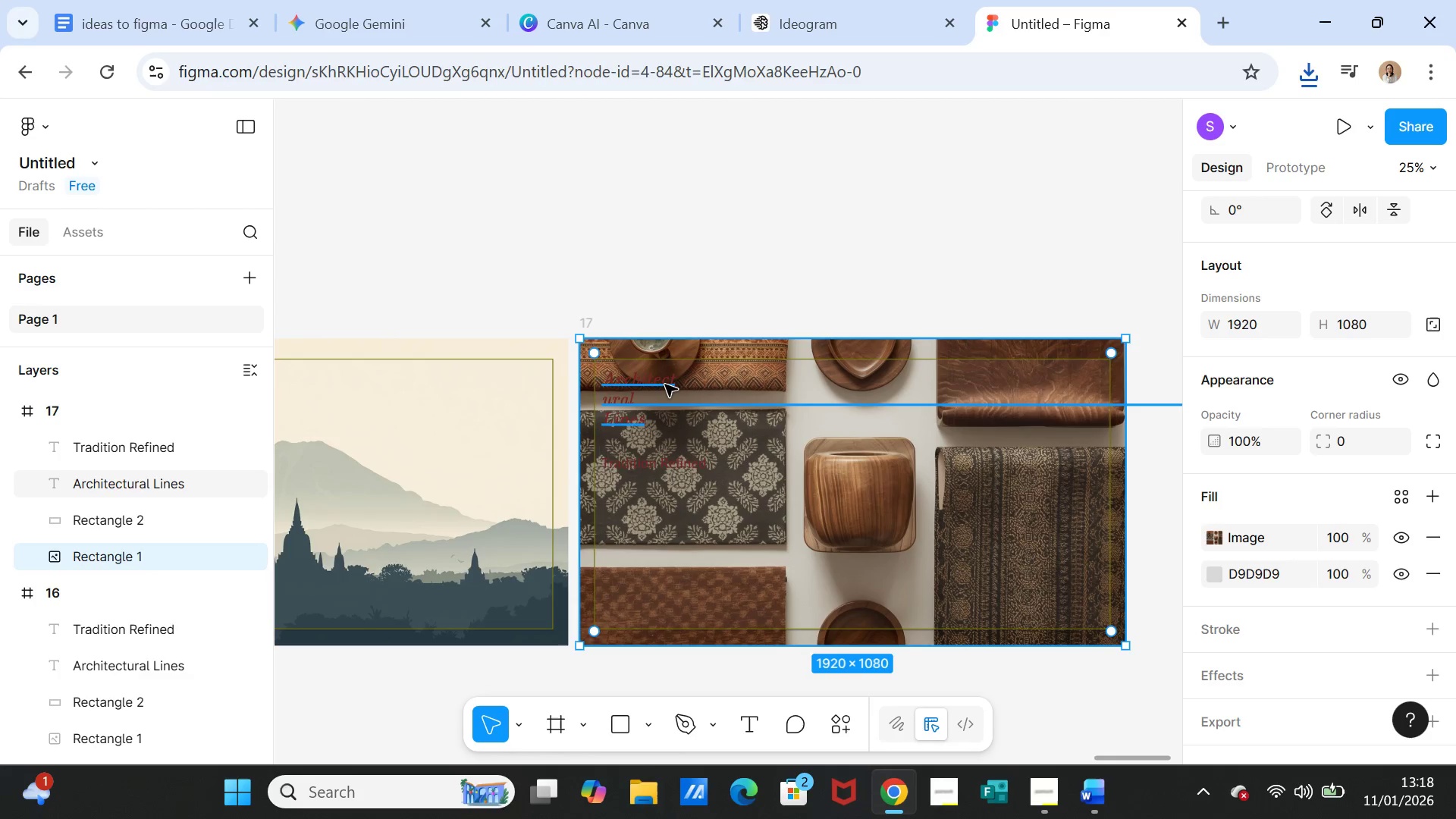 
double_click([665, 384])
 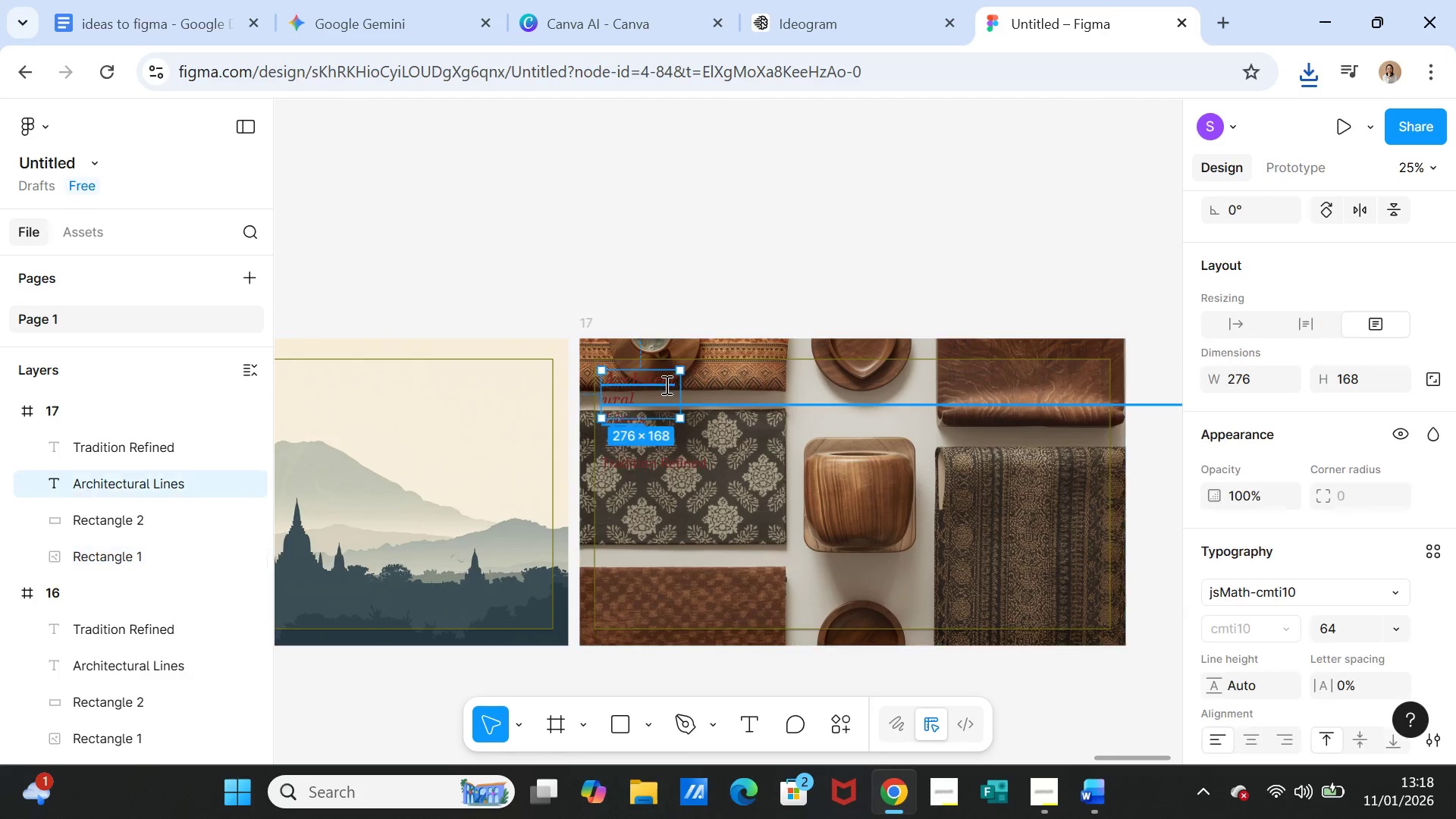 
triple_click([665, 384])
 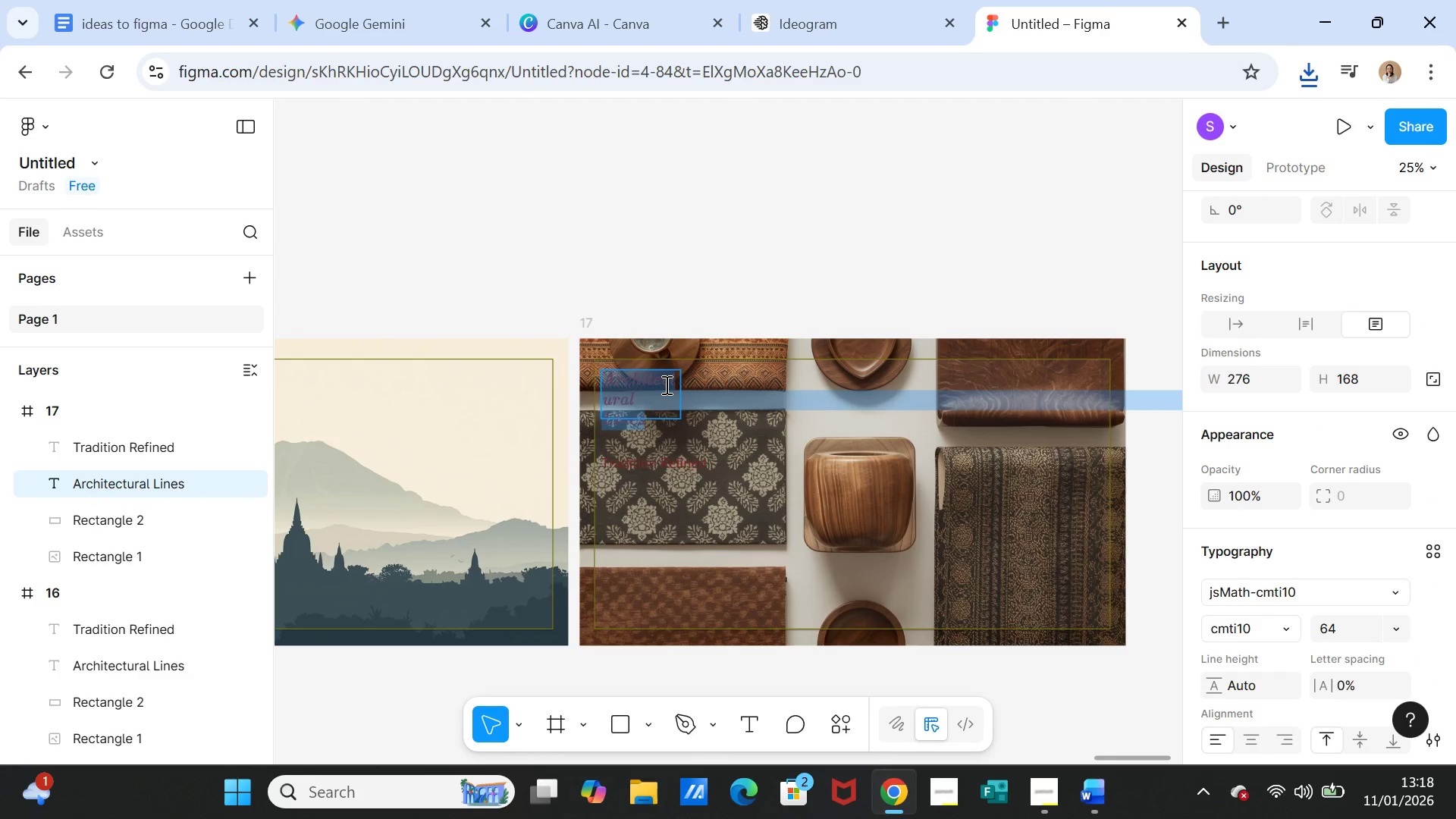 
key(Control+V)
 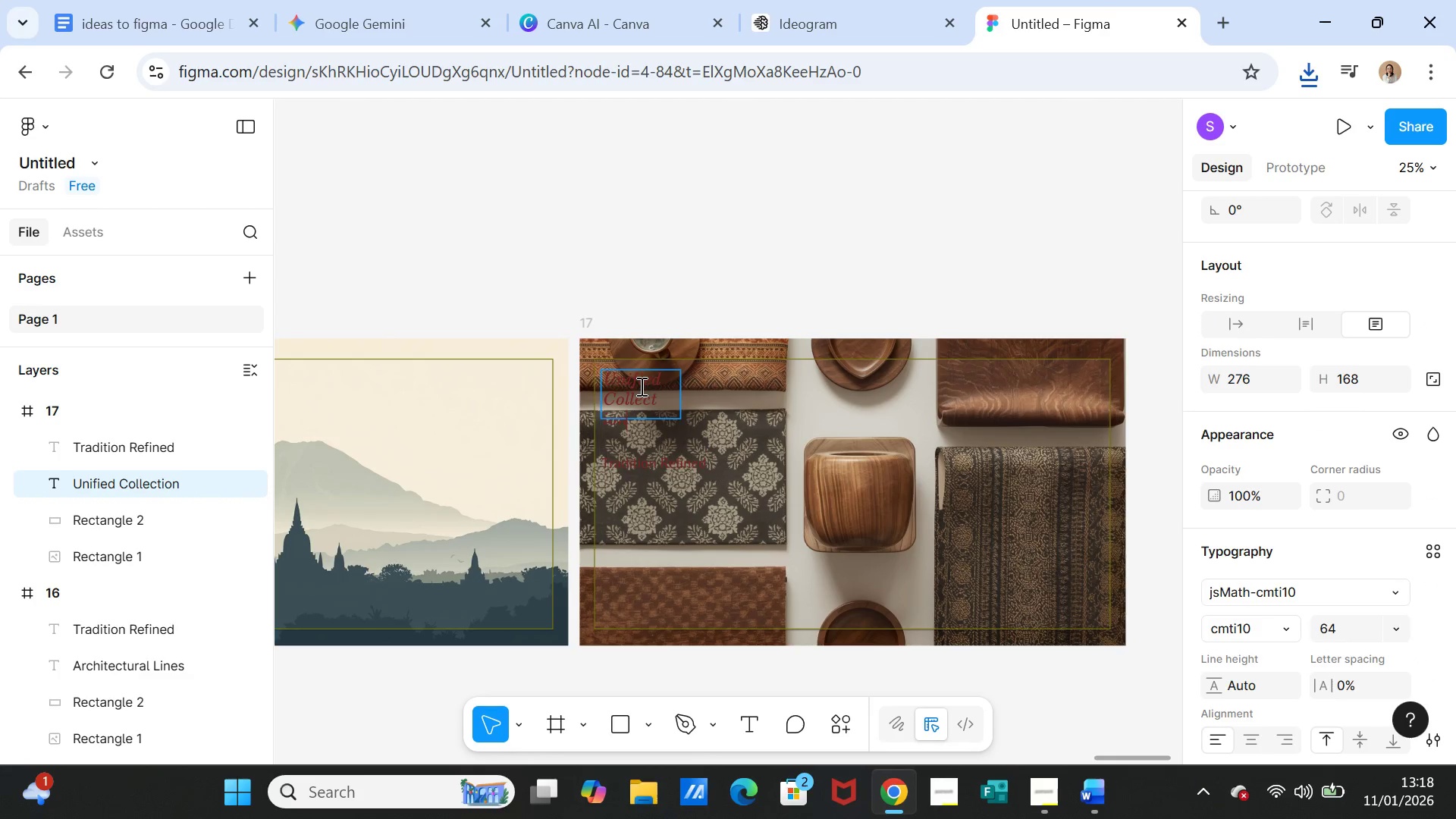 
double_click([640, 386])
 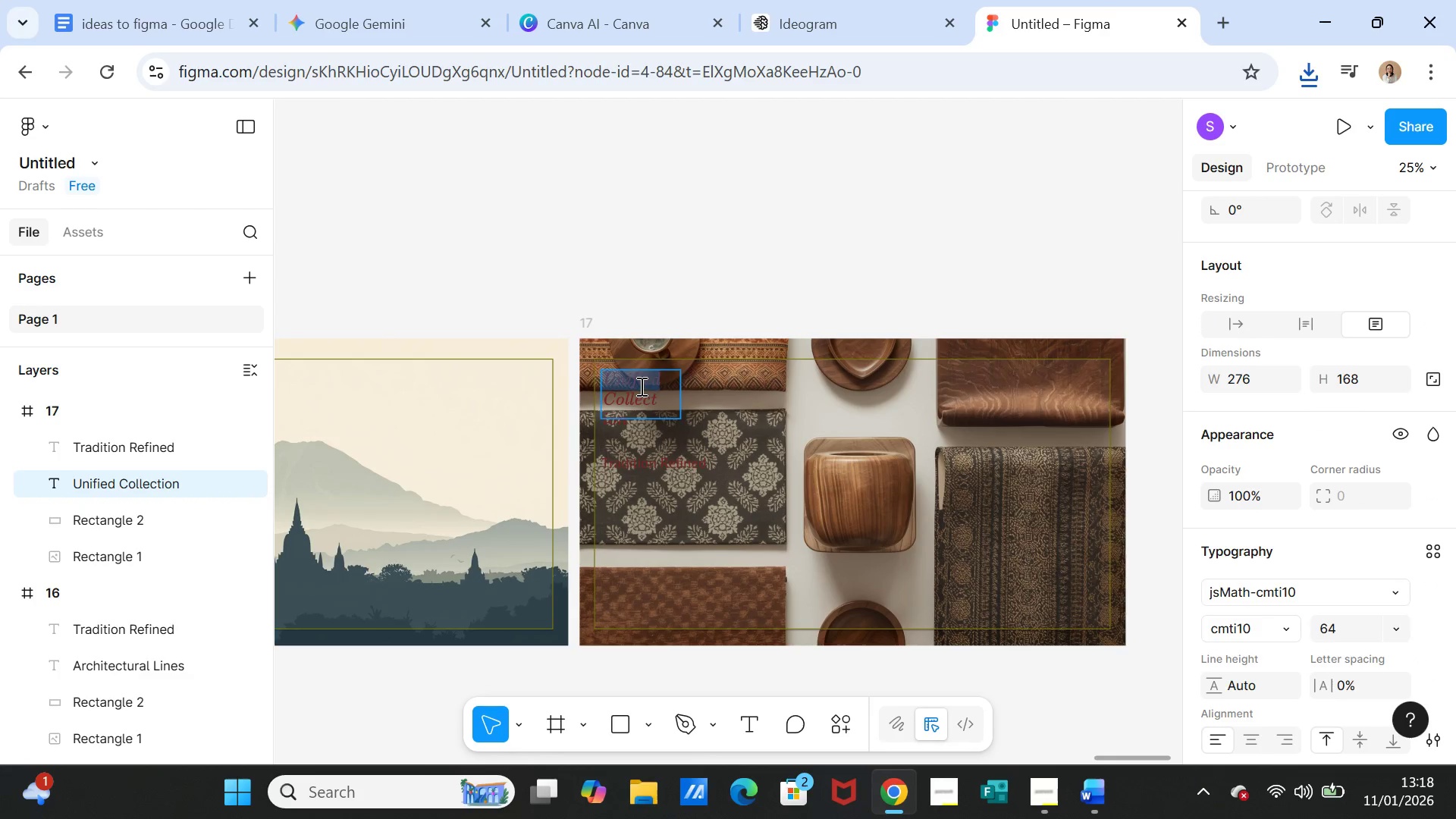 
triple_click([640, 386])
 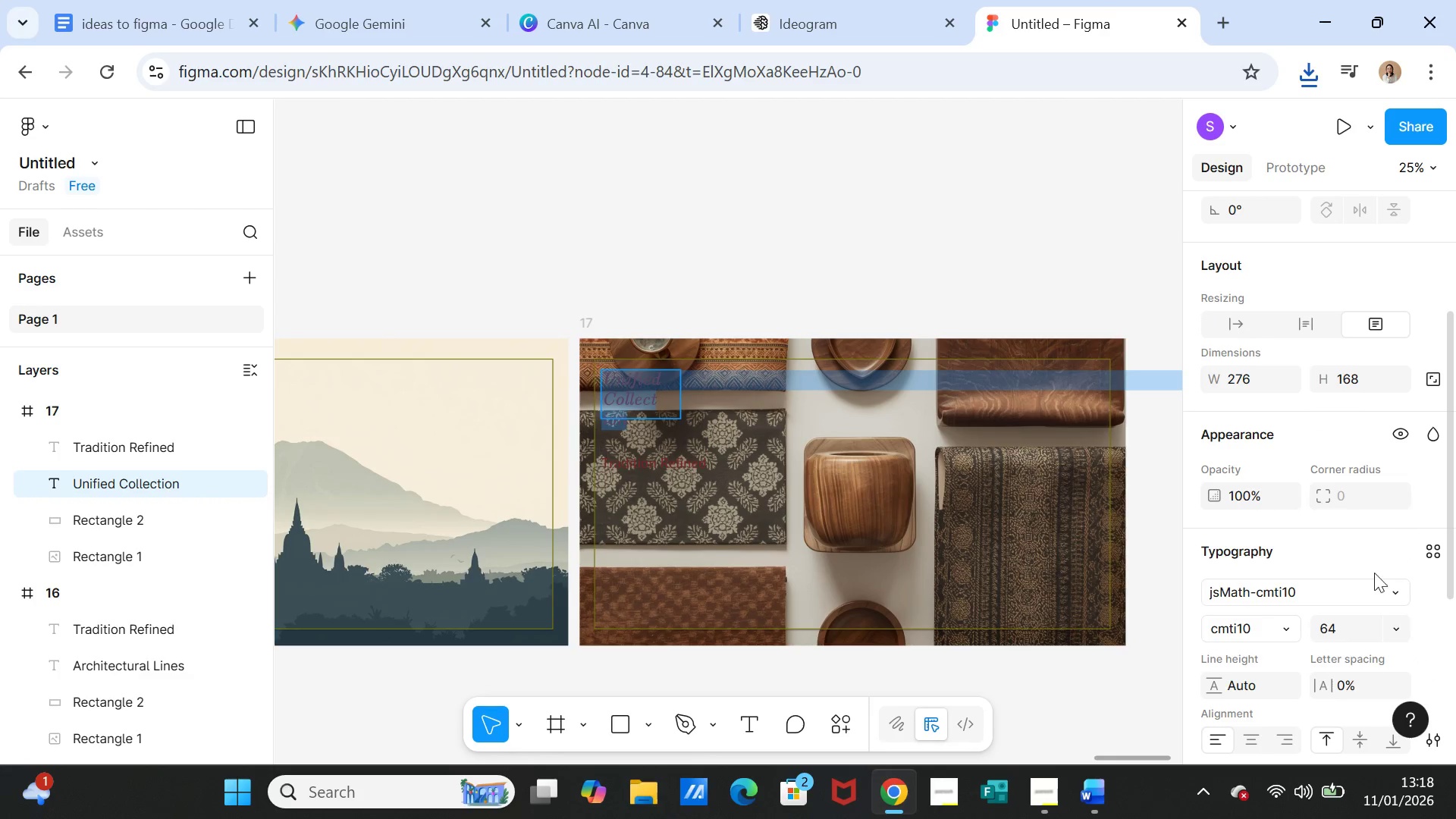 
scroll: coordinate [1359, 593], scroll_direction: down, amount: 1.0
 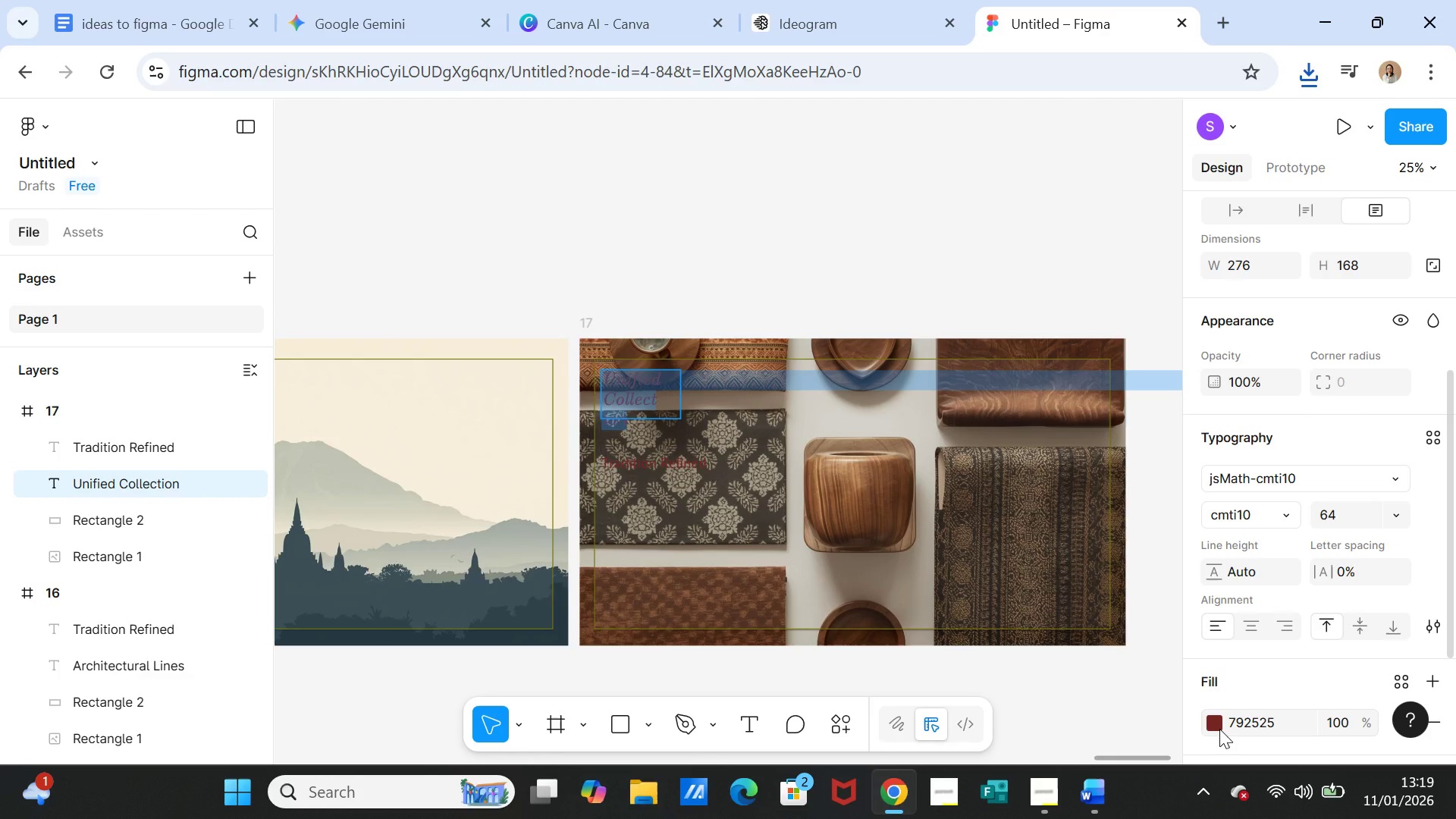 
left_click([1219, 729])
 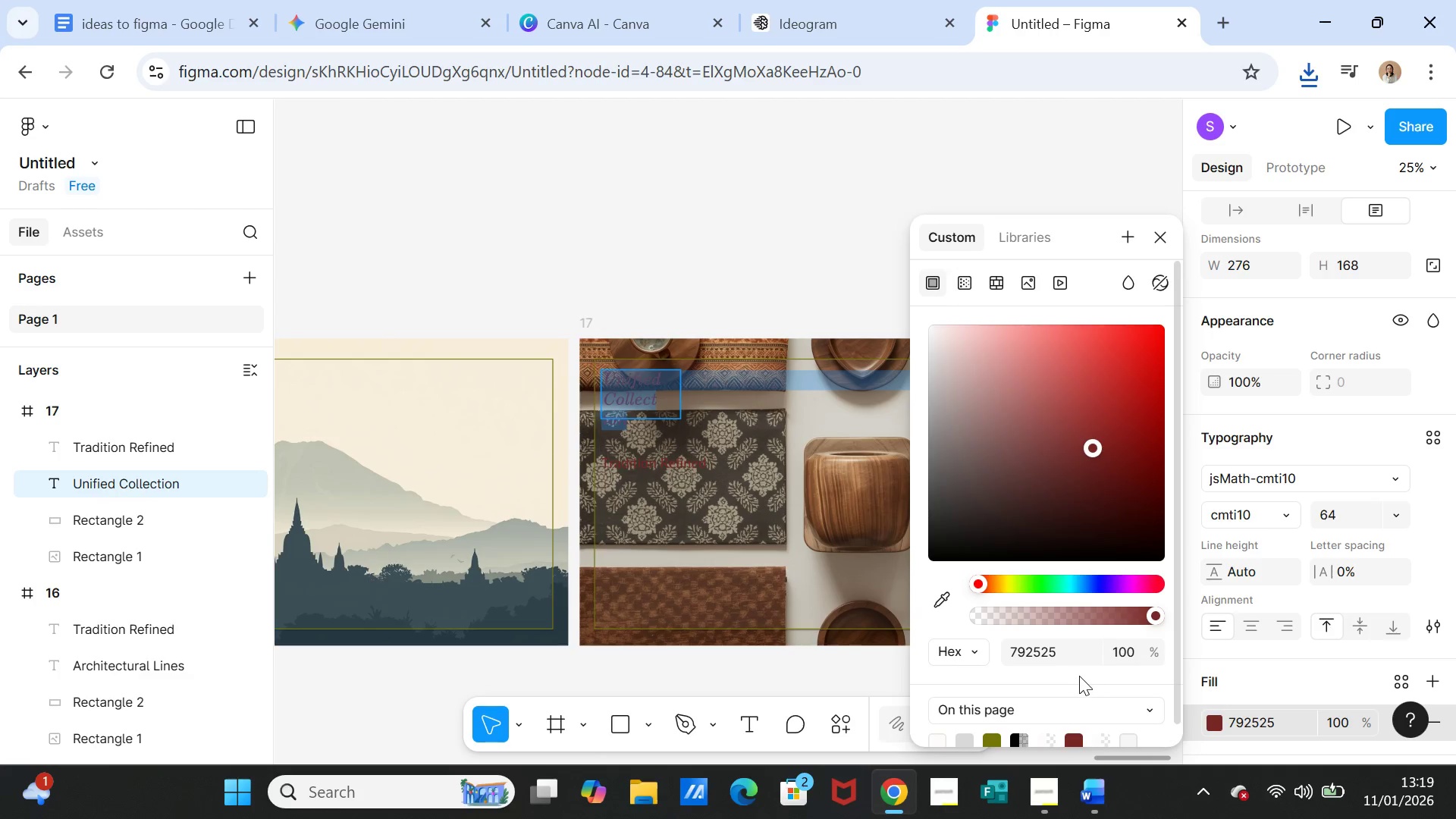 
scroll: coordinate [1075, 672], scroll_direction: down, amount: 1.0
 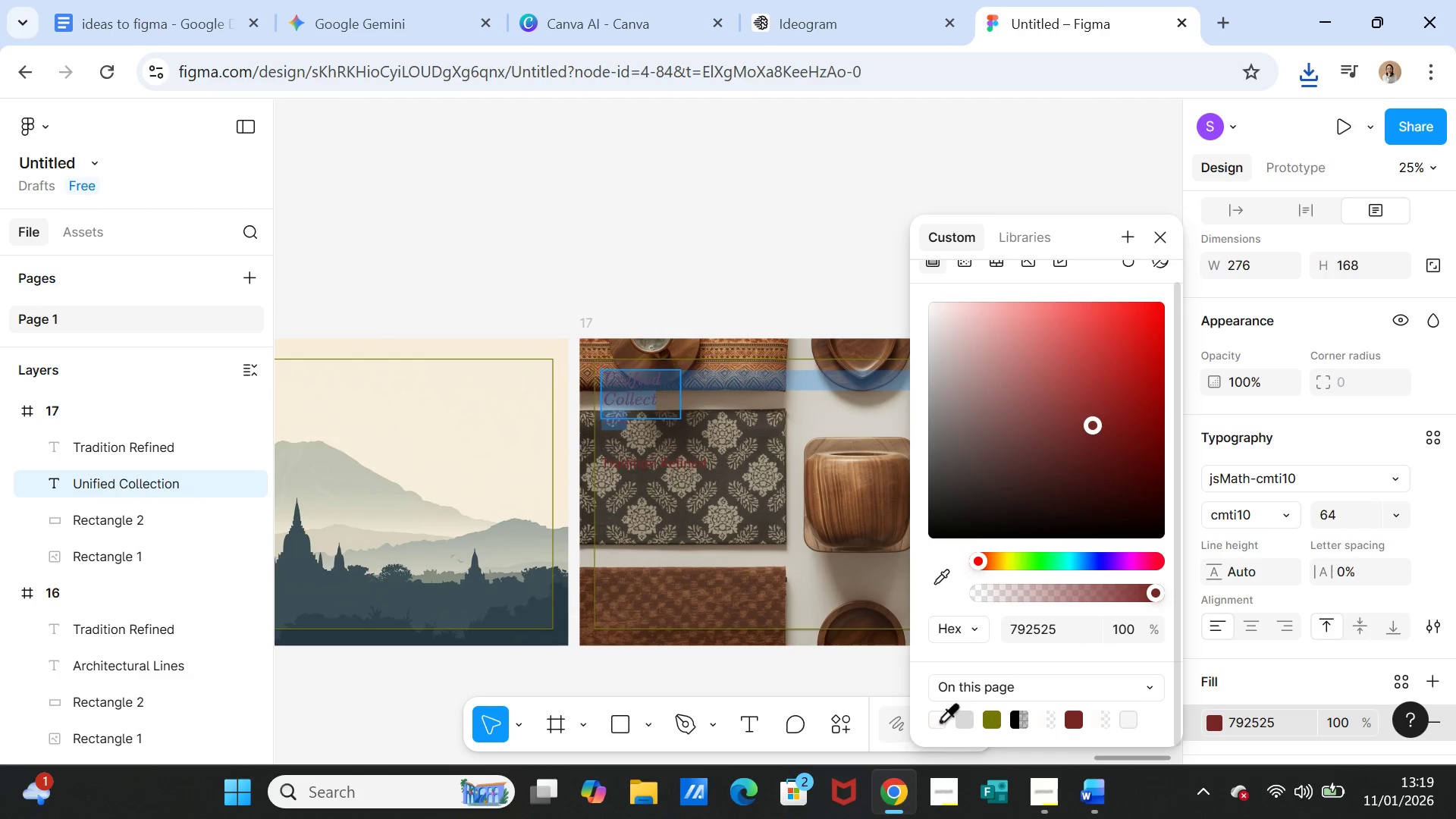 
left_click([940, 720])
 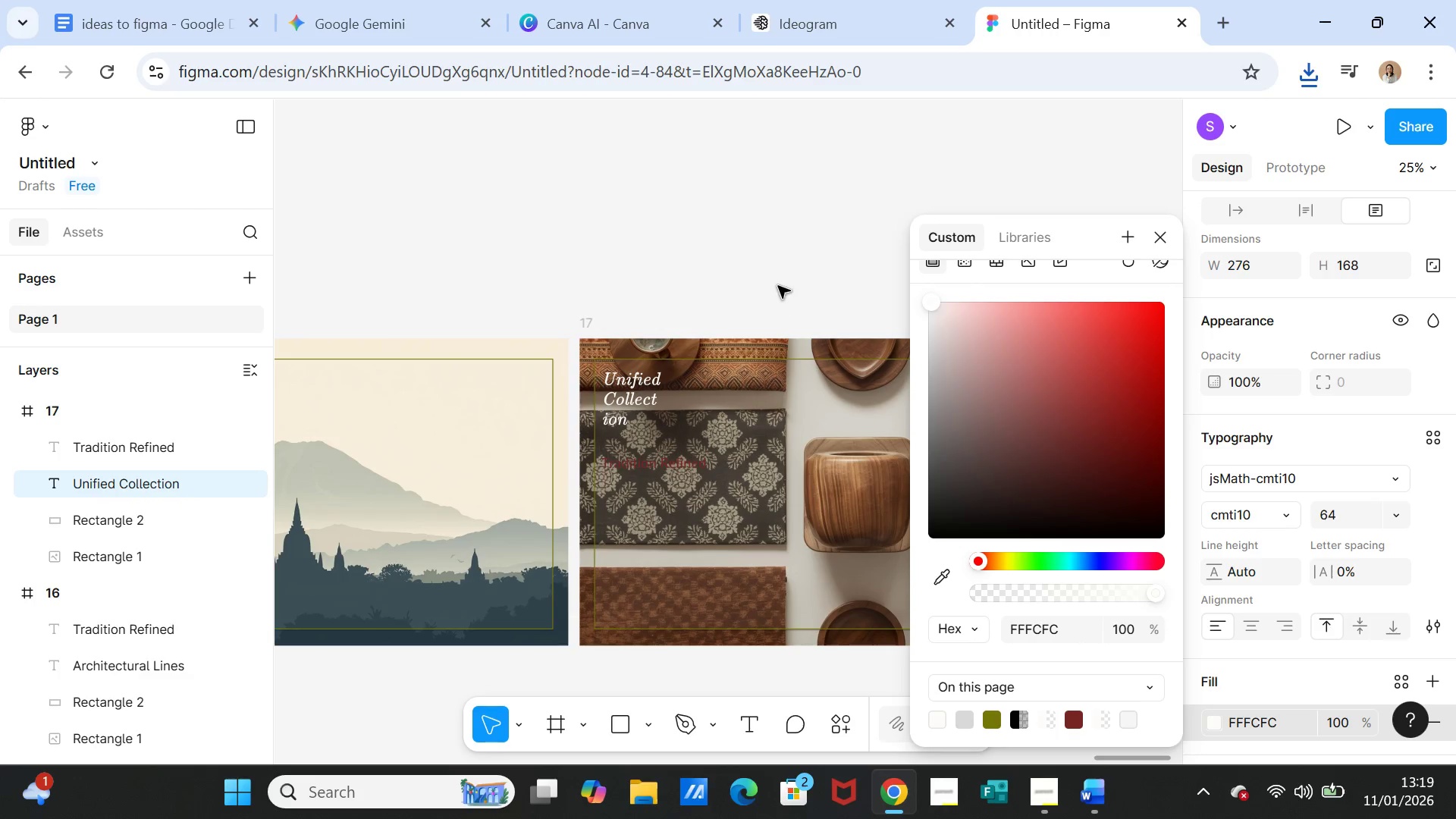 
left_click([774, 246])
 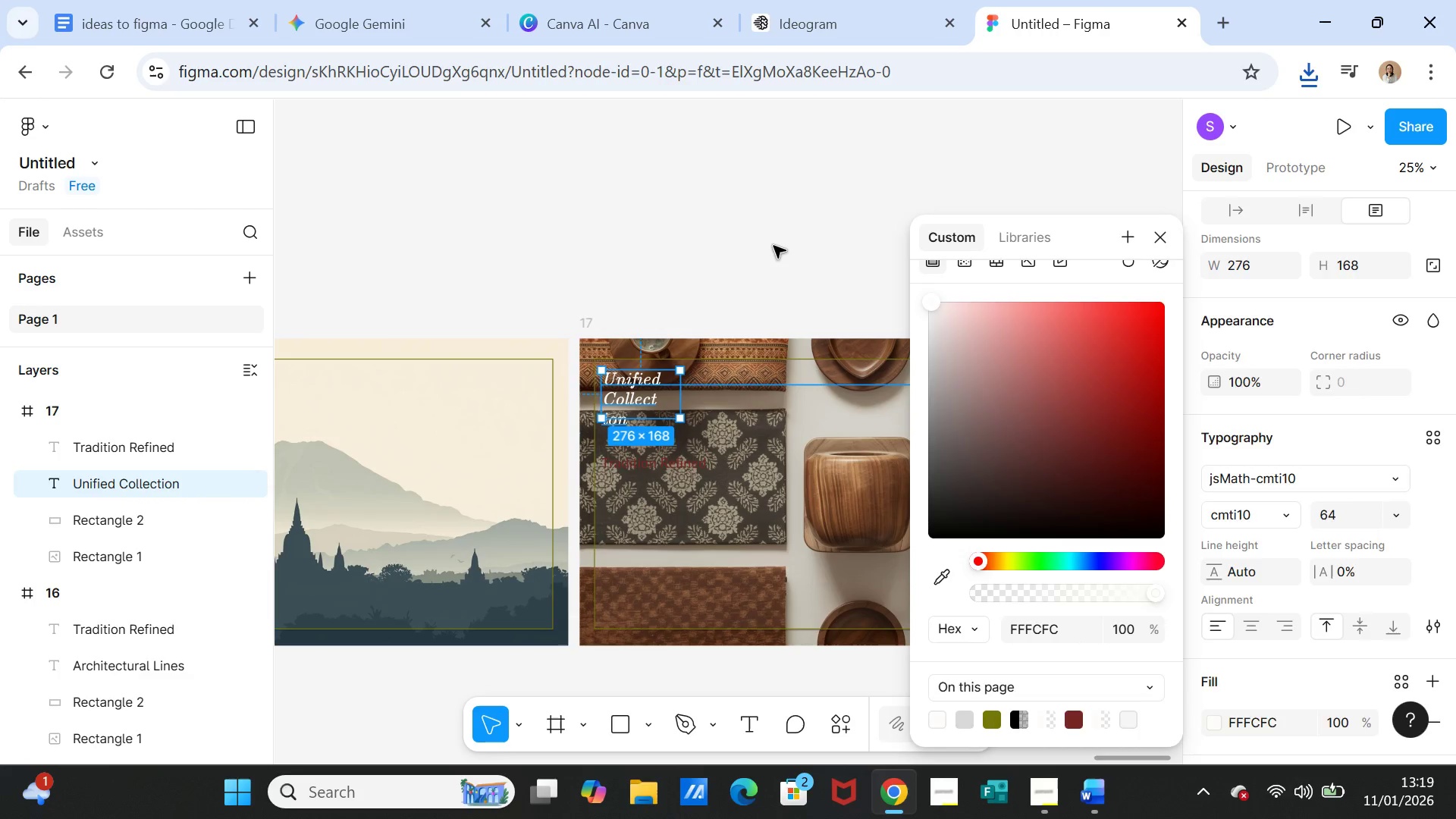 
left_click([774, 246])
 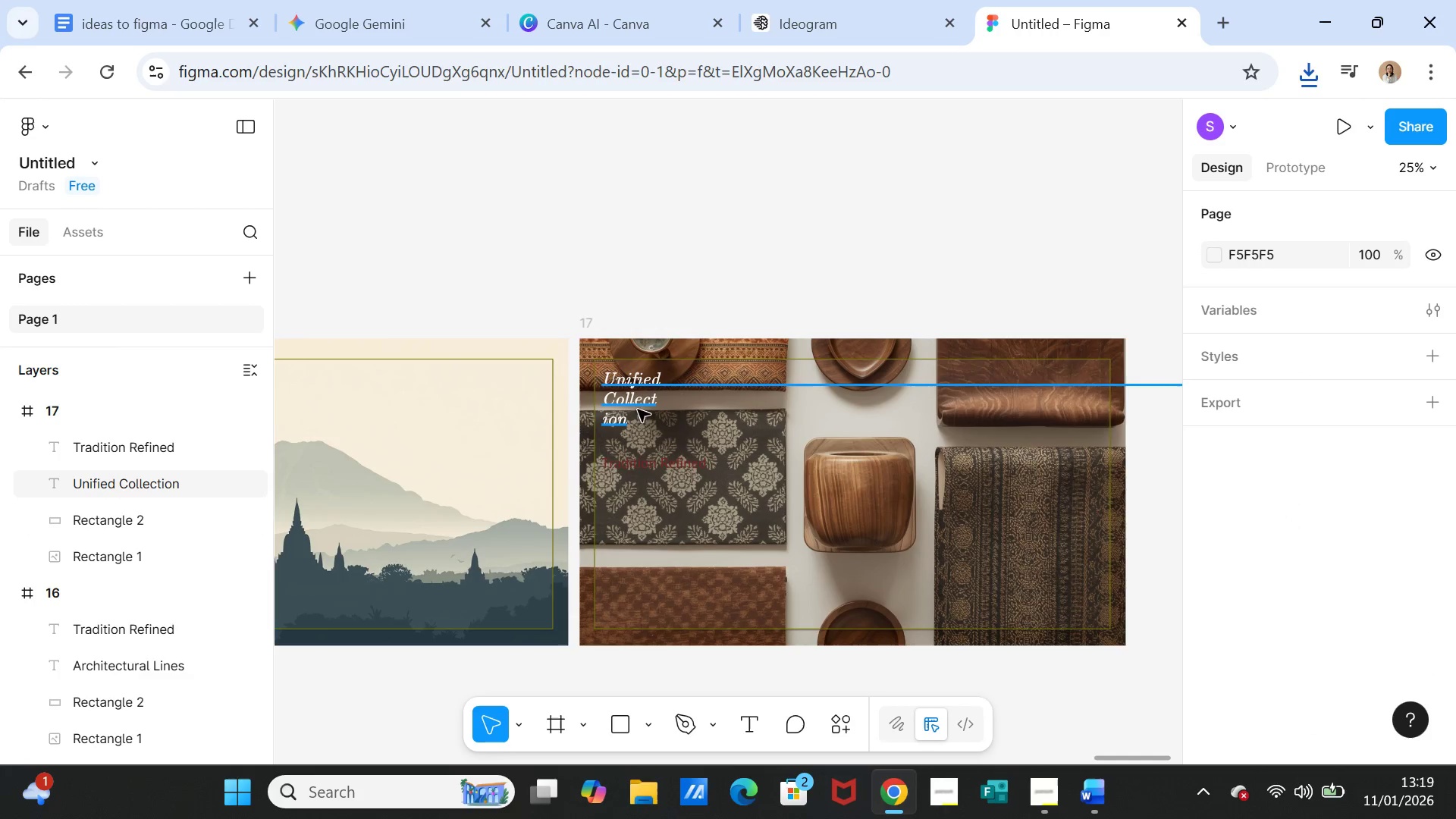 
left_click([632, 391])
 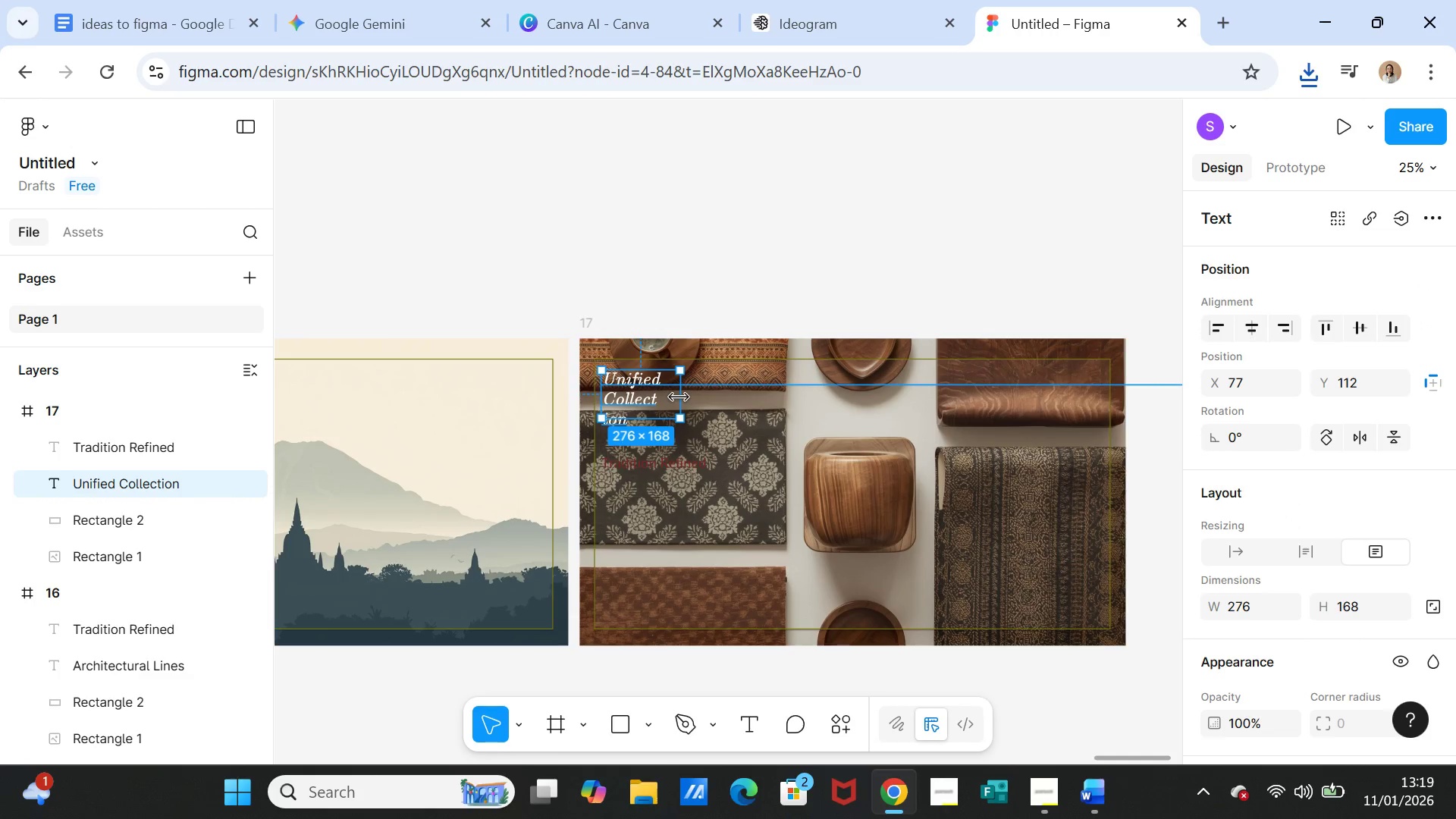 
left_click_drag(start_coordinate=[681, 397], to_coordinate=[695, 396])
 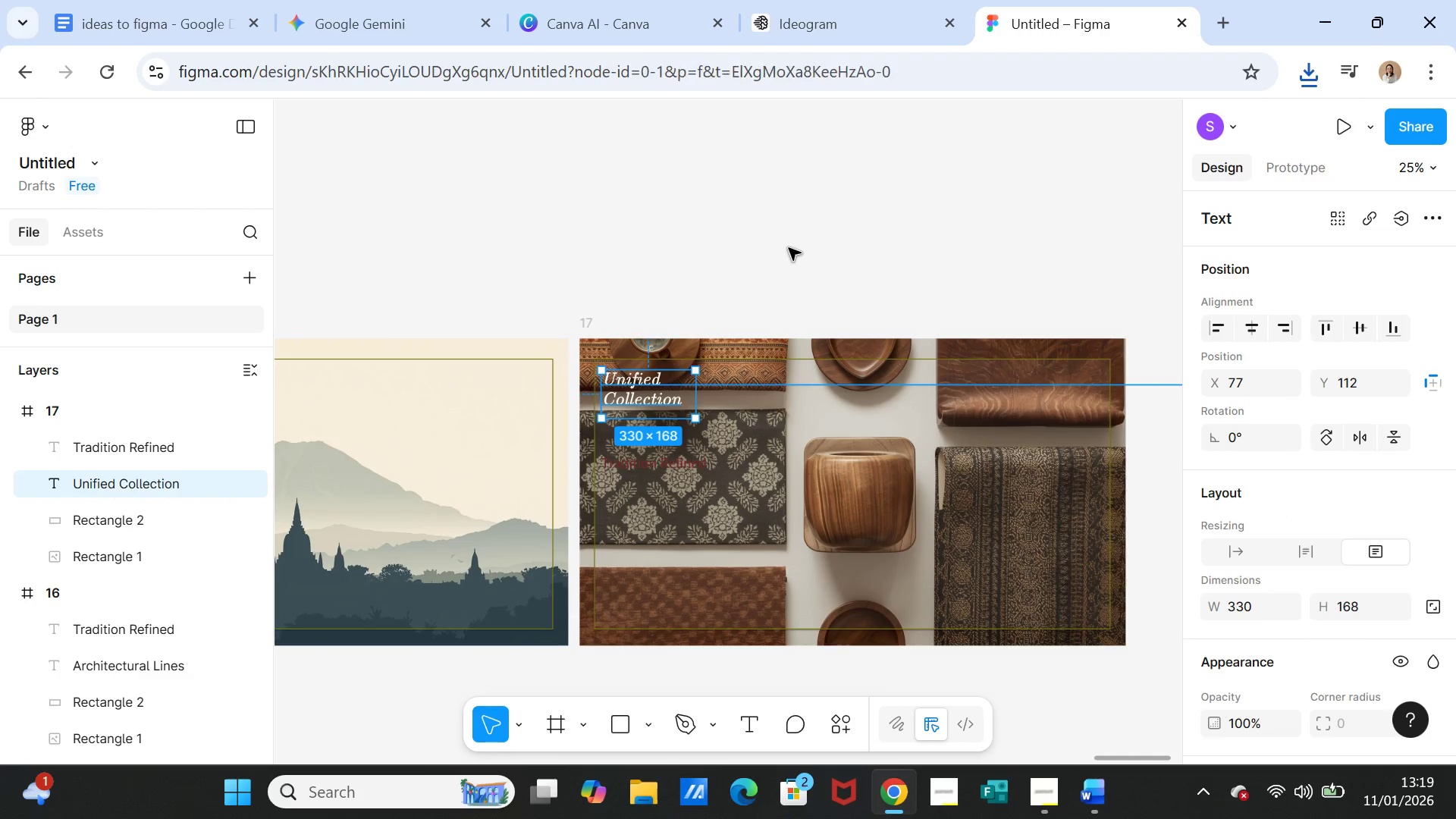 
left_click([789, 248])
 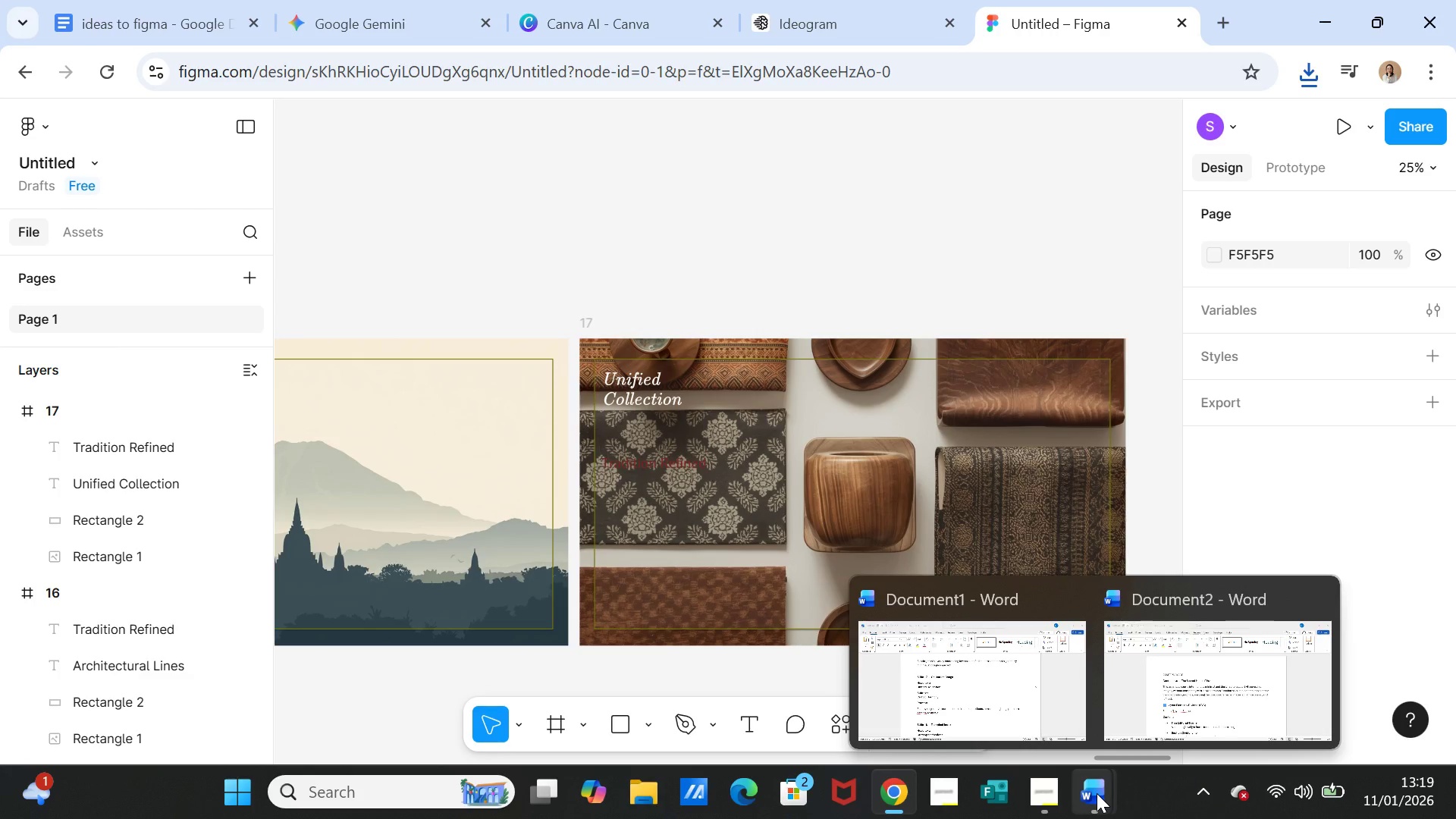 
left_click([1024, 697])
 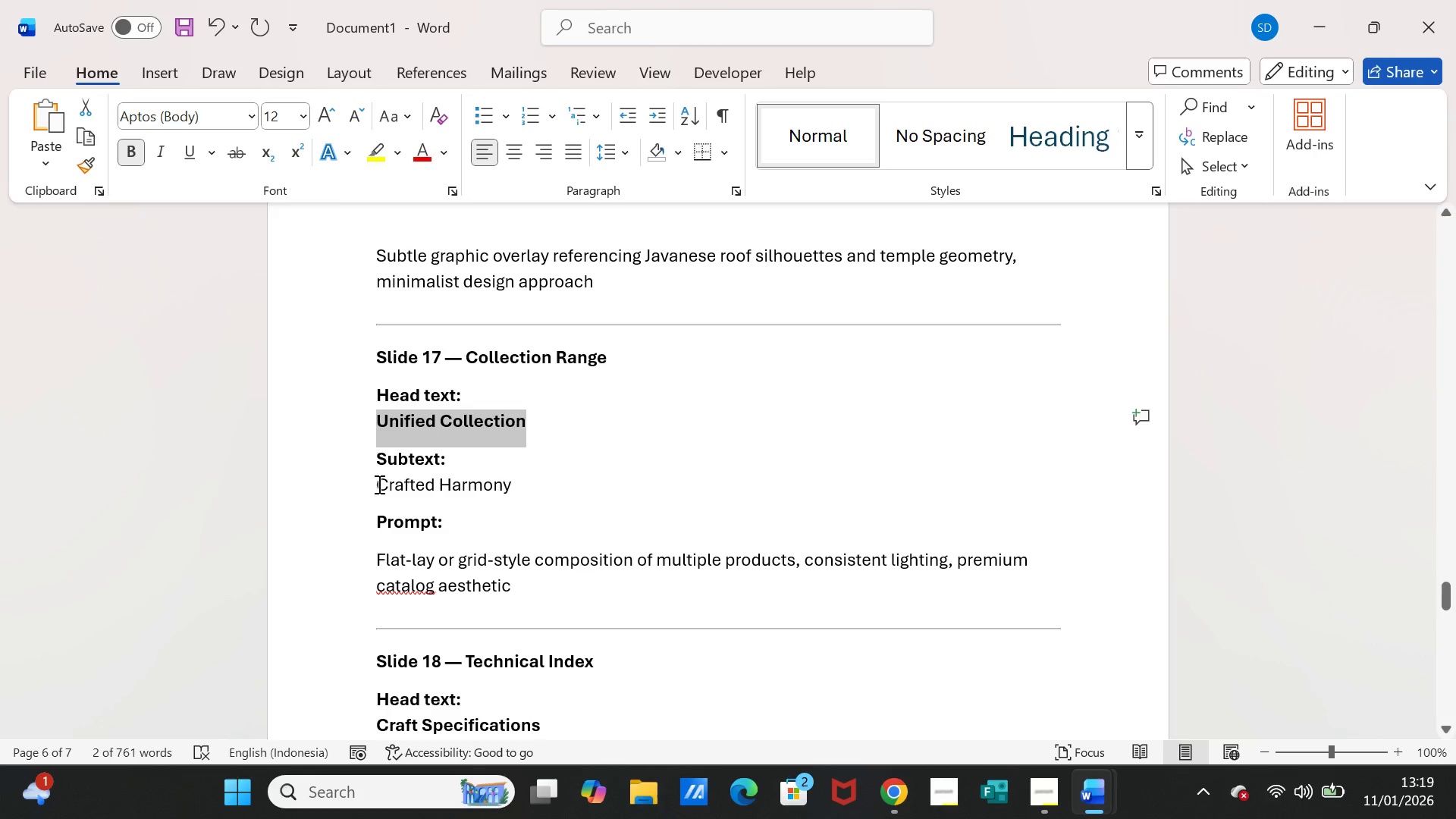 
left_click_drag(start_coordinate=[378, 483], to_coordinate=[484, 483])
 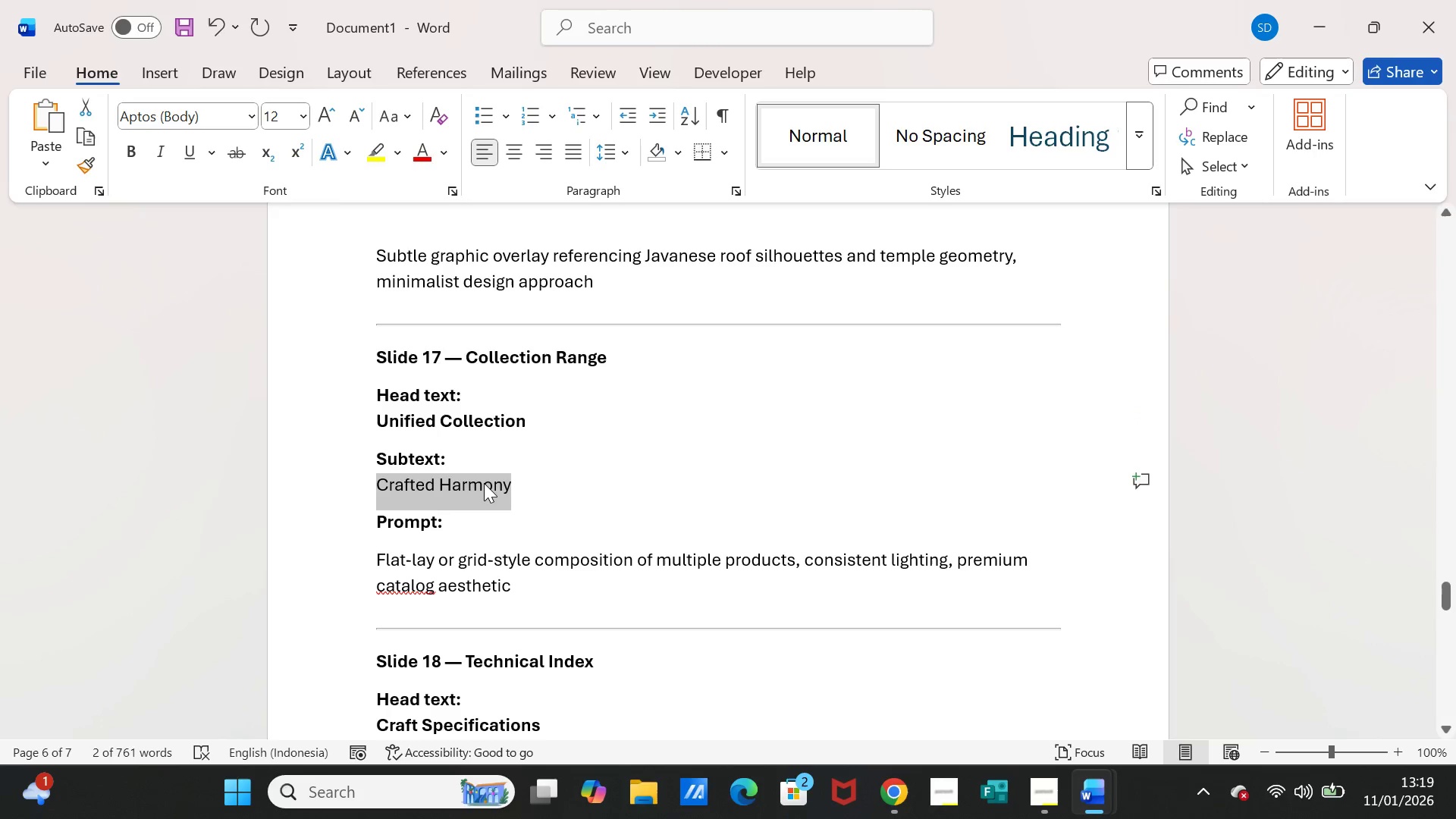 
key(Control+C)
 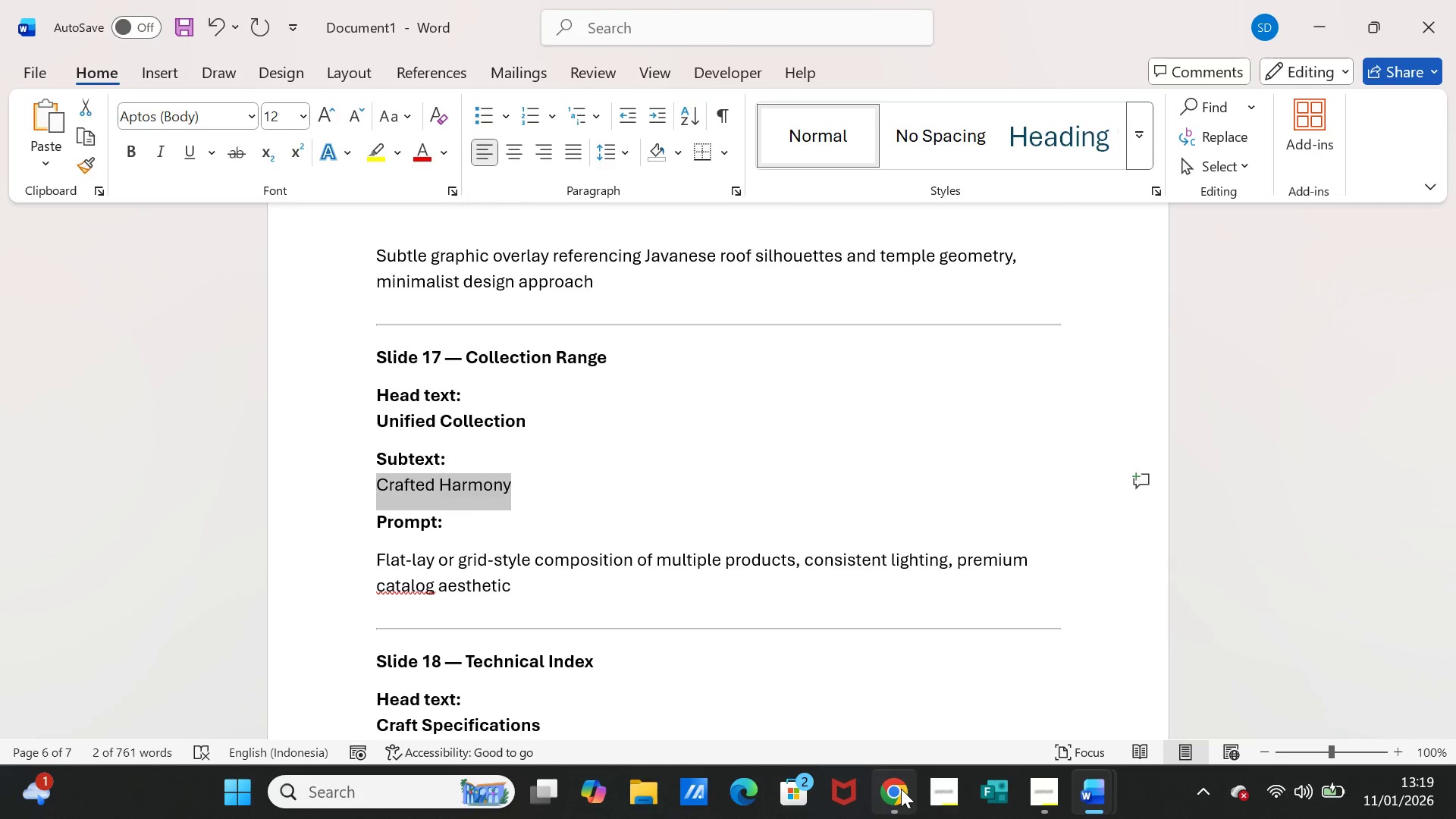 
left_click([901, 789])
 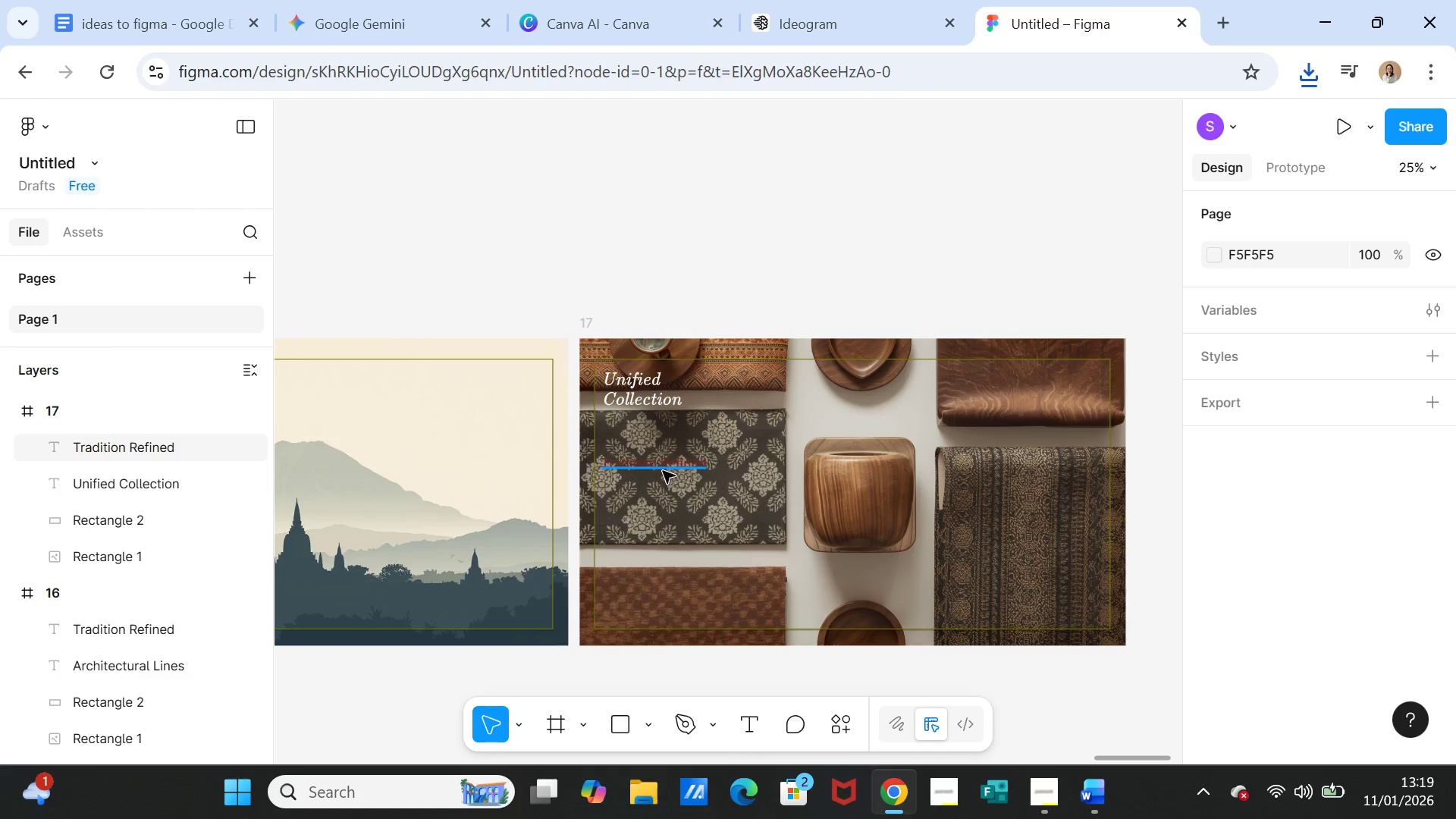 
double_click([663, 471])
 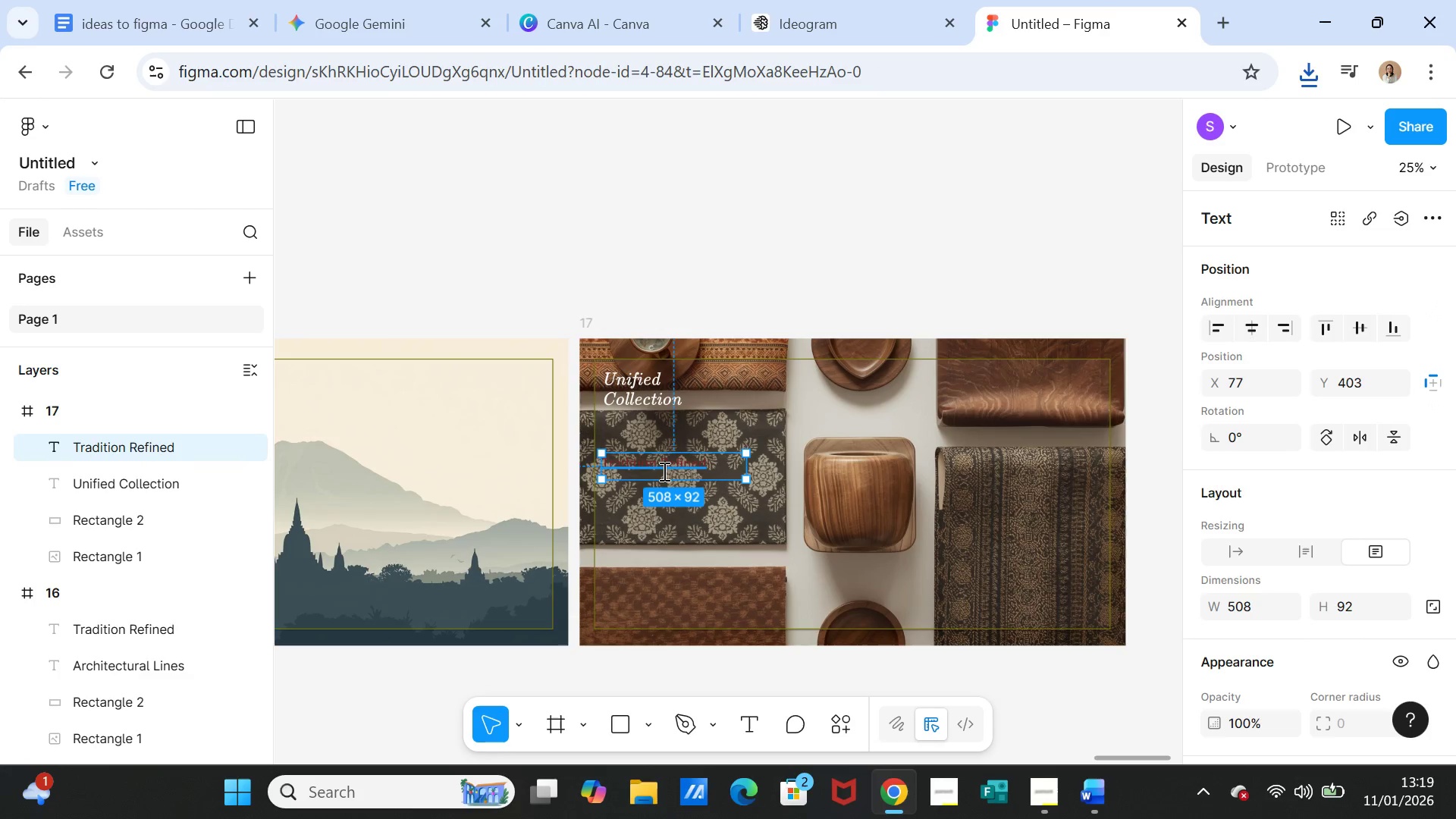 
triple_click([663, 471])
 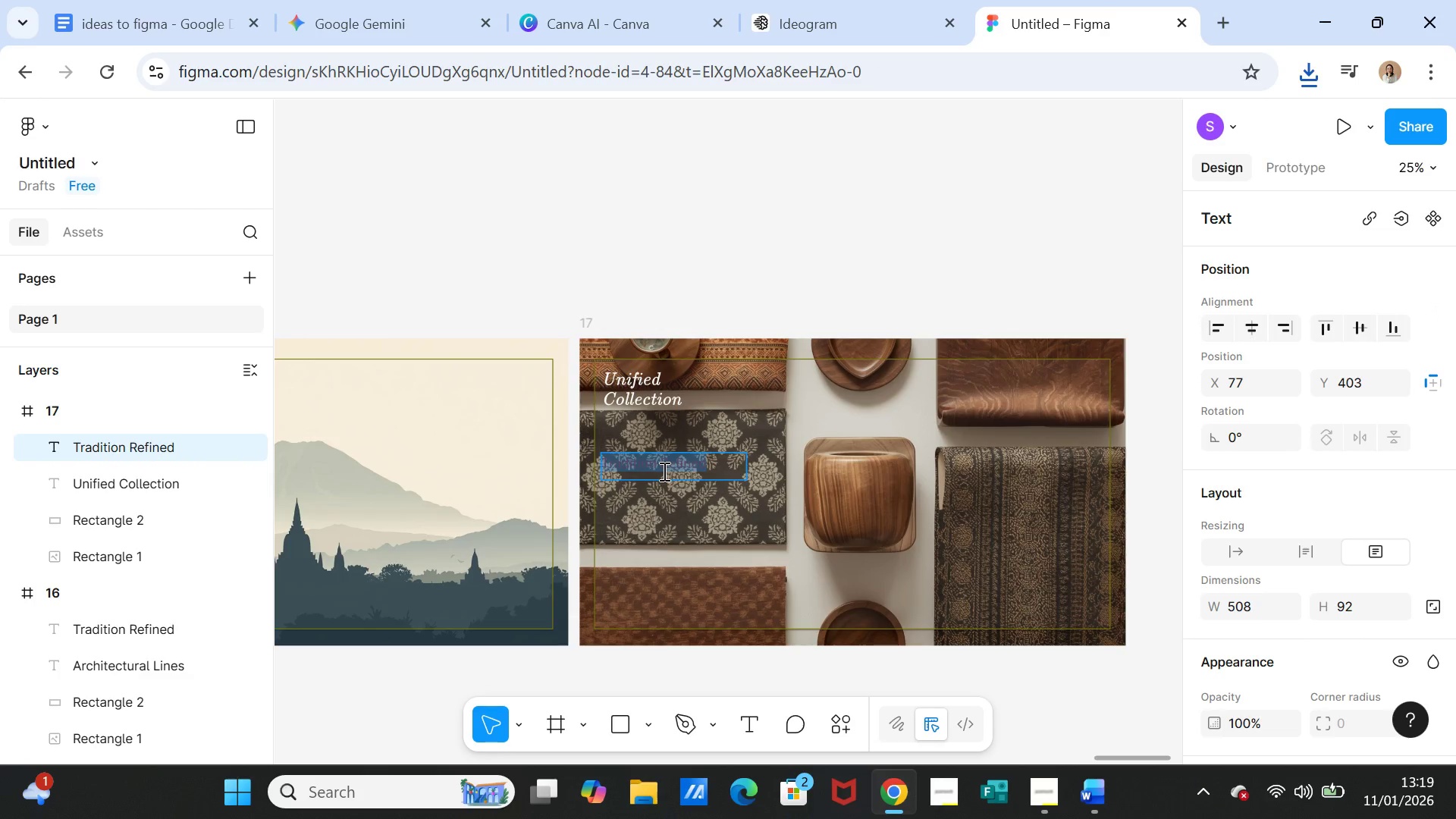 
key(Control+V)
 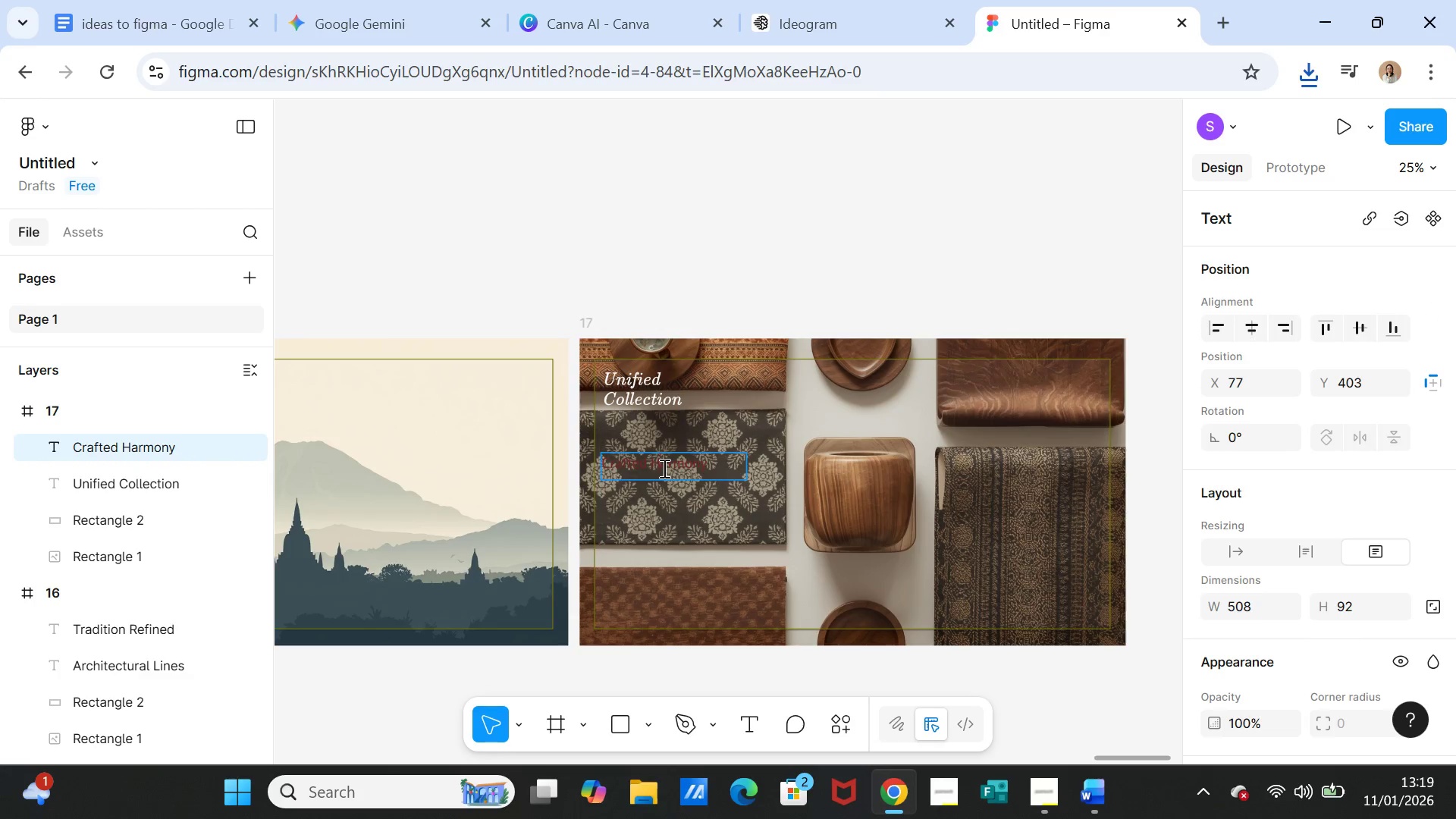 
double_click([663, 468])
 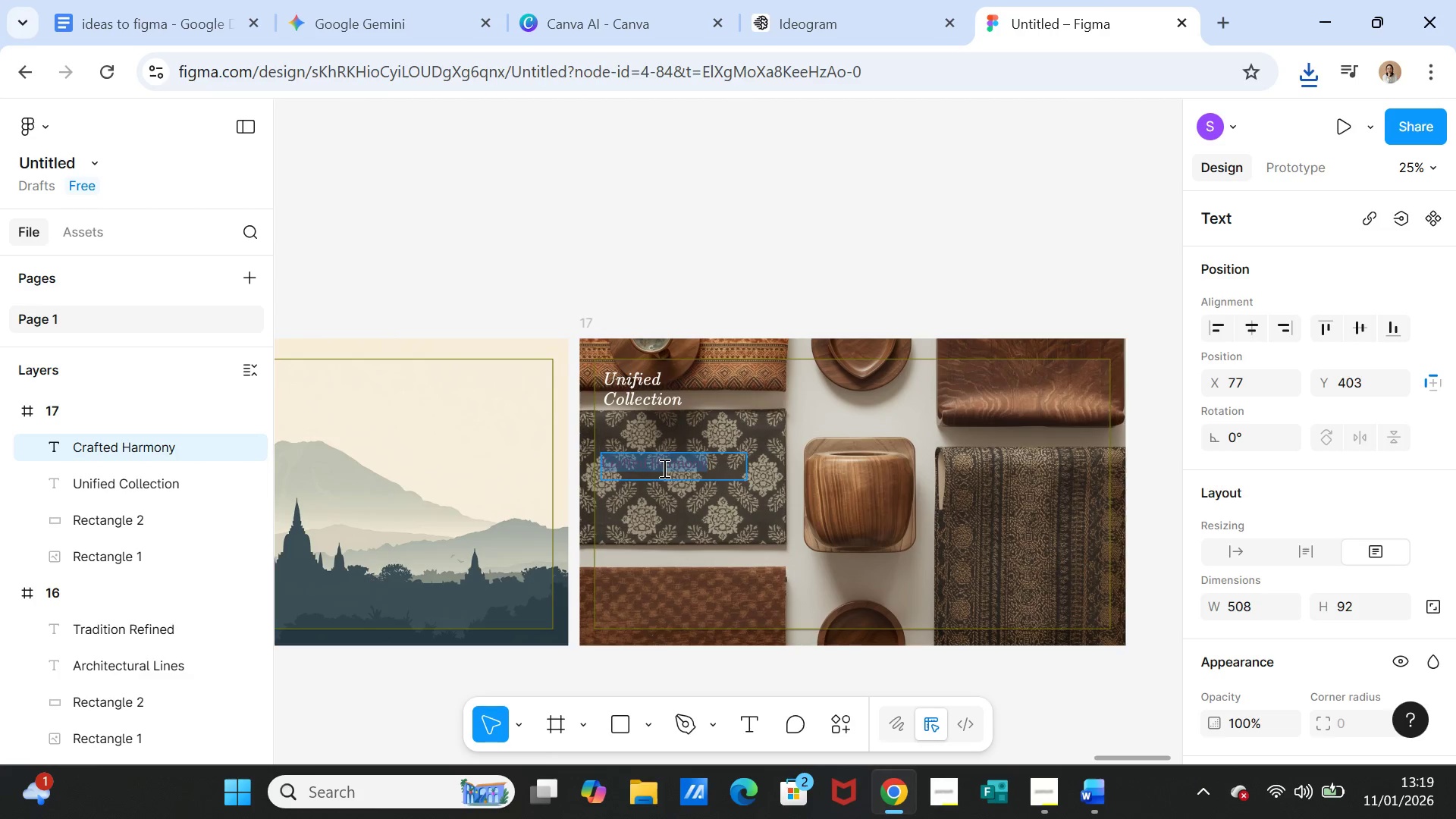 
triple_click([663, 468])
 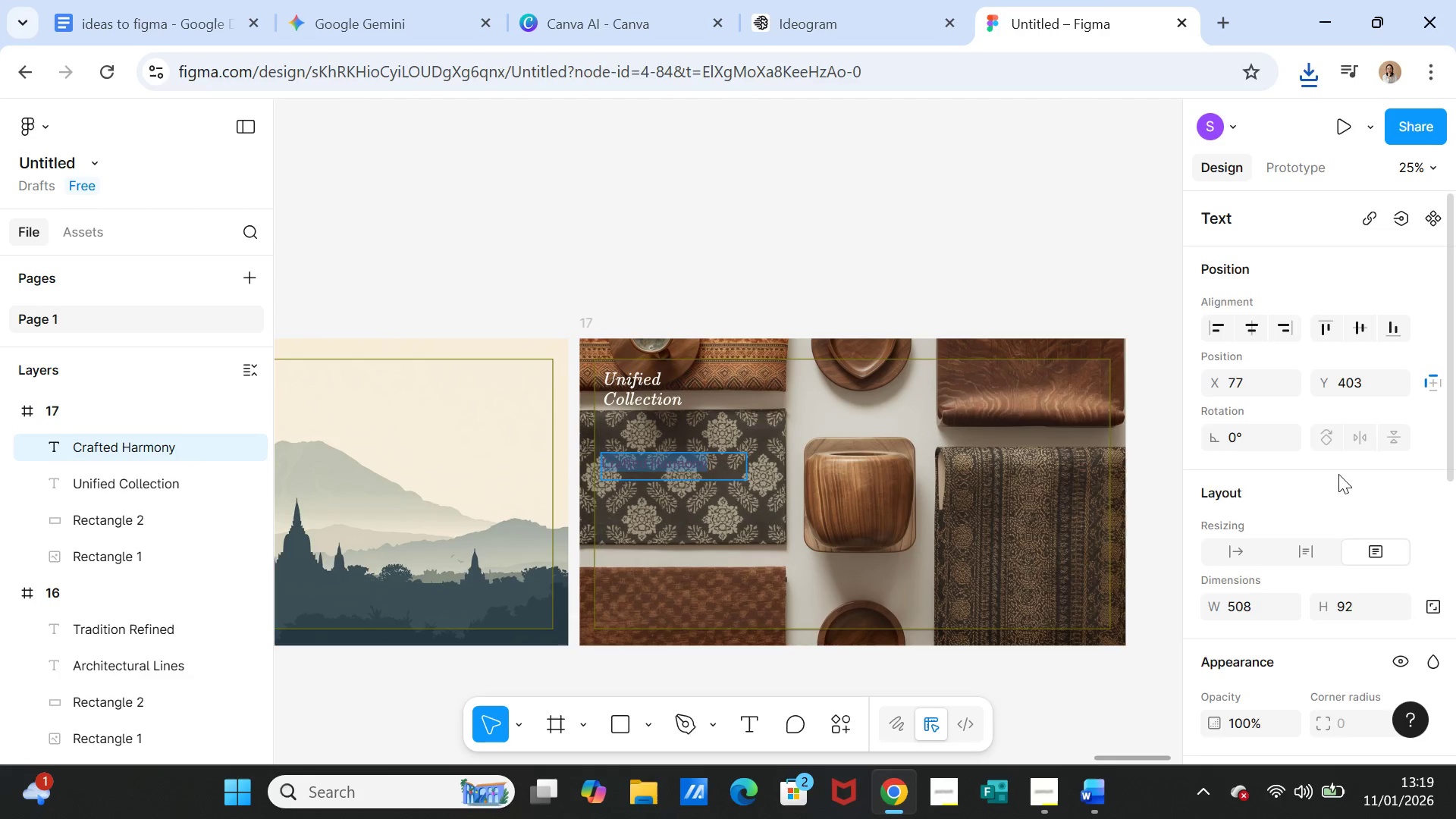 
scroll: coordinate [1261, 628], scroll_direction: down, amount: 3.0
 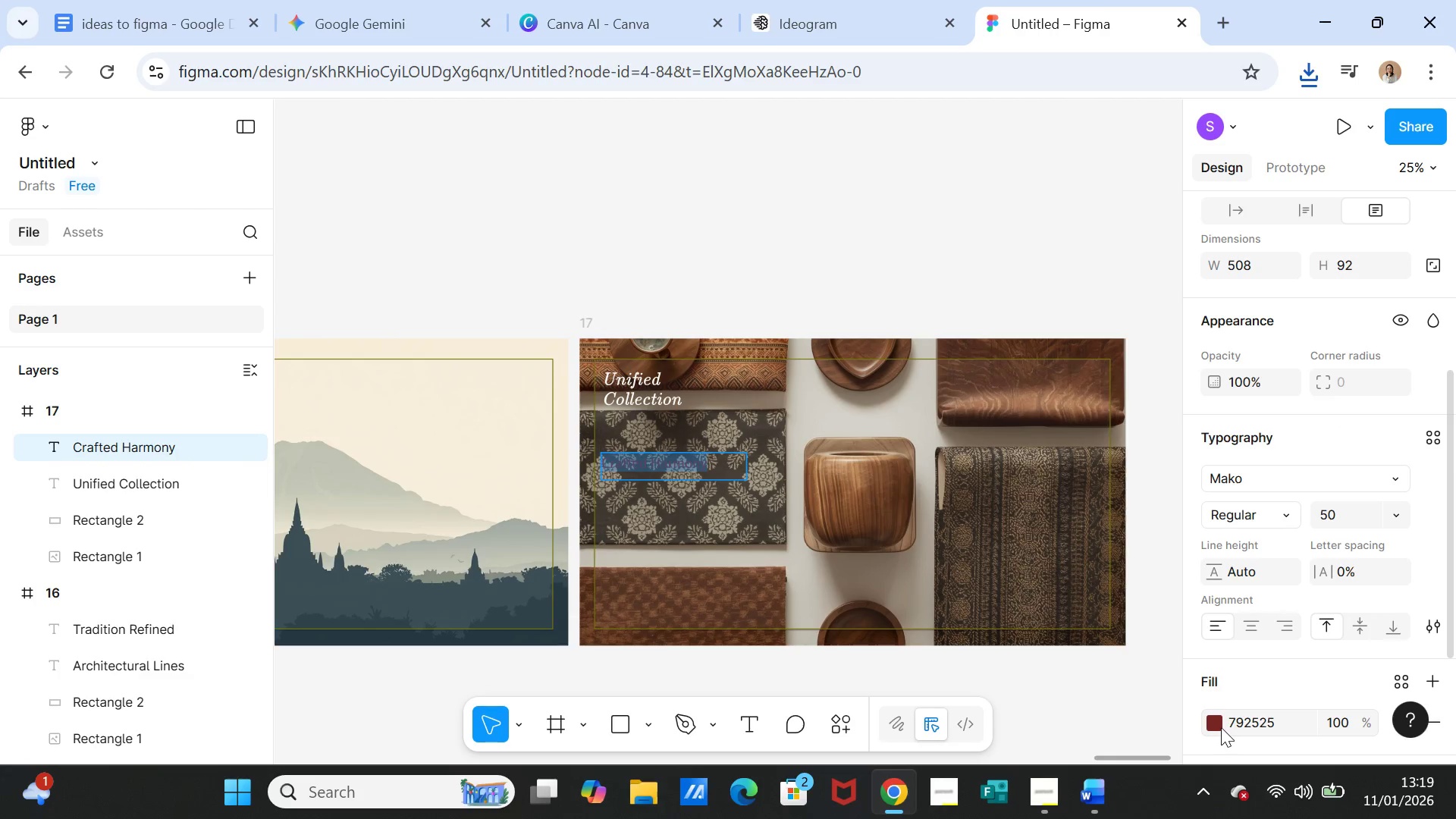 
left_click([1219, 727])
 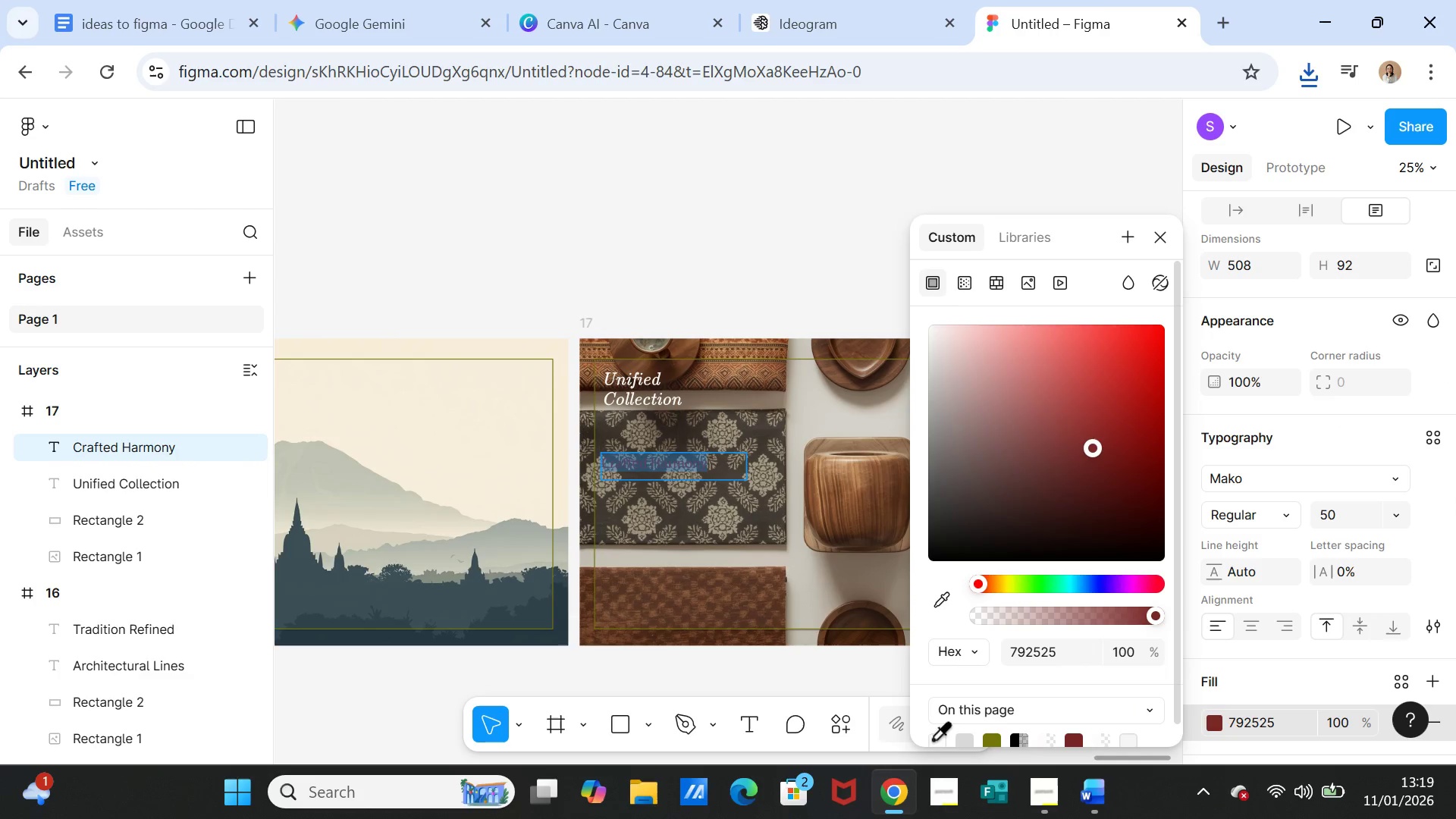 
left_click([934, 739])
 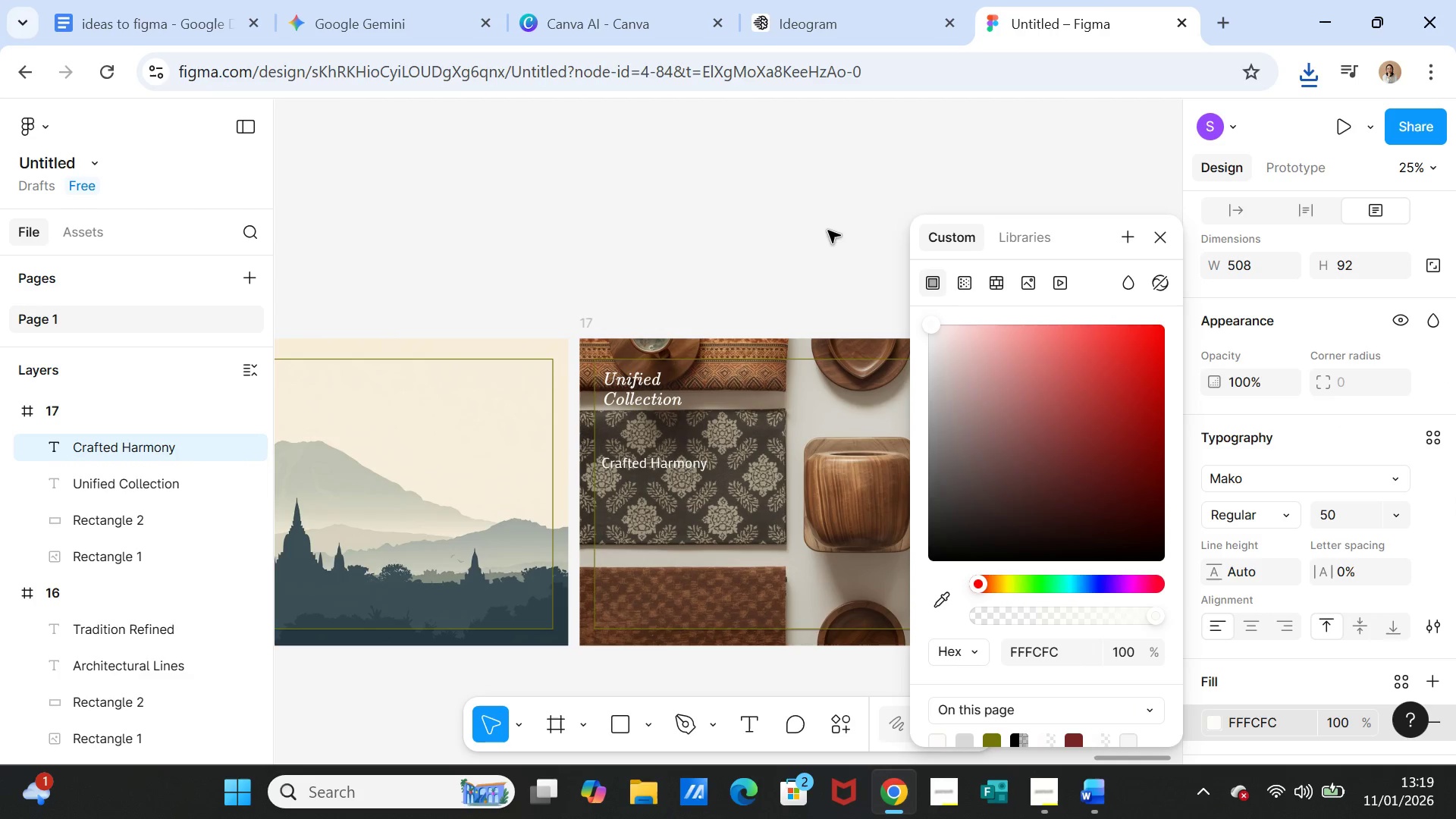 
left_click([828, 198])
 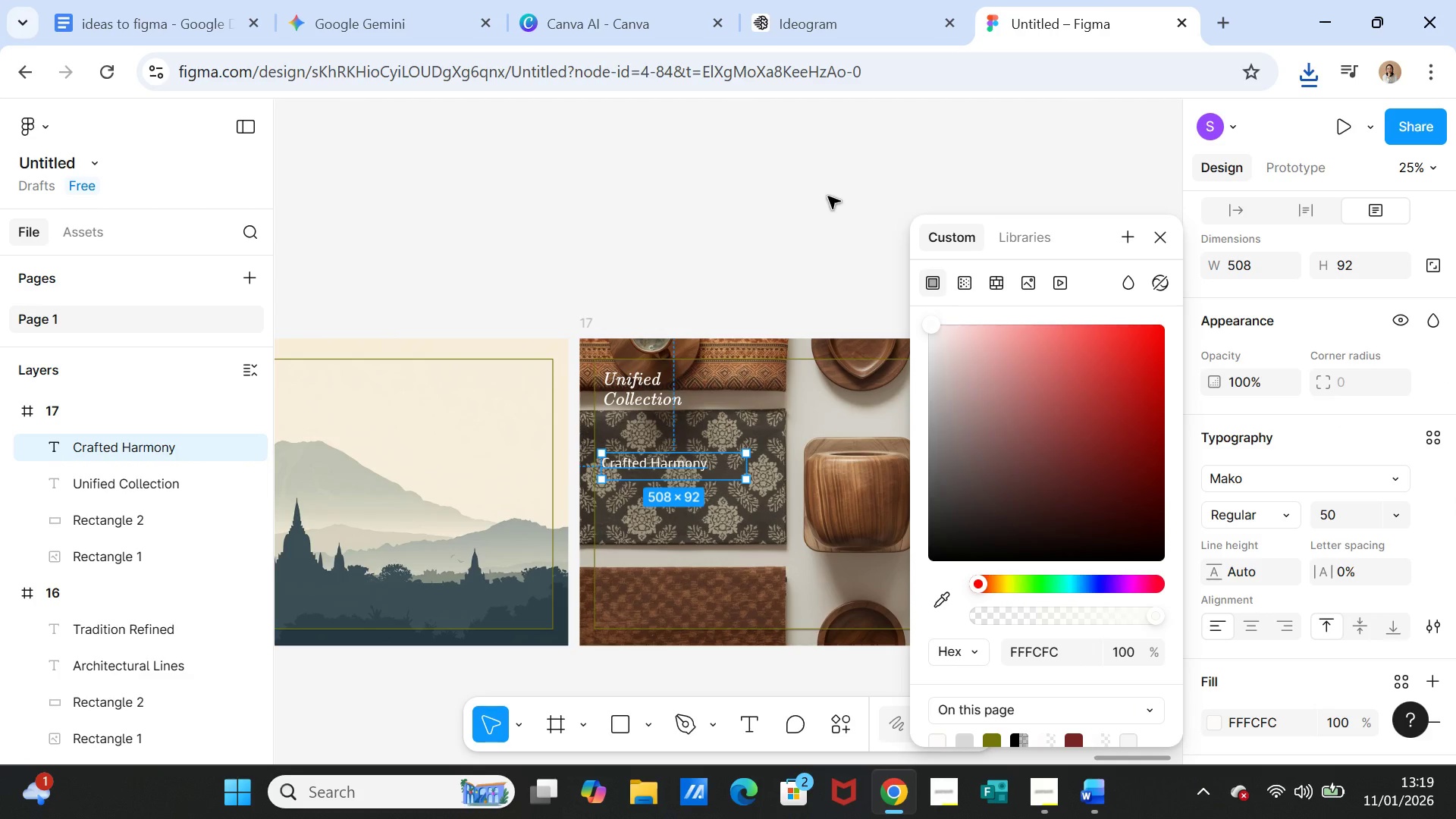 
left_click([828, 196])
 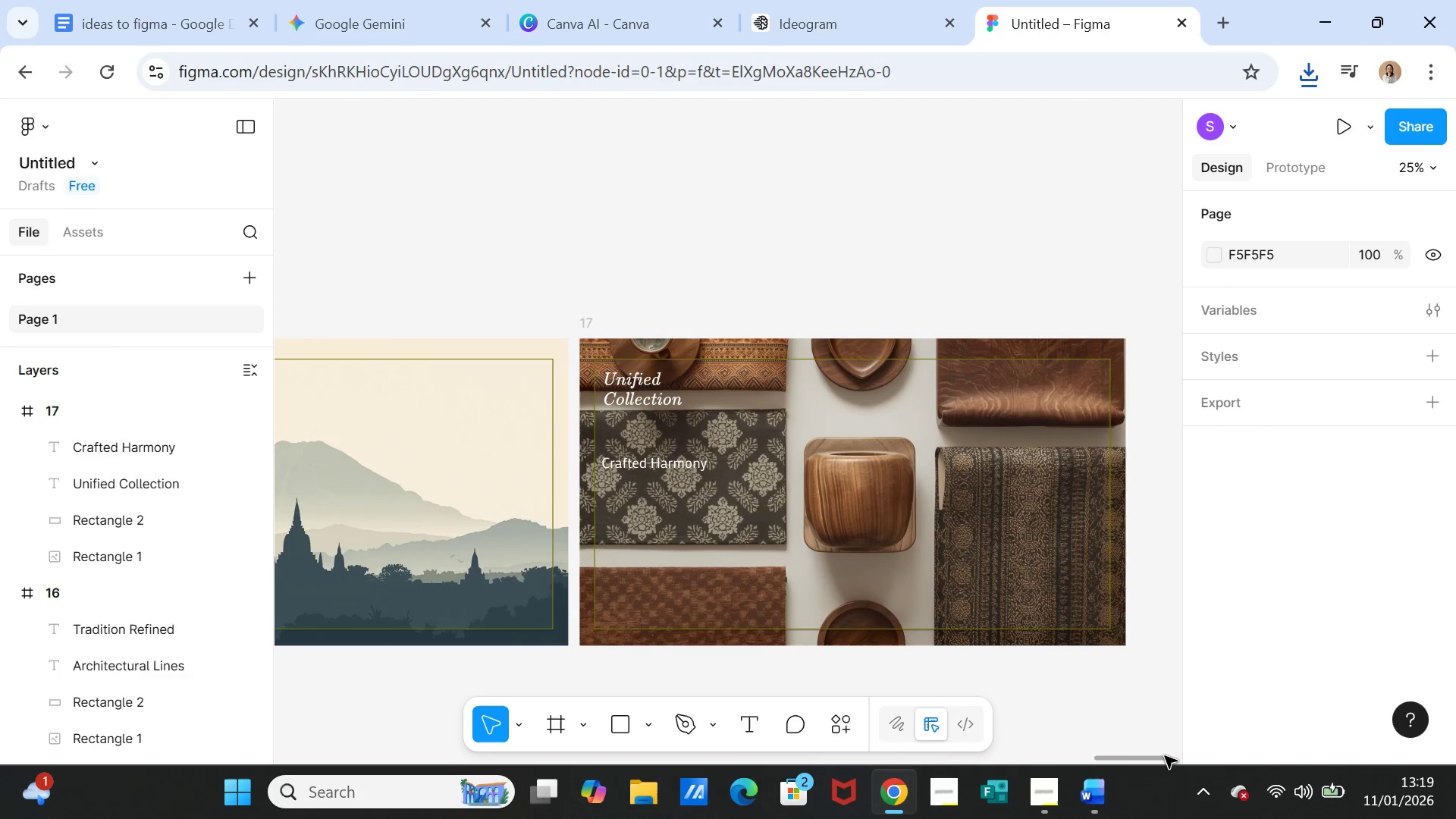 
wait(5.77)
 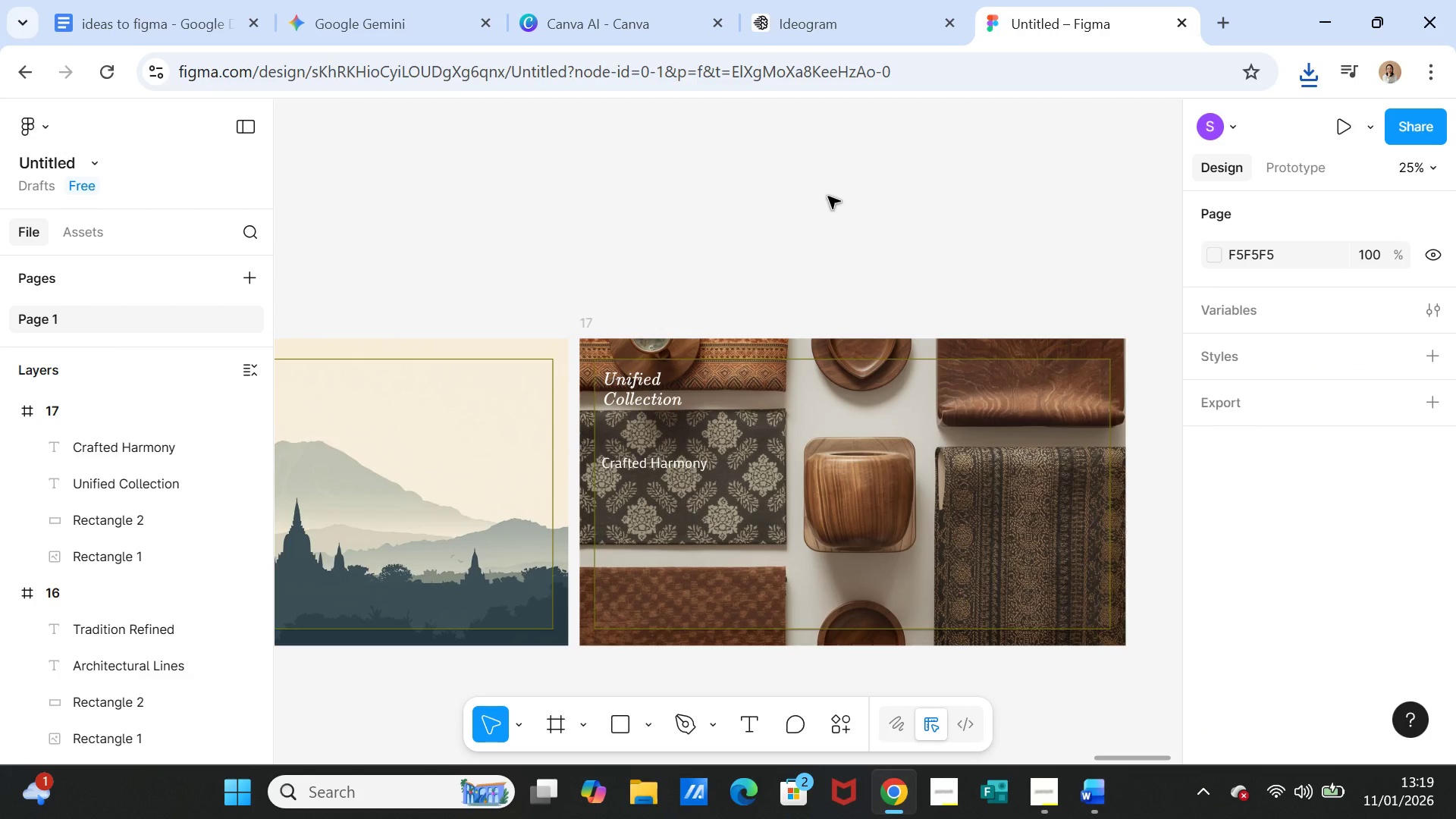 
left_click([673, 467])
 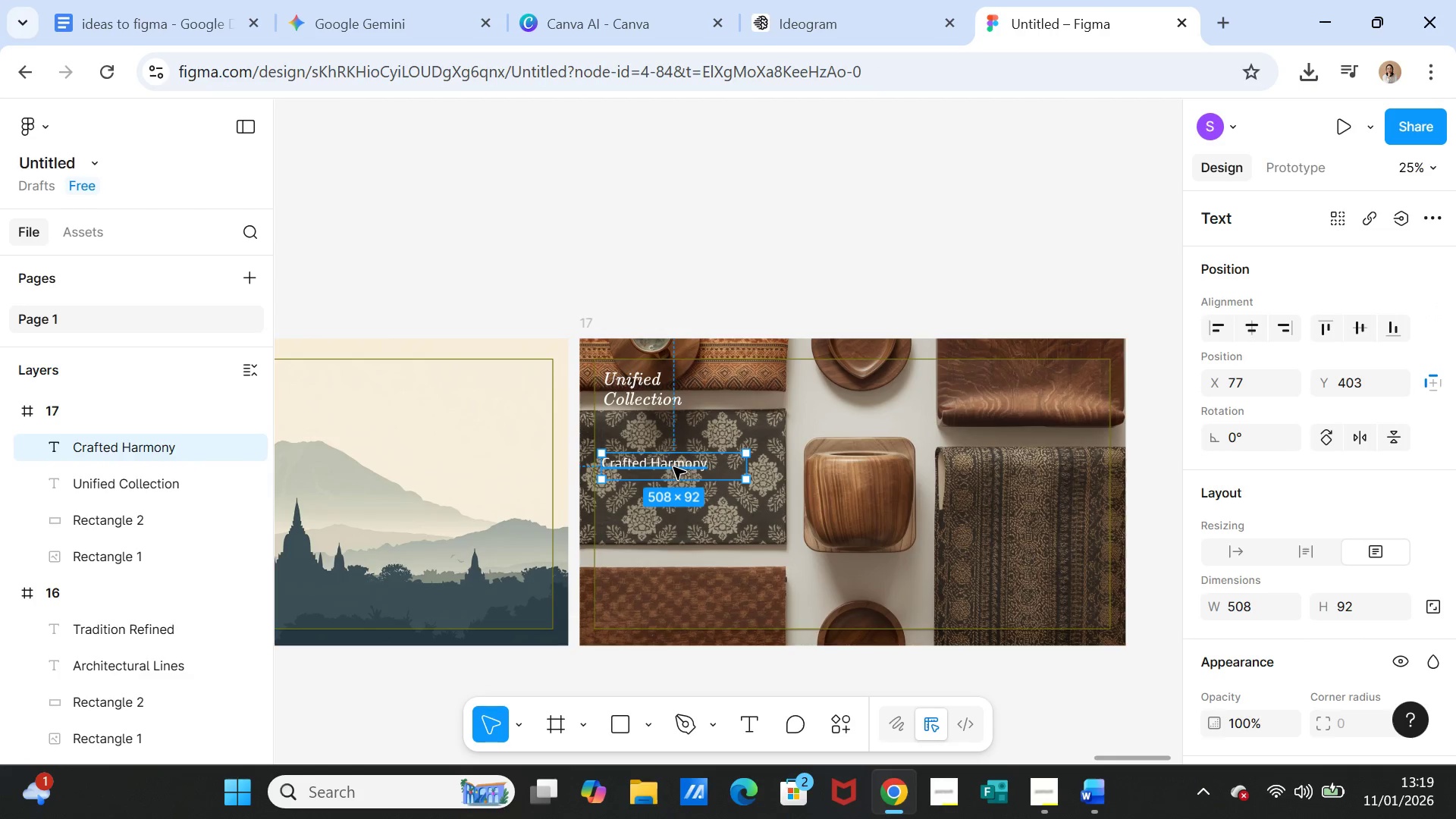 
left_click_drag(start_coordinate=[673, 467], to_coordinate=[675, 438])
 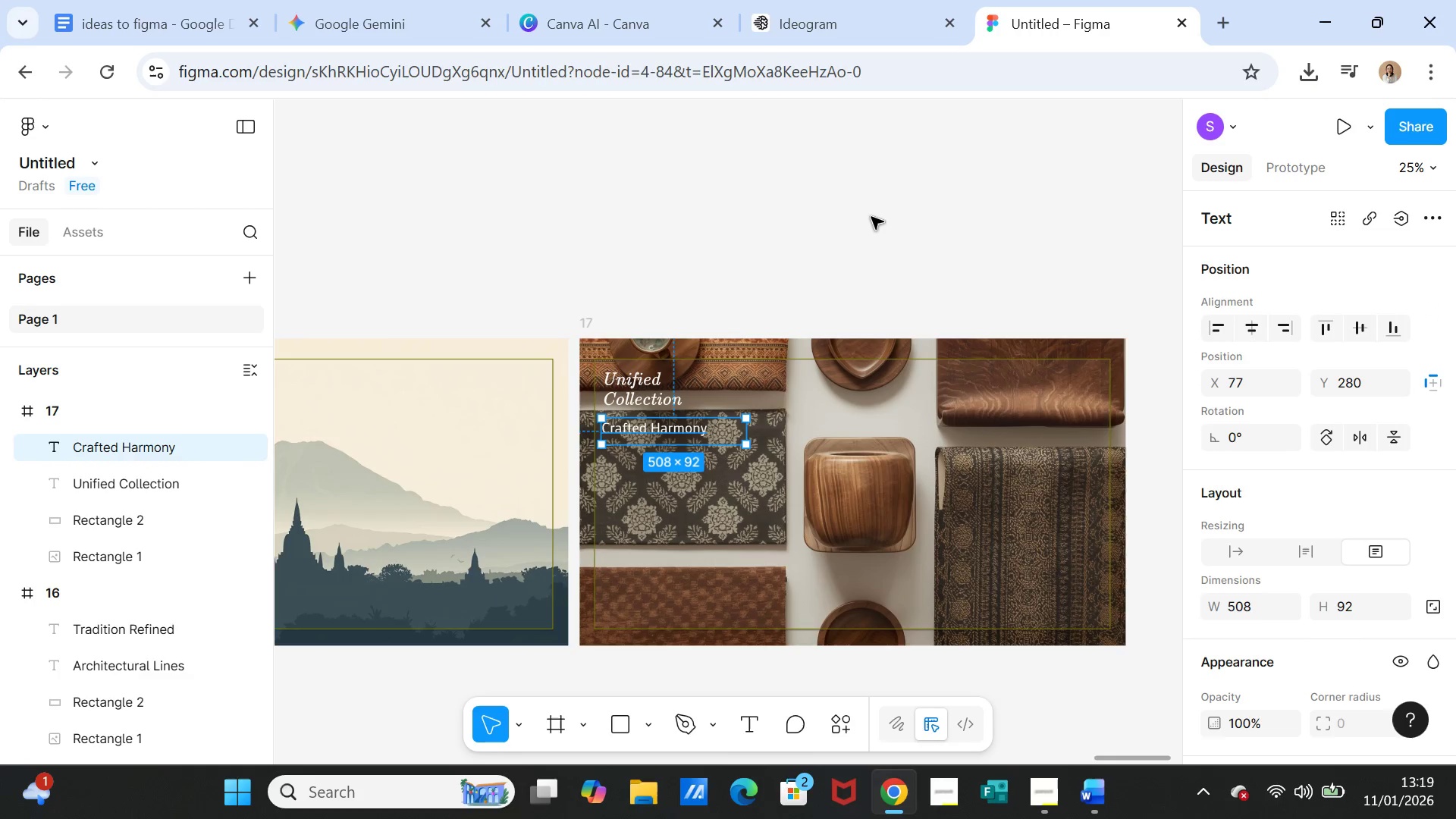 
left_click([871, 206])
 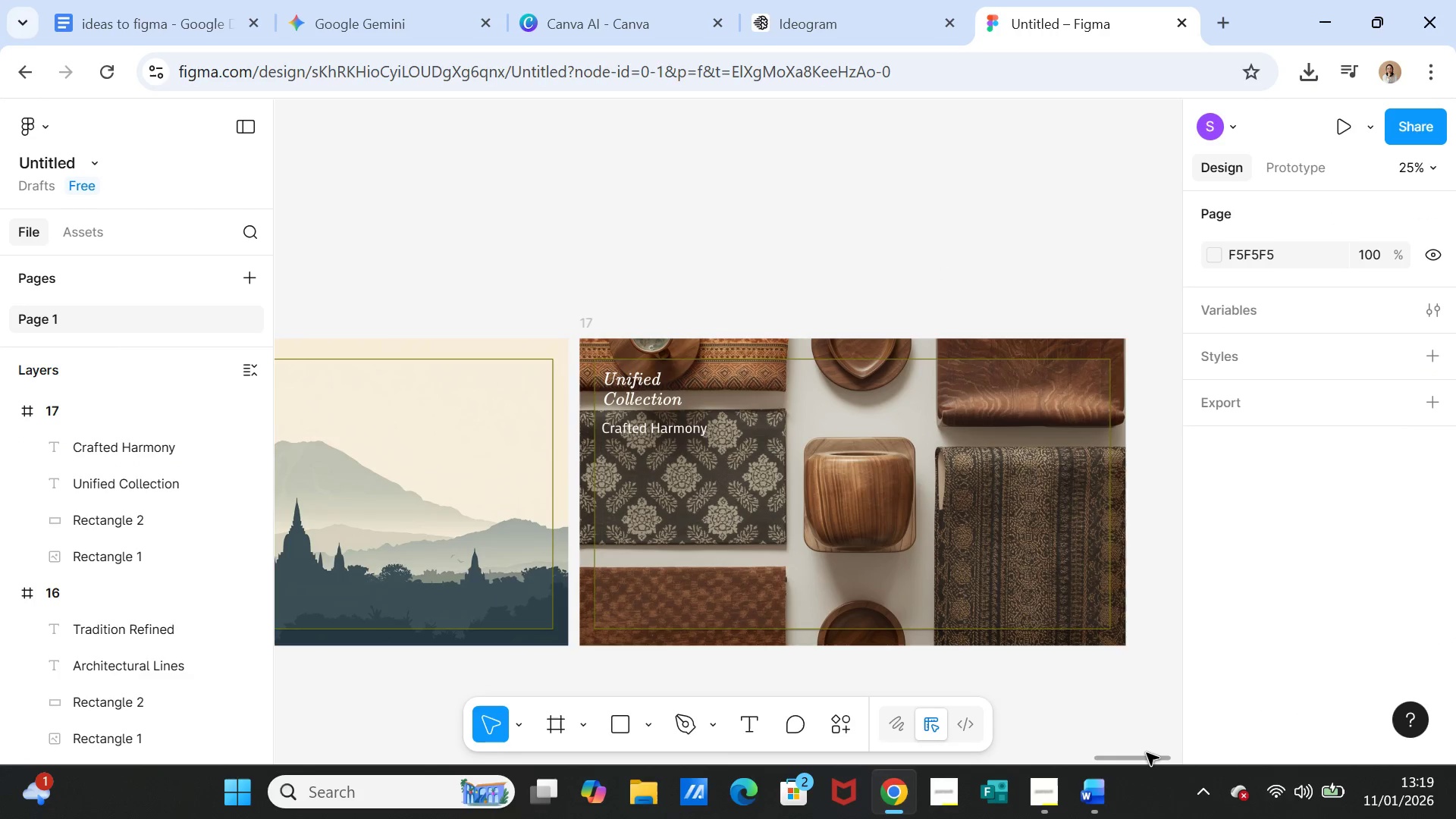 
left_click_drag(start_coordinate=[1144, 759], to_coordinate=[1075, 761])
 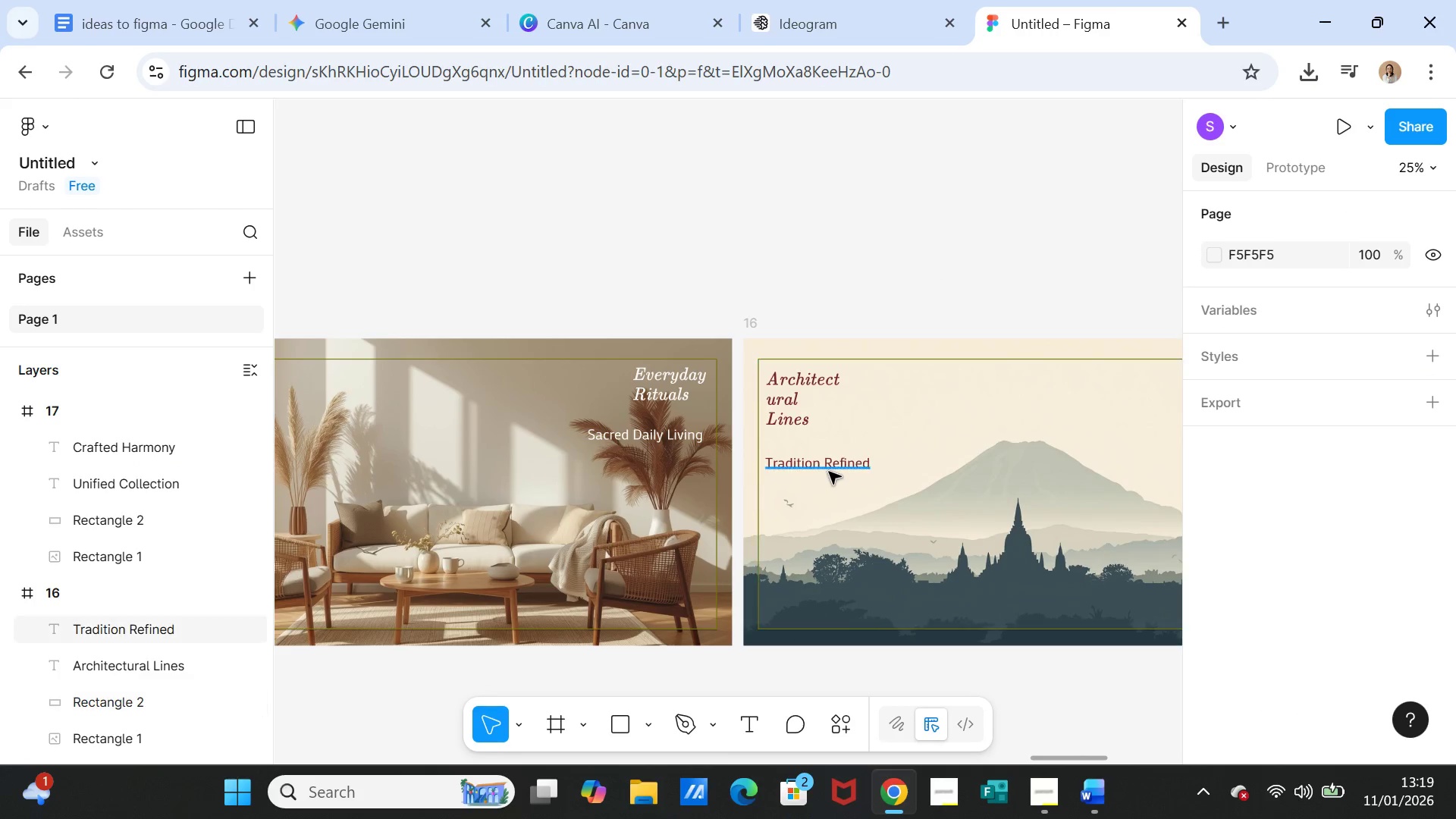 
left_click([828, 471])
 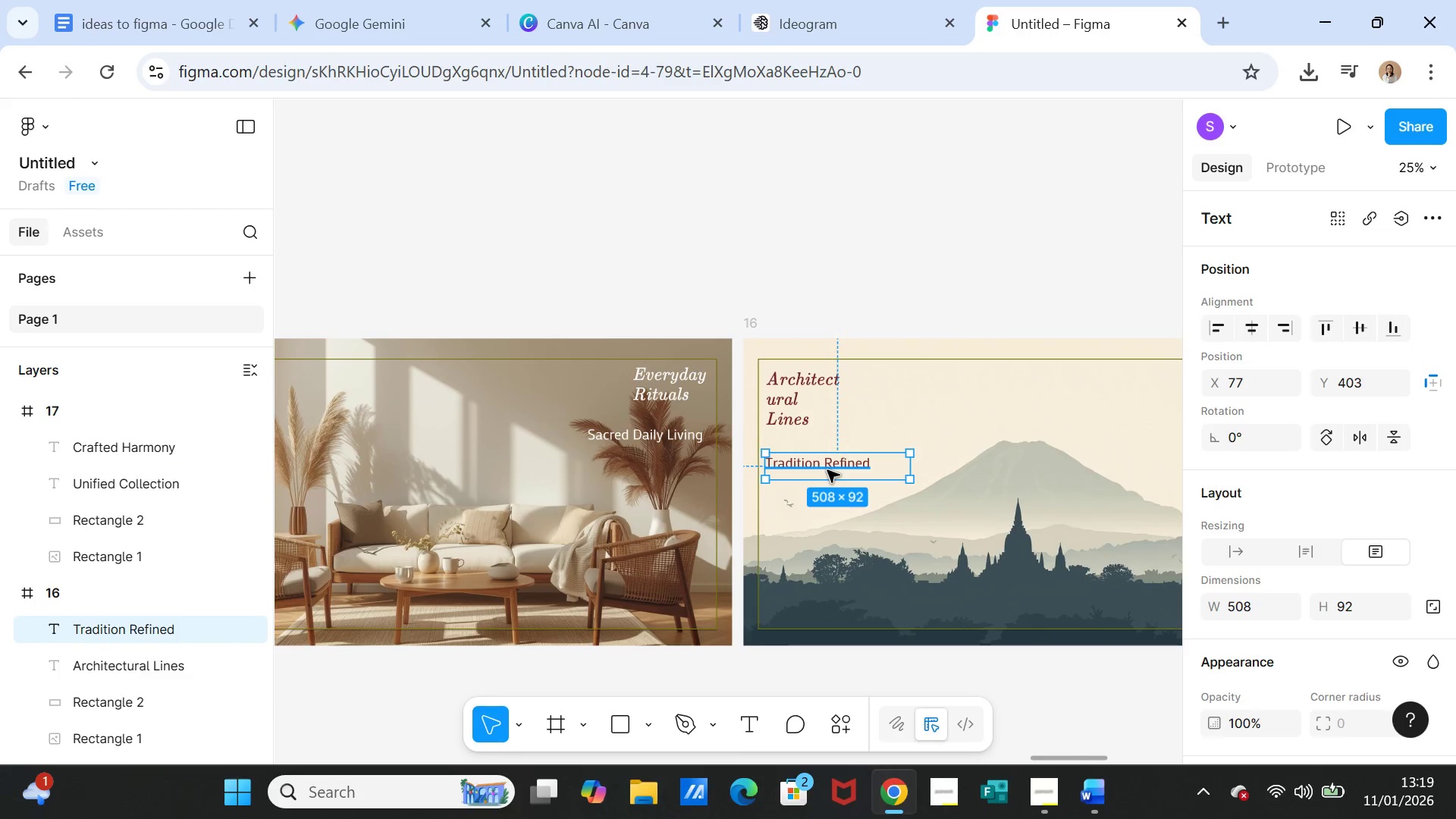 
left_click_drag(start_coordinate=[827, 470], to_coordinate=[827, 458])
 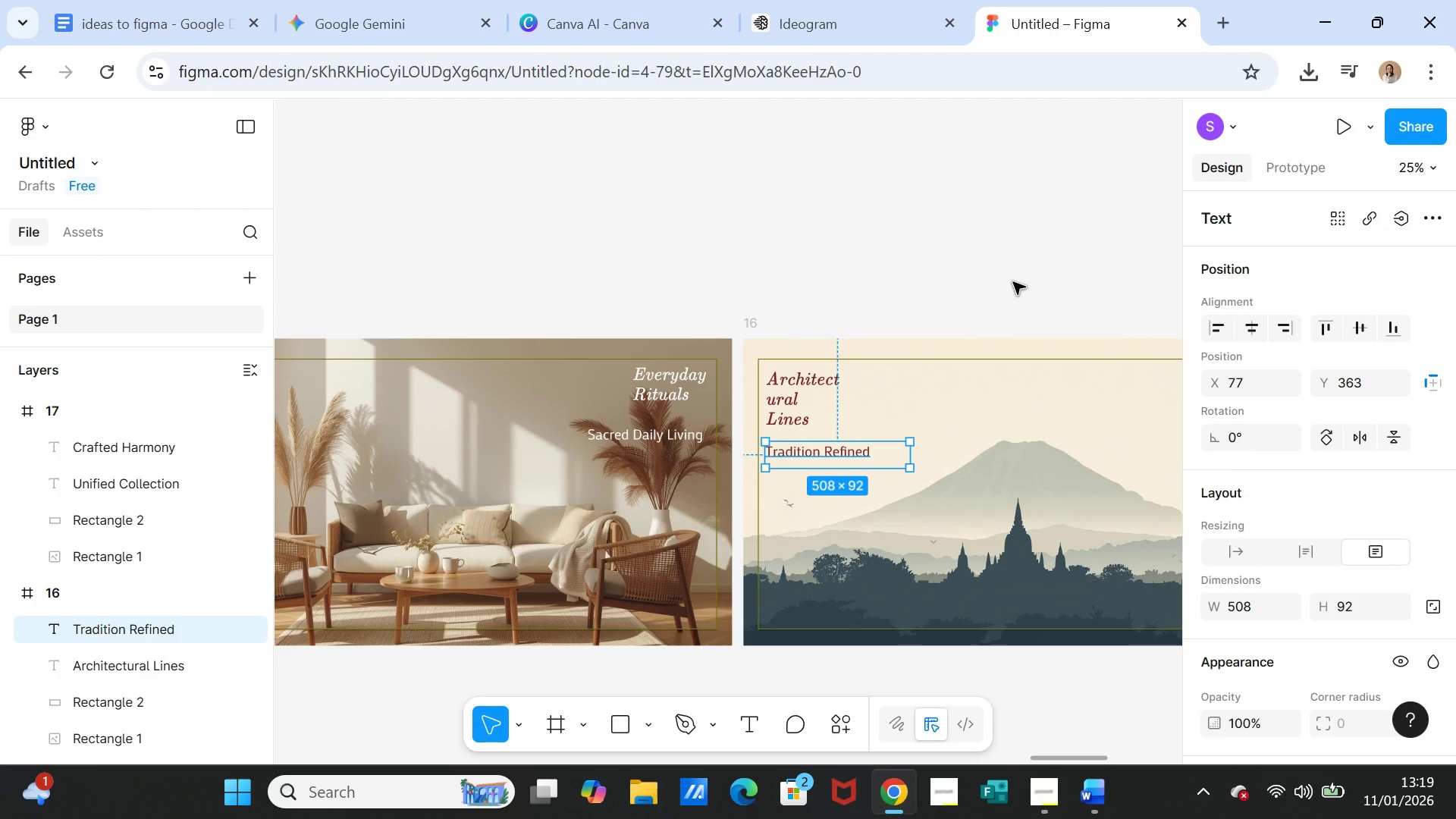 
left_click([1013, 282])
 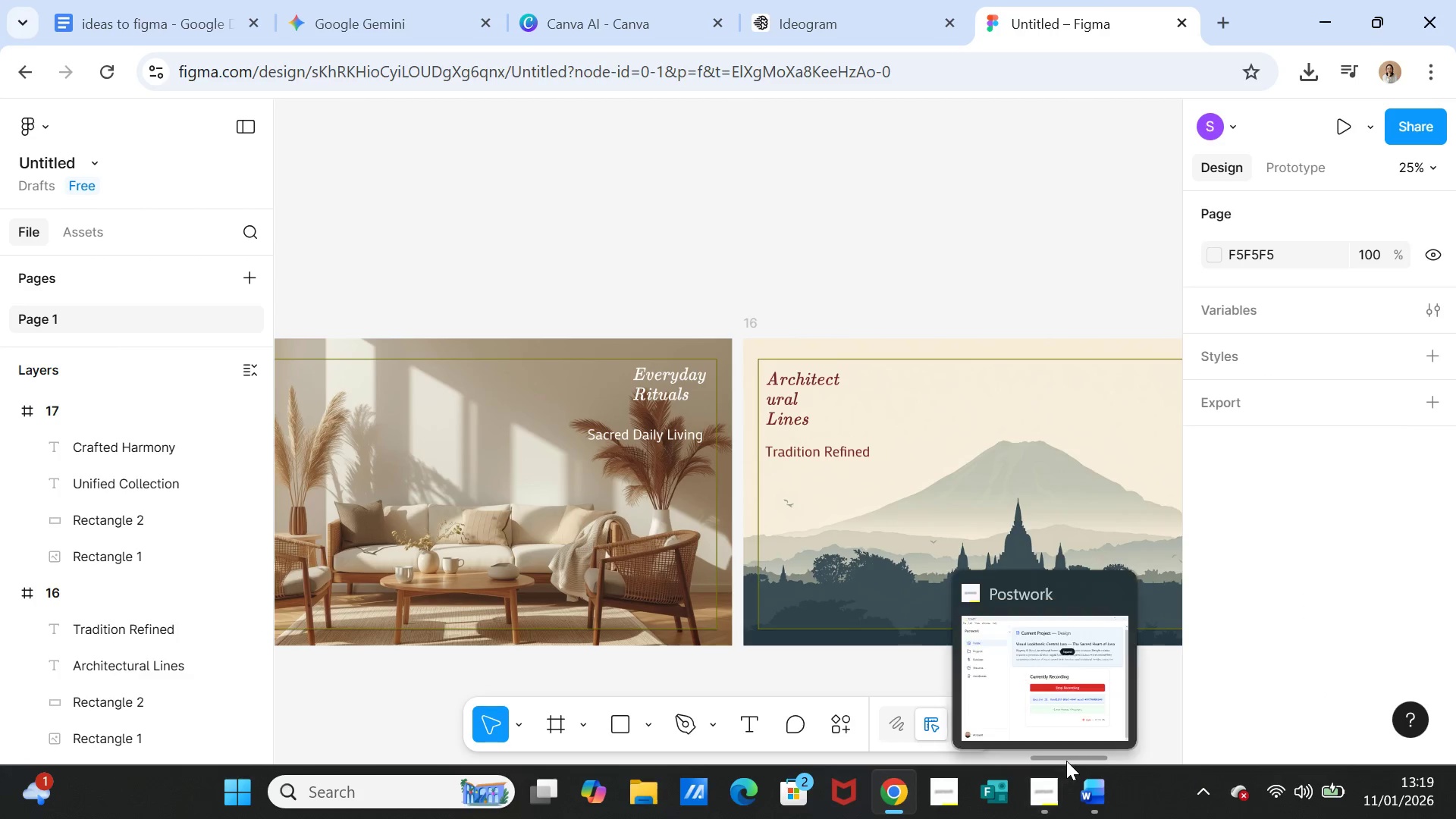 
left_click_drag(start_coordinate=[1066, 761], to_coordinate=[1026, 760])
 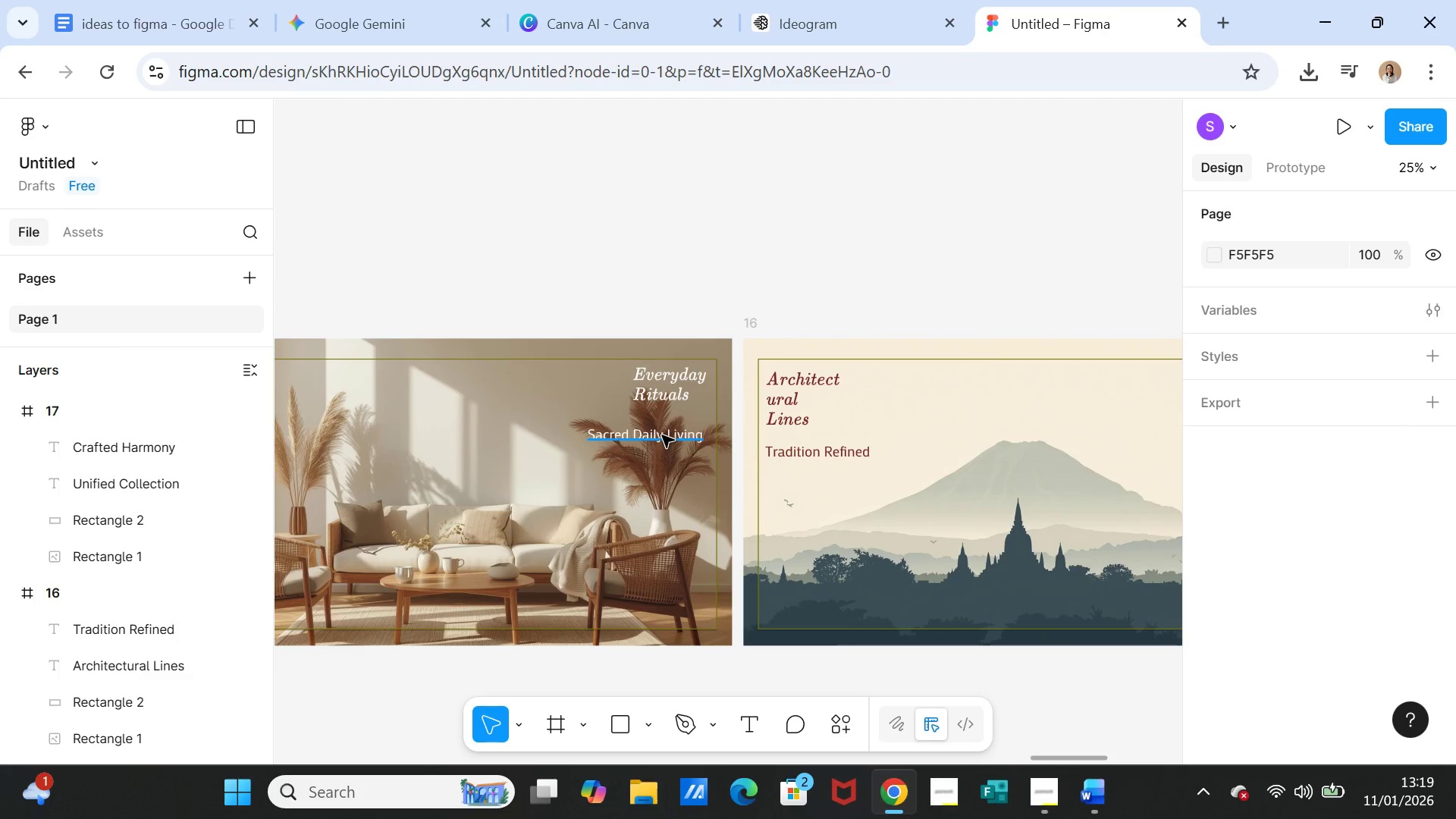 
left_click([662, 435])
 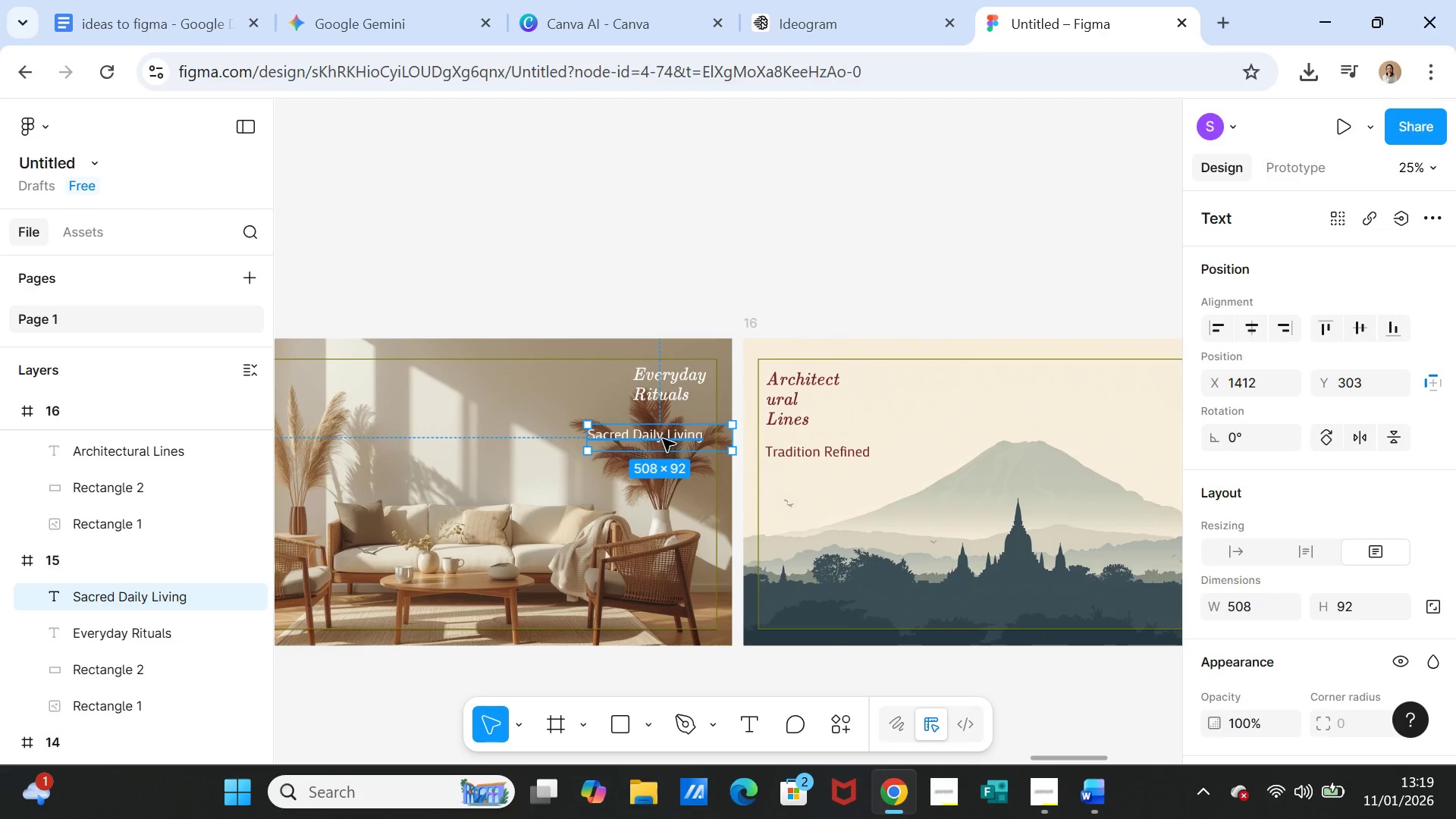 
left_click_drag(start_coordinate=[663, 439], to_coordinate=[663, 429])
 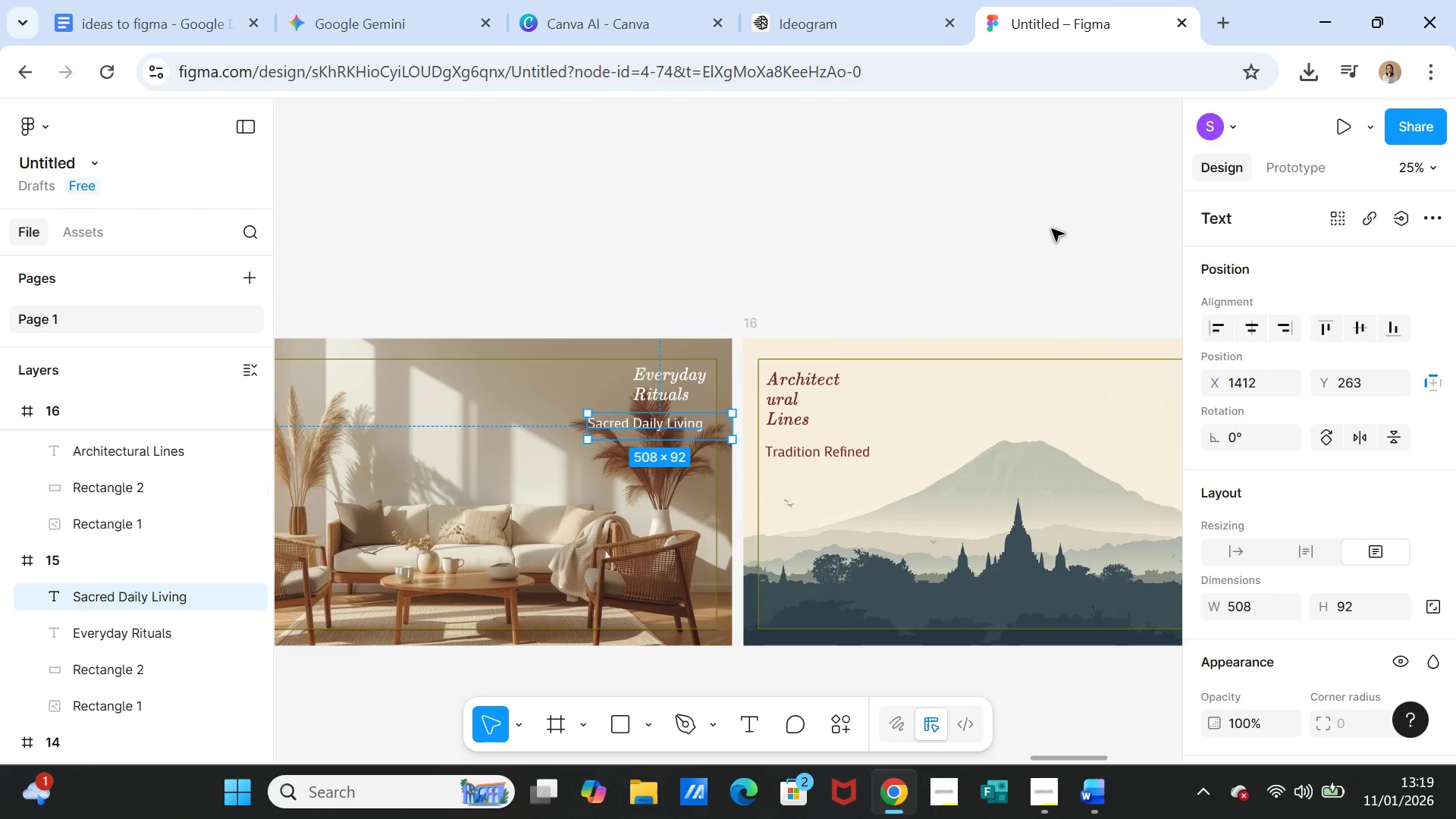 
left_click([1052, 229])
 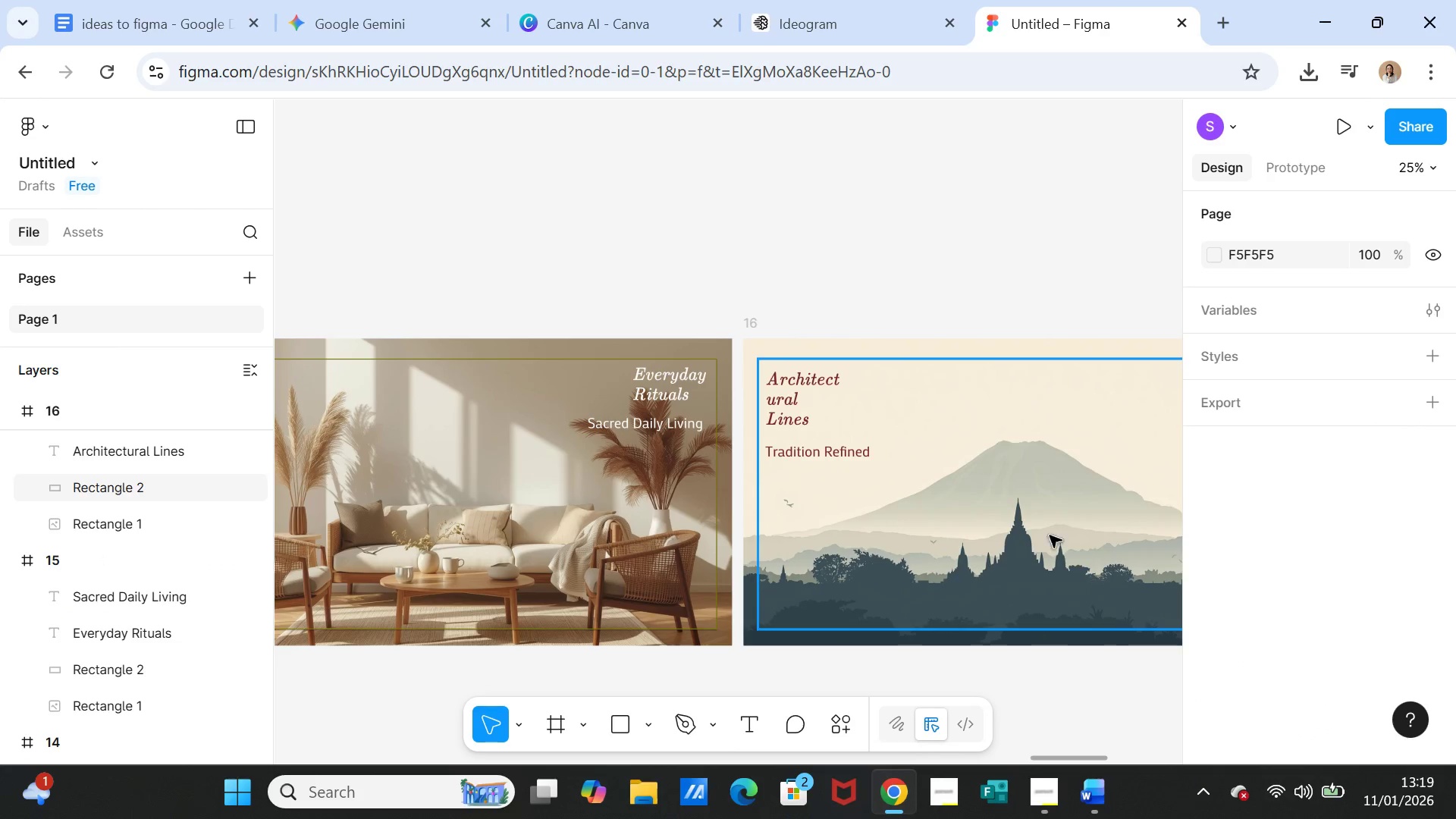 
left_click_drag(start_coordinate=[1066, 758], to_coordinate=[974, 758])
 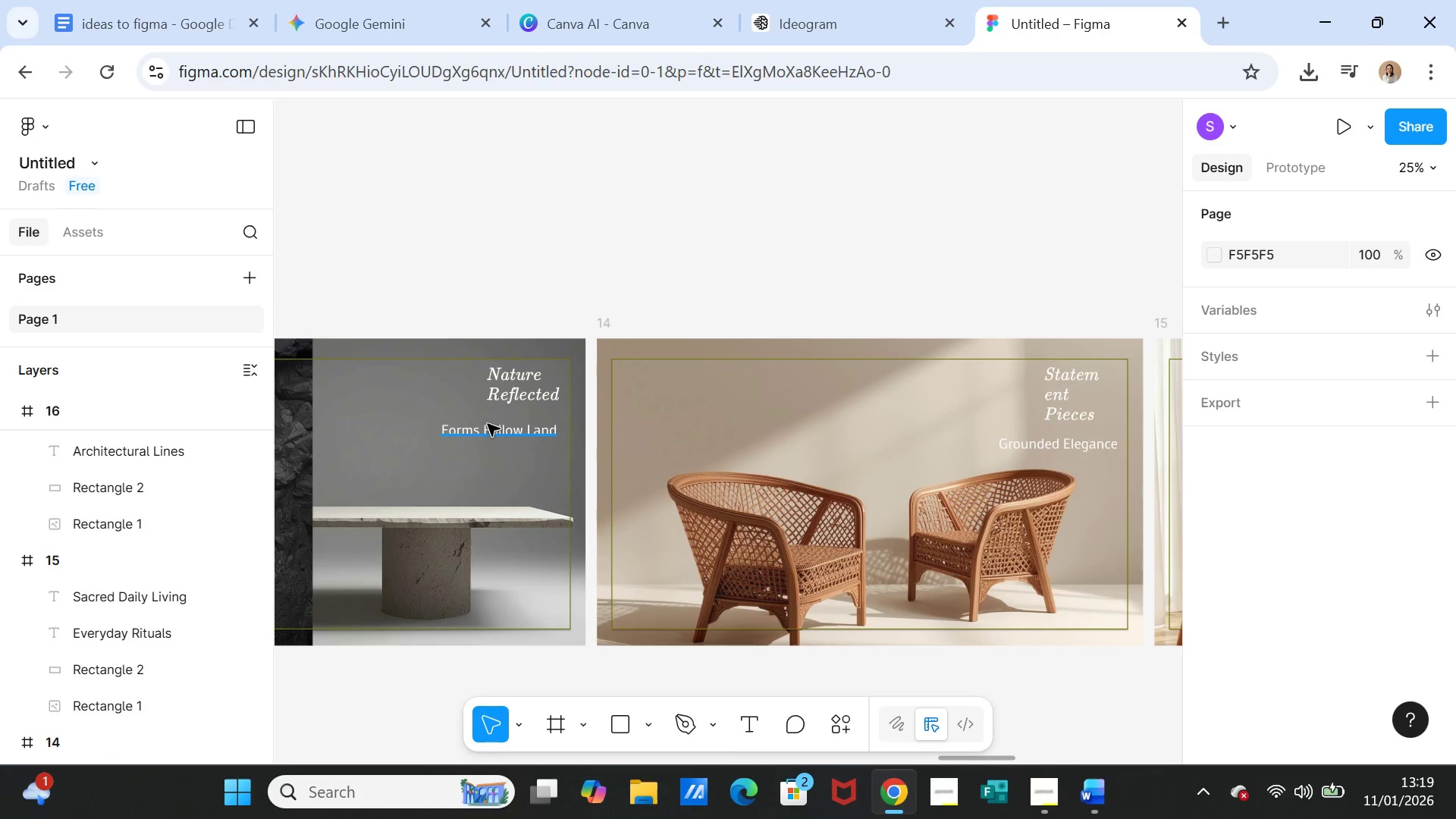 
left_click([488, 427])
 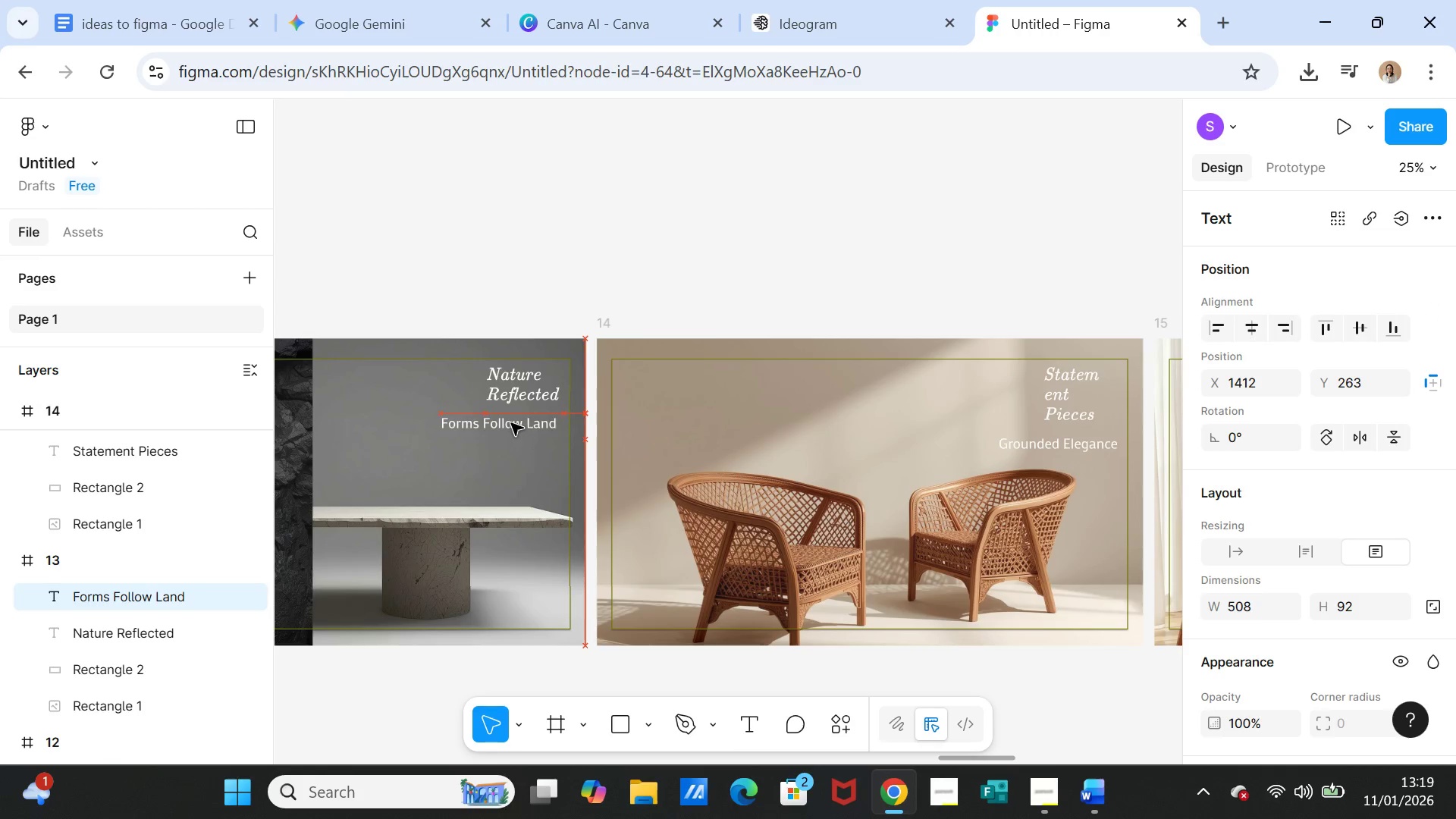 
left_click([790, 249])
 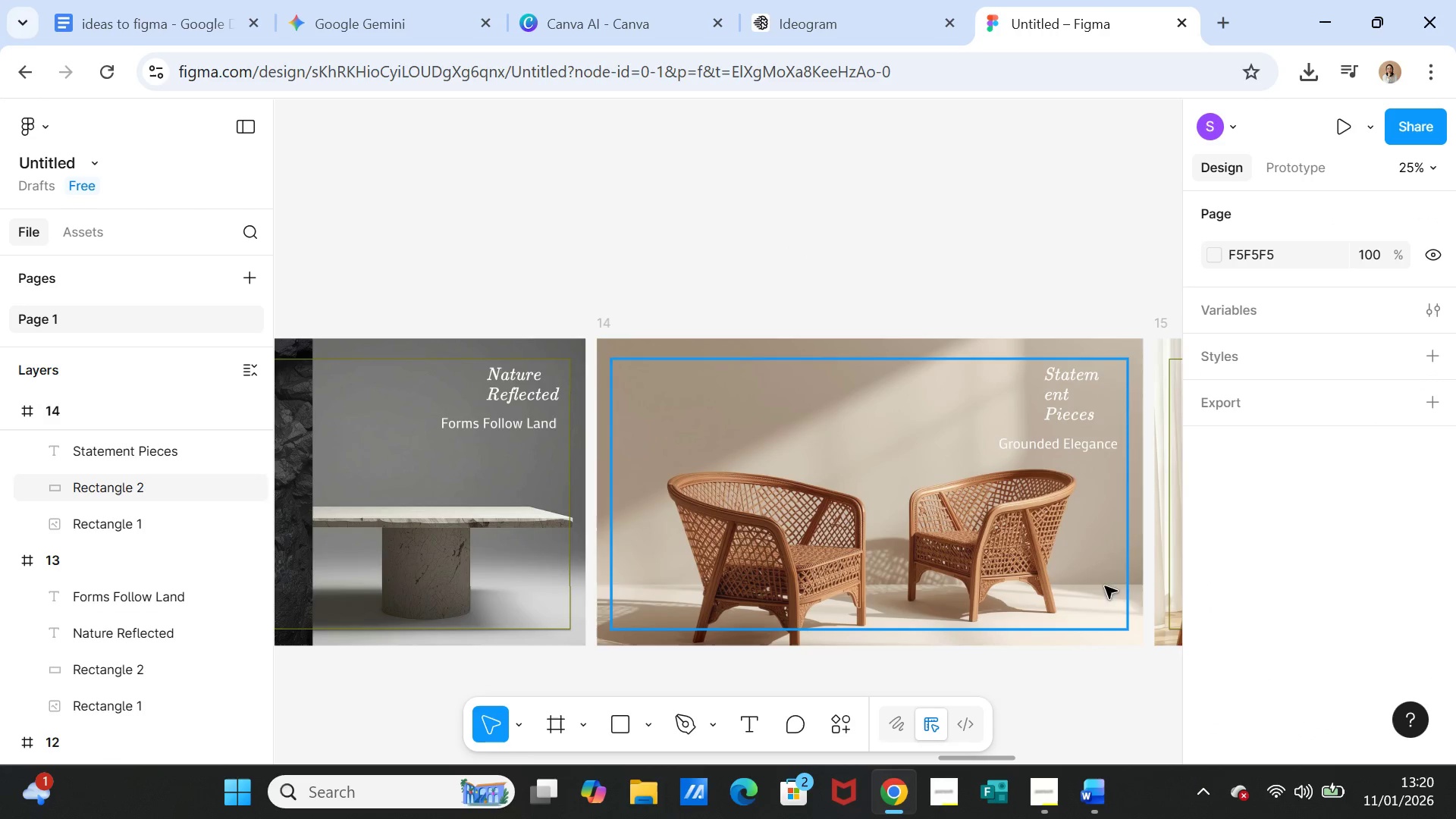 
wait(5.61)
 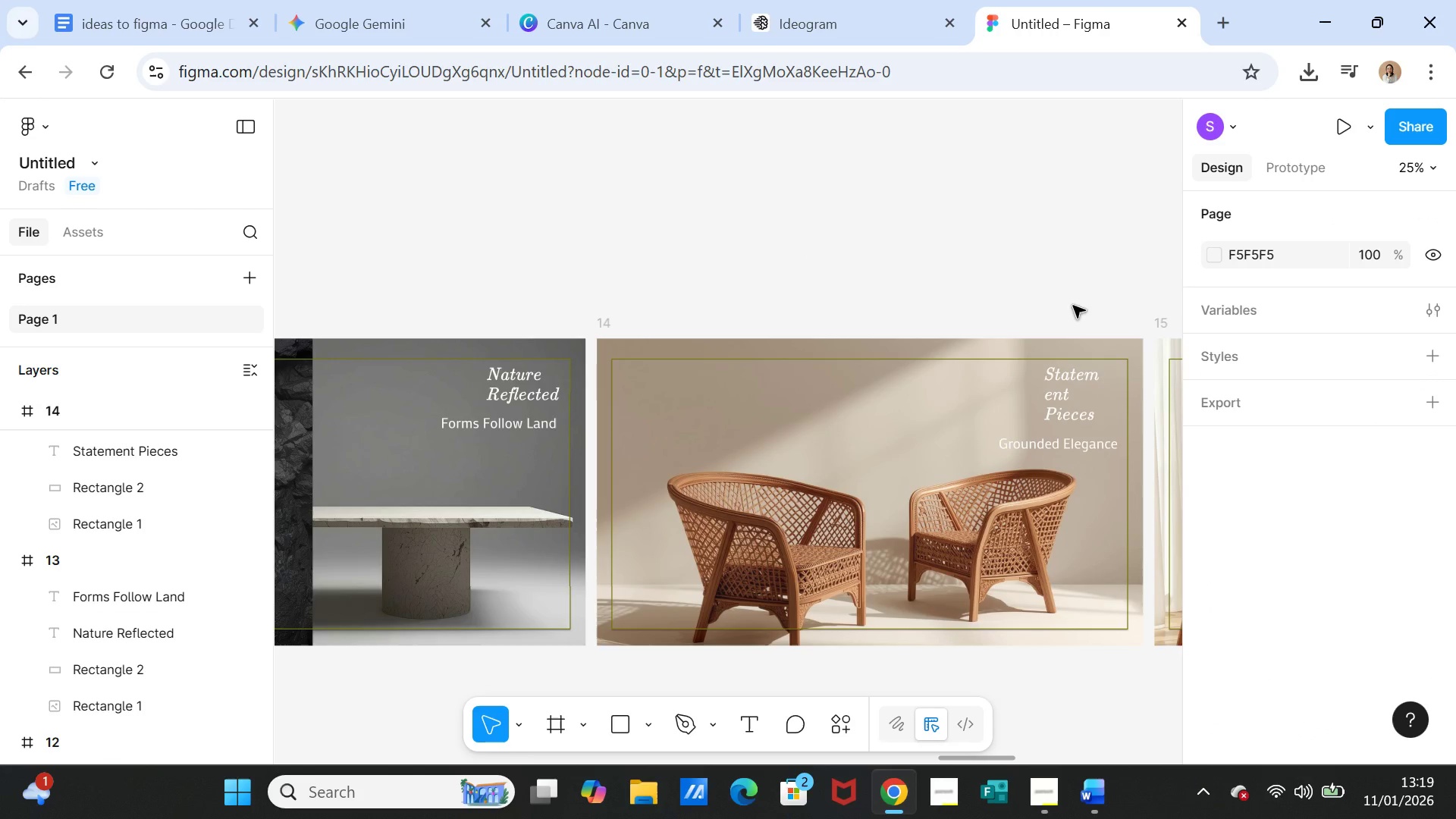 
left_click([1078, 394])
 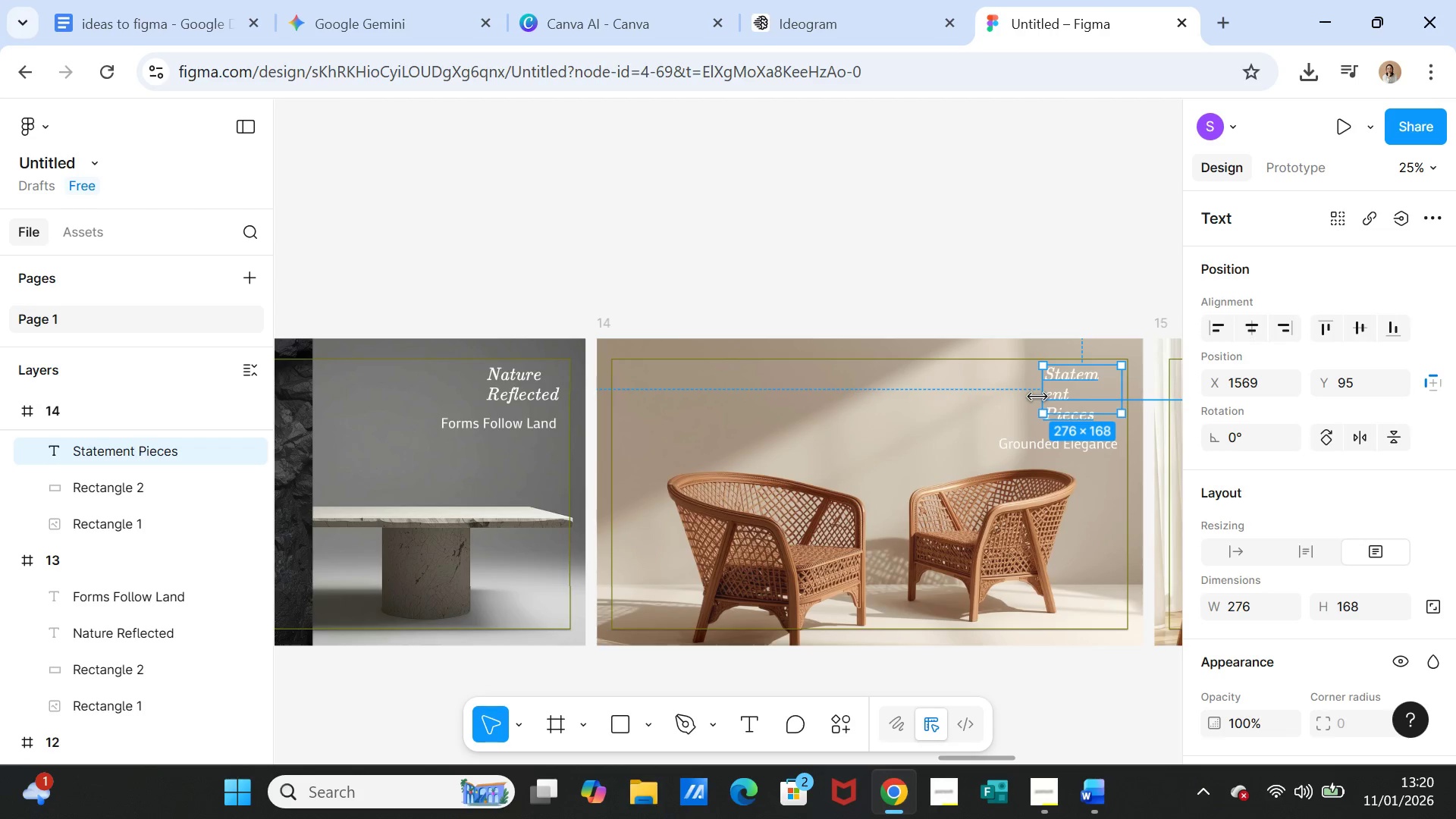 
left_click_drag(start_coordinate=[1037, 396], to_coordinate=[1025, 394])
 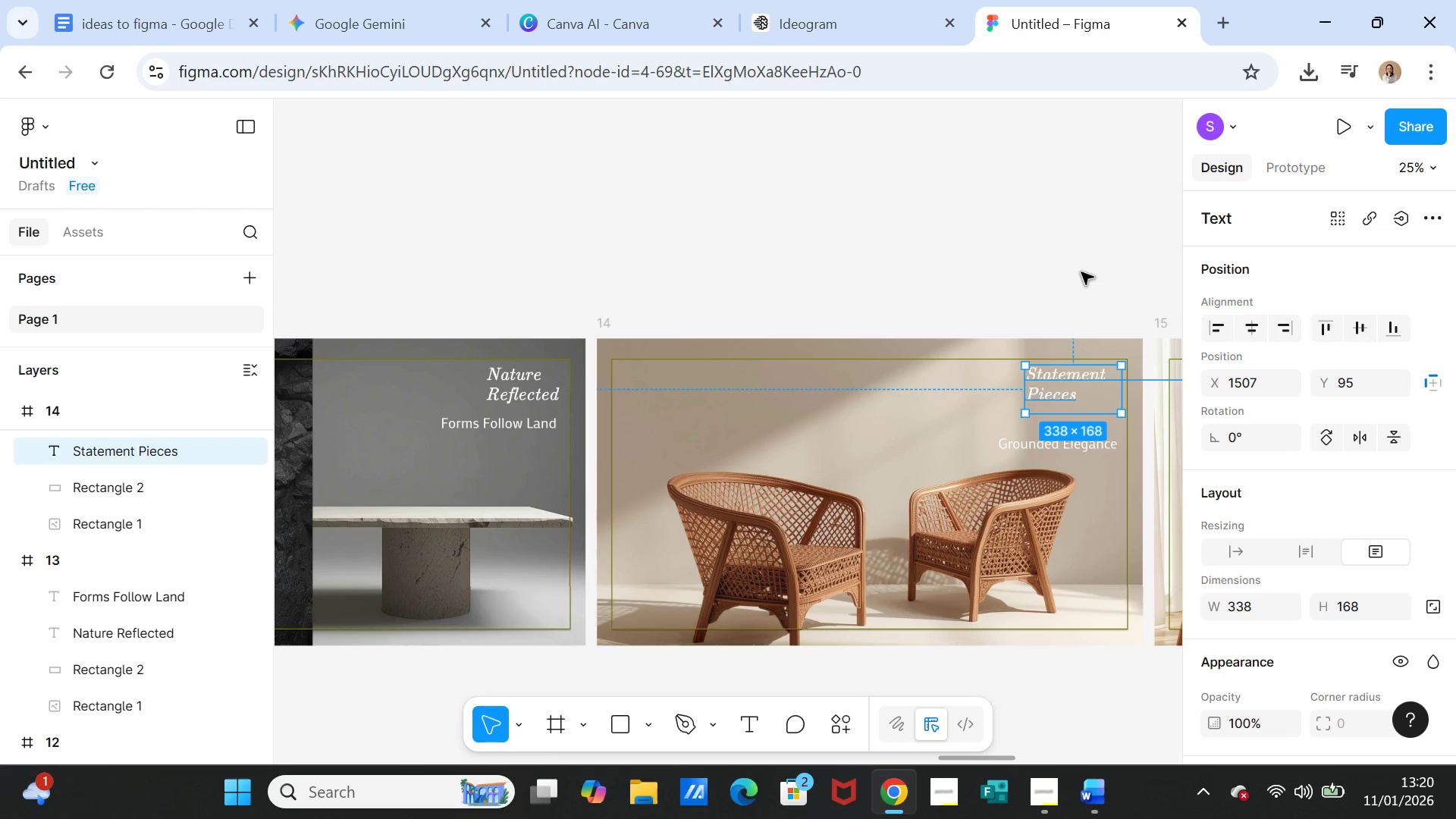 
left_click([1081, 272])
 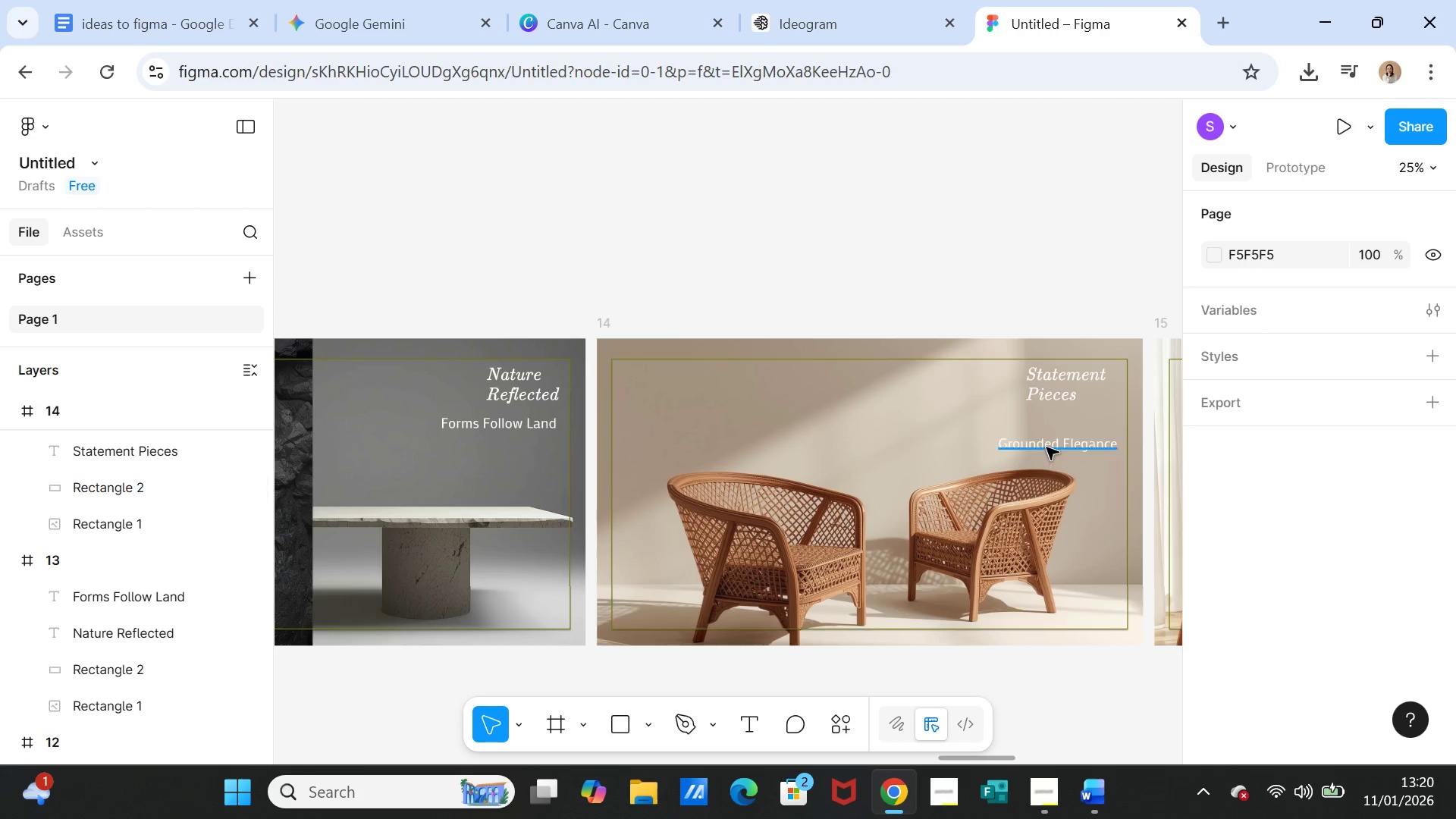 
left_click([1046, 447])
 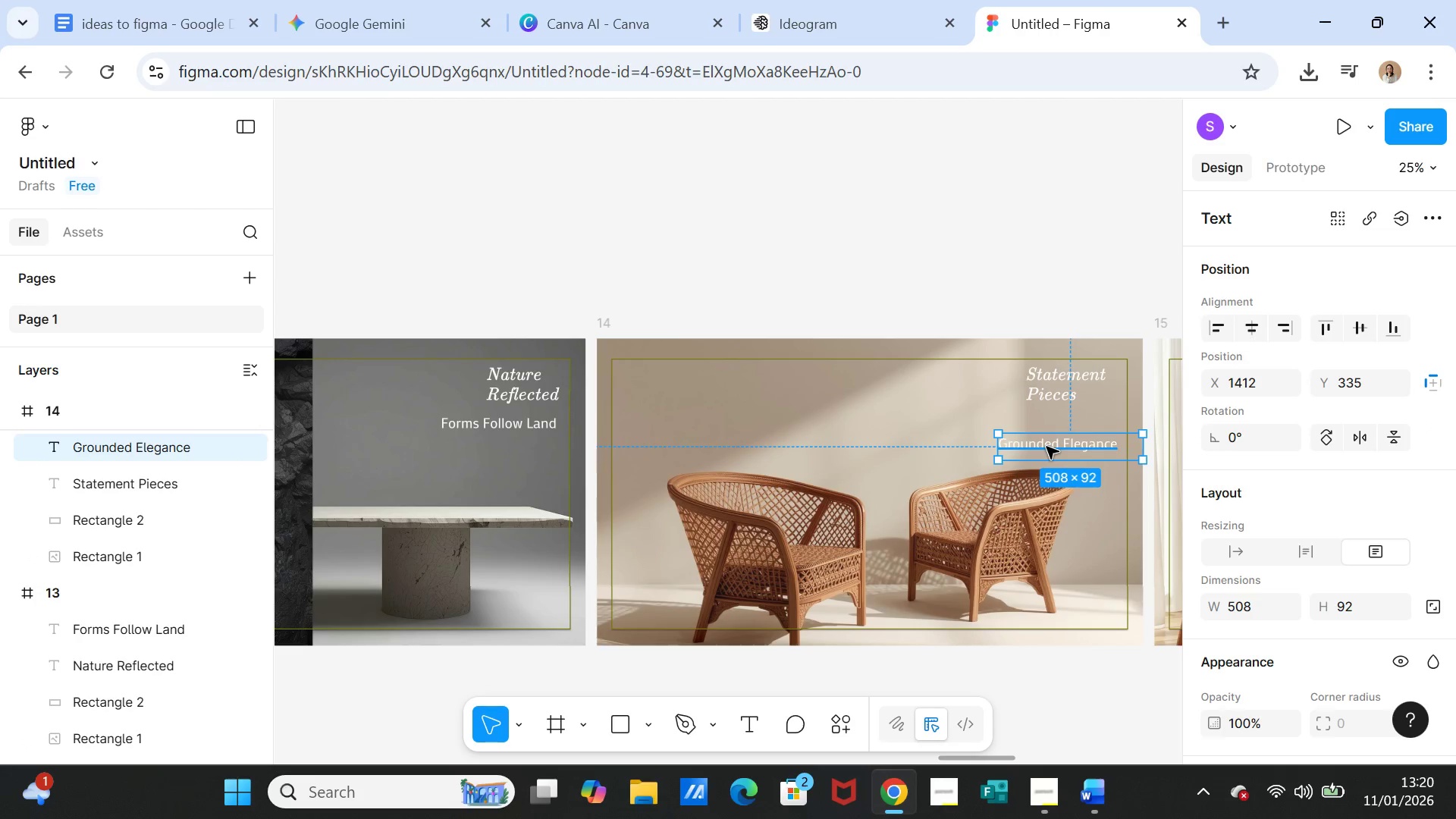 
left_click_drag(start_coordinate=[1046, 447], to_coordinate=[1046, 432])
 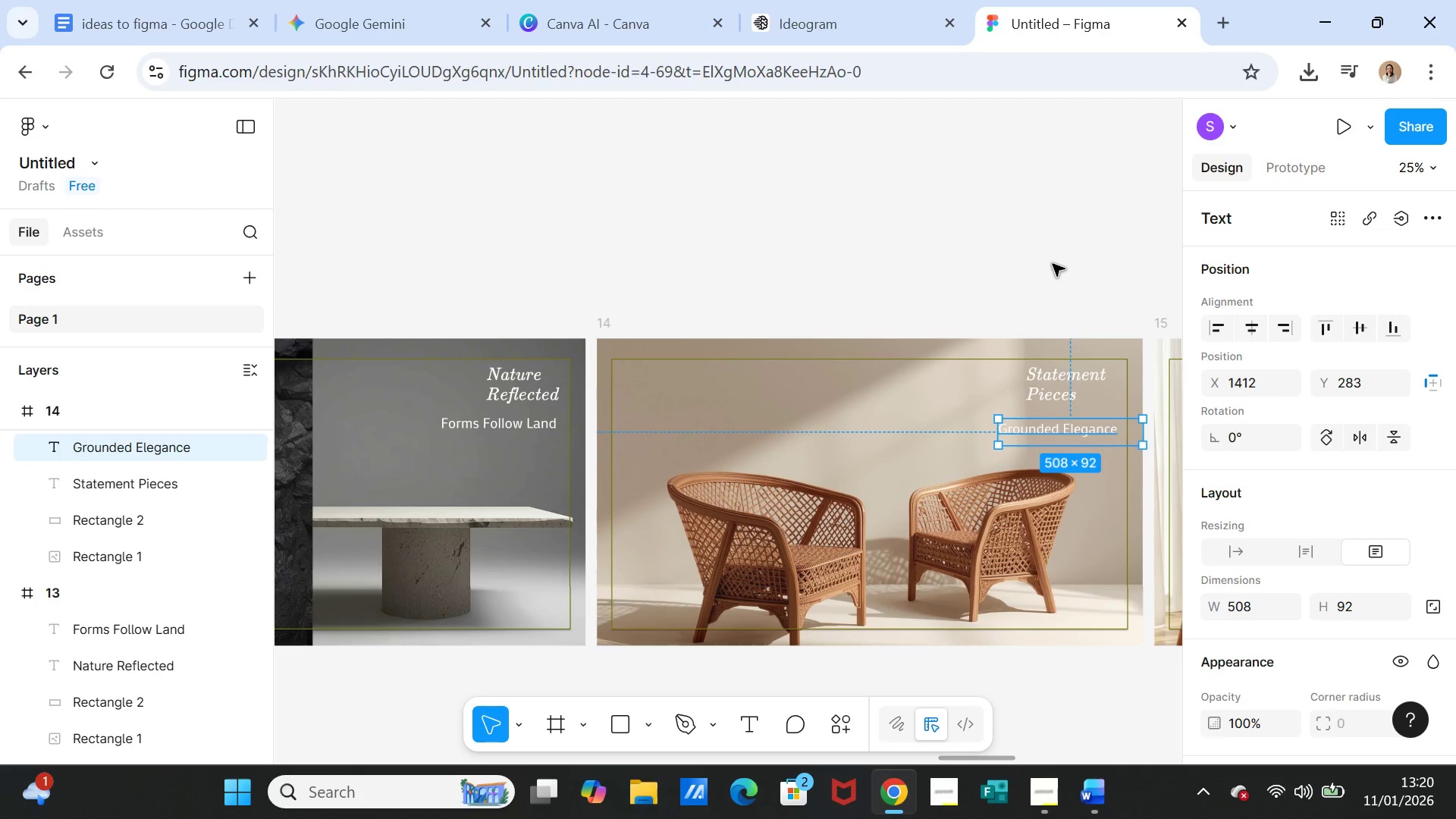 
left_click([1053, 264])
 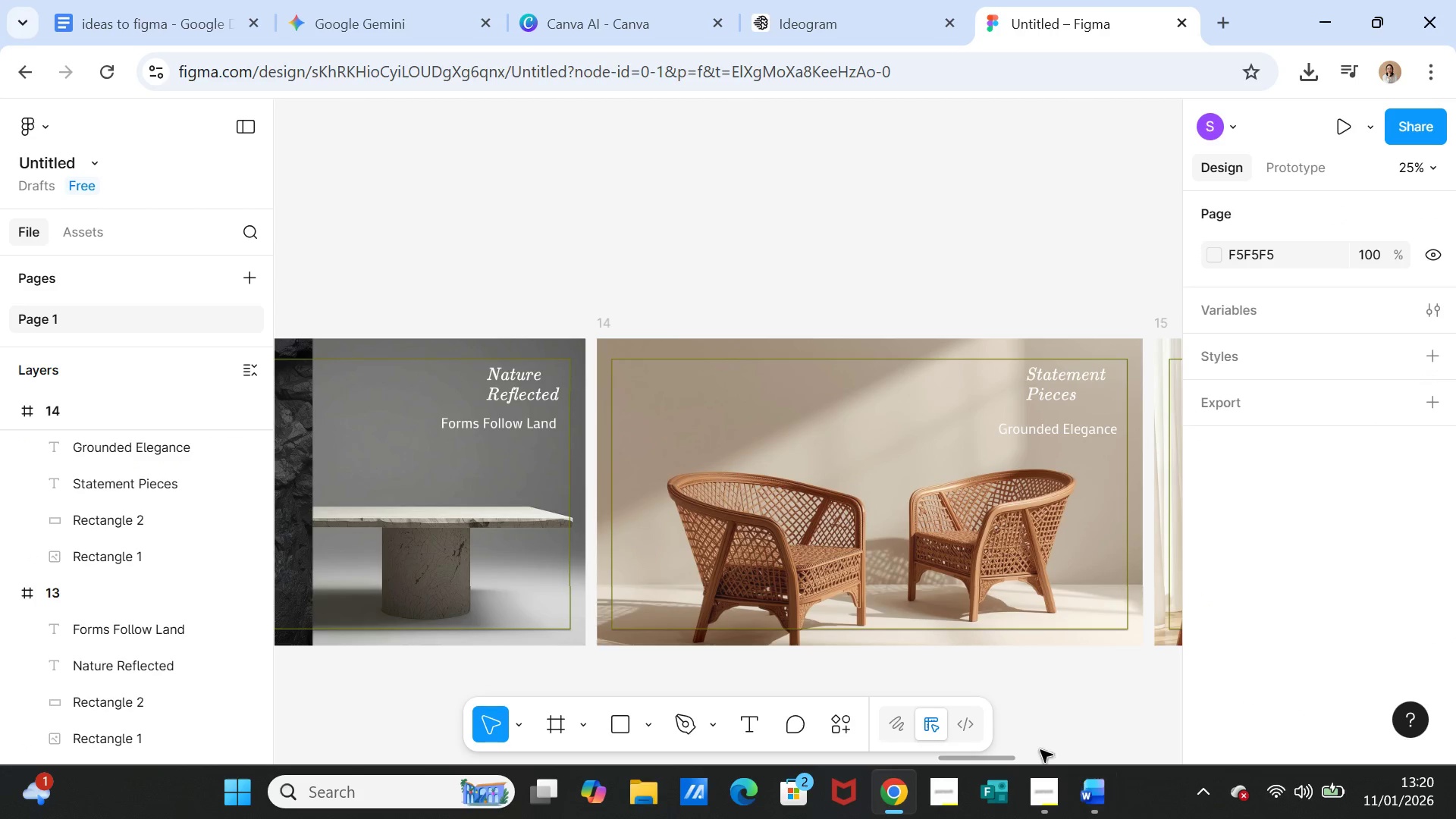 
left_click_drag(start_coordinate=[990, 760], to_coordinate=[921, 742])
 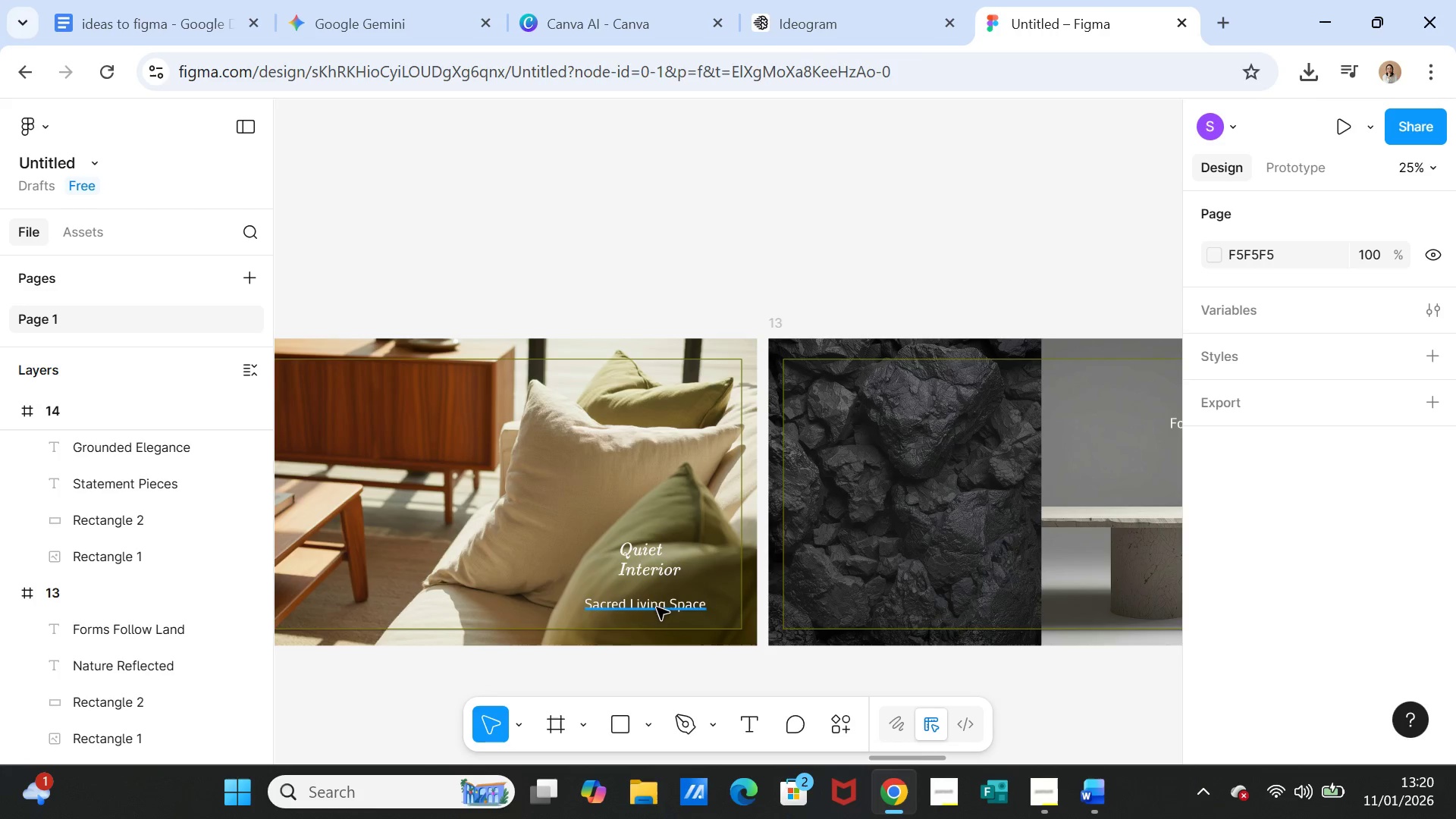 
left_click([657, 607])
 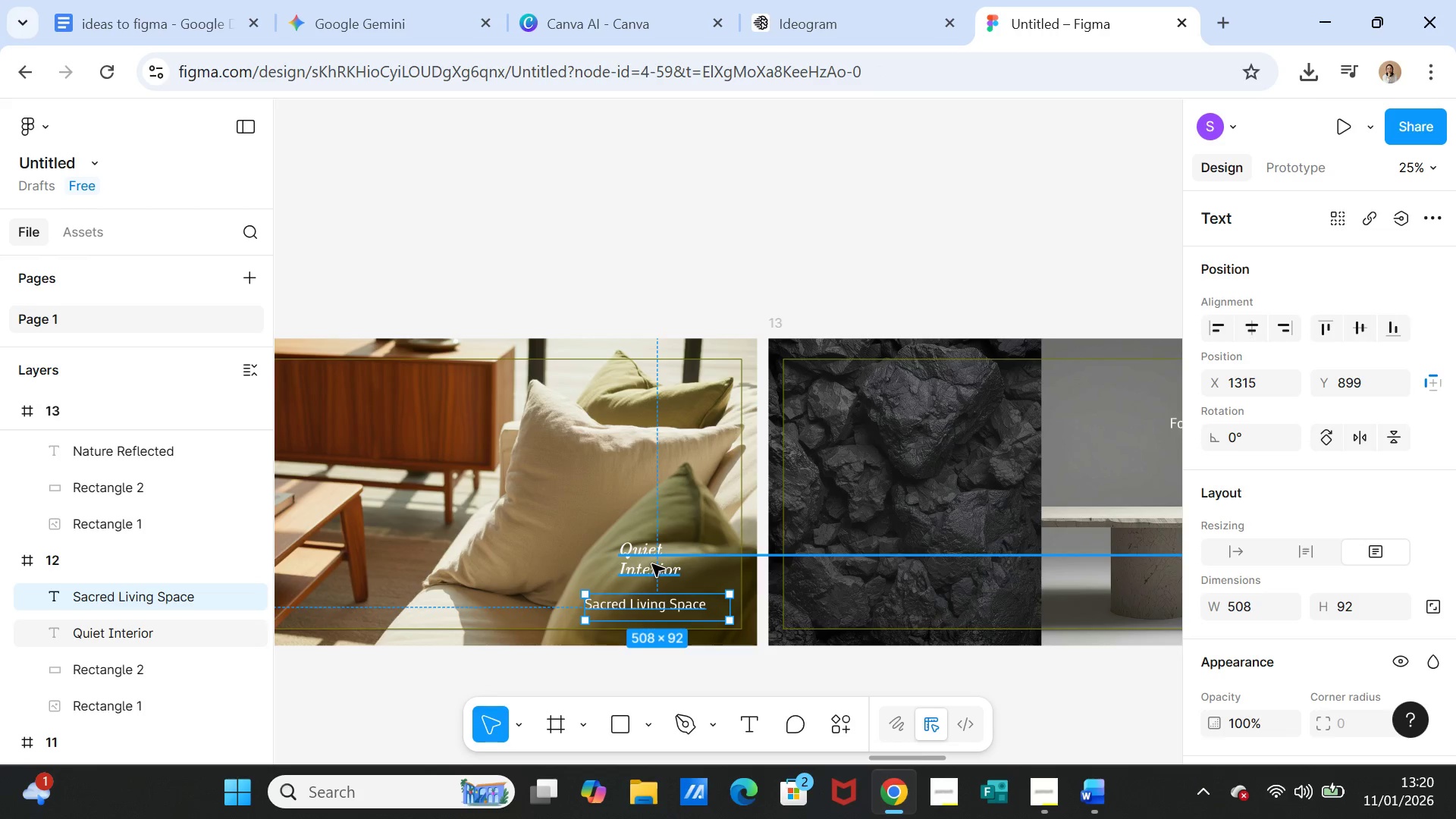 
left_click([652, 564])
 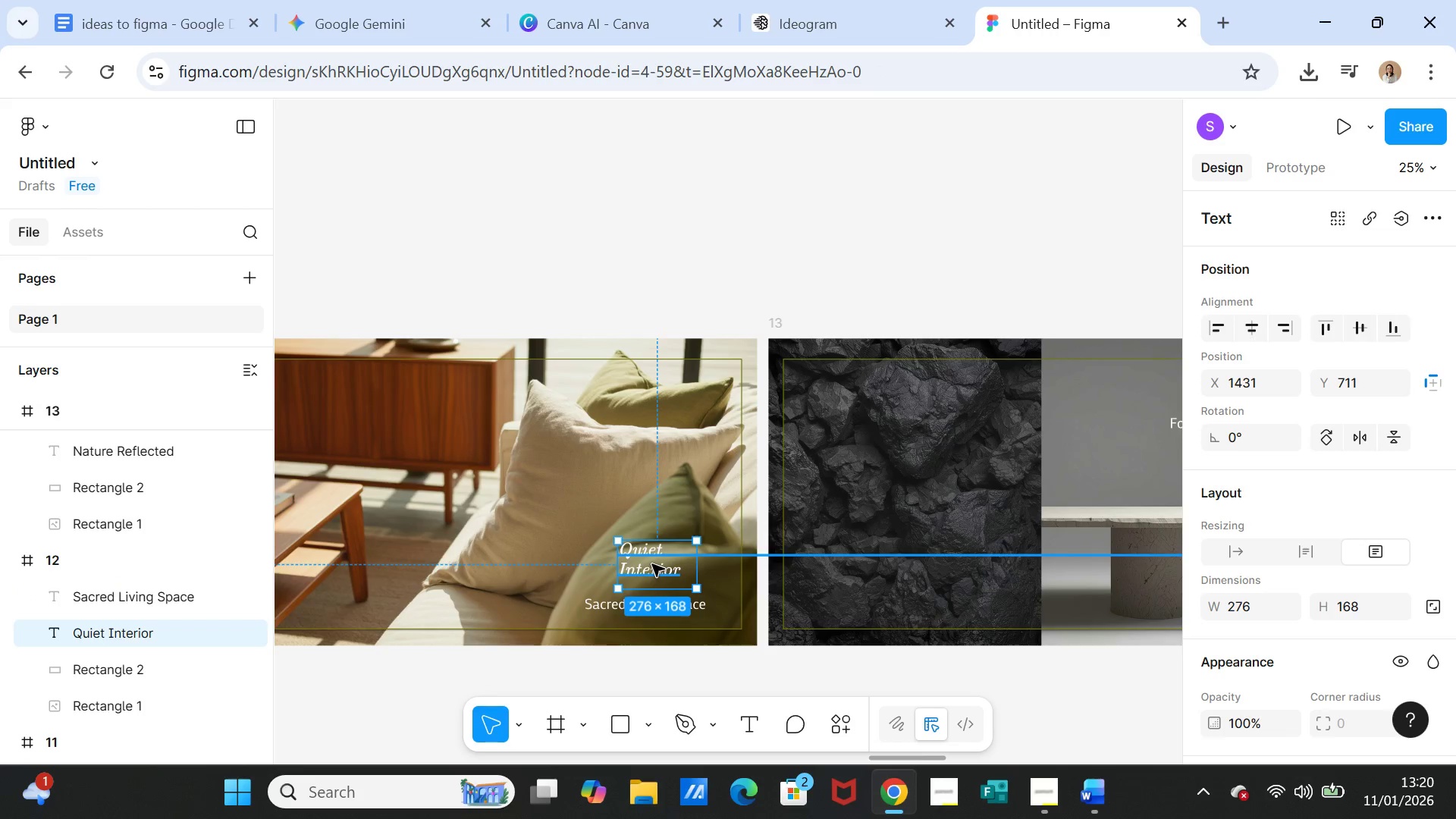 
left_click_drag(start_coordinate=[652, 564], to_coordinate=[652, 576])
 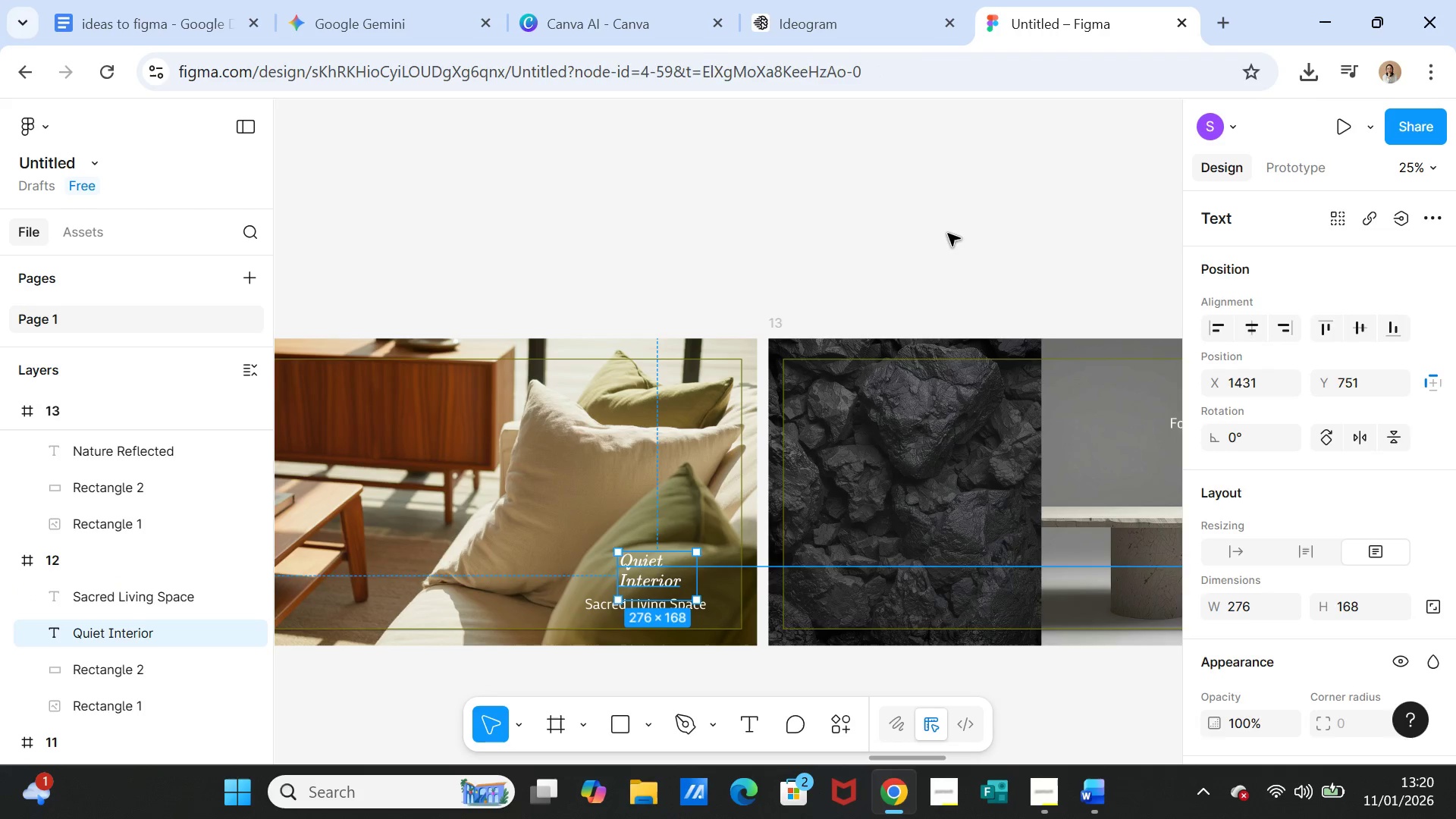 
left_click([949, 227])
 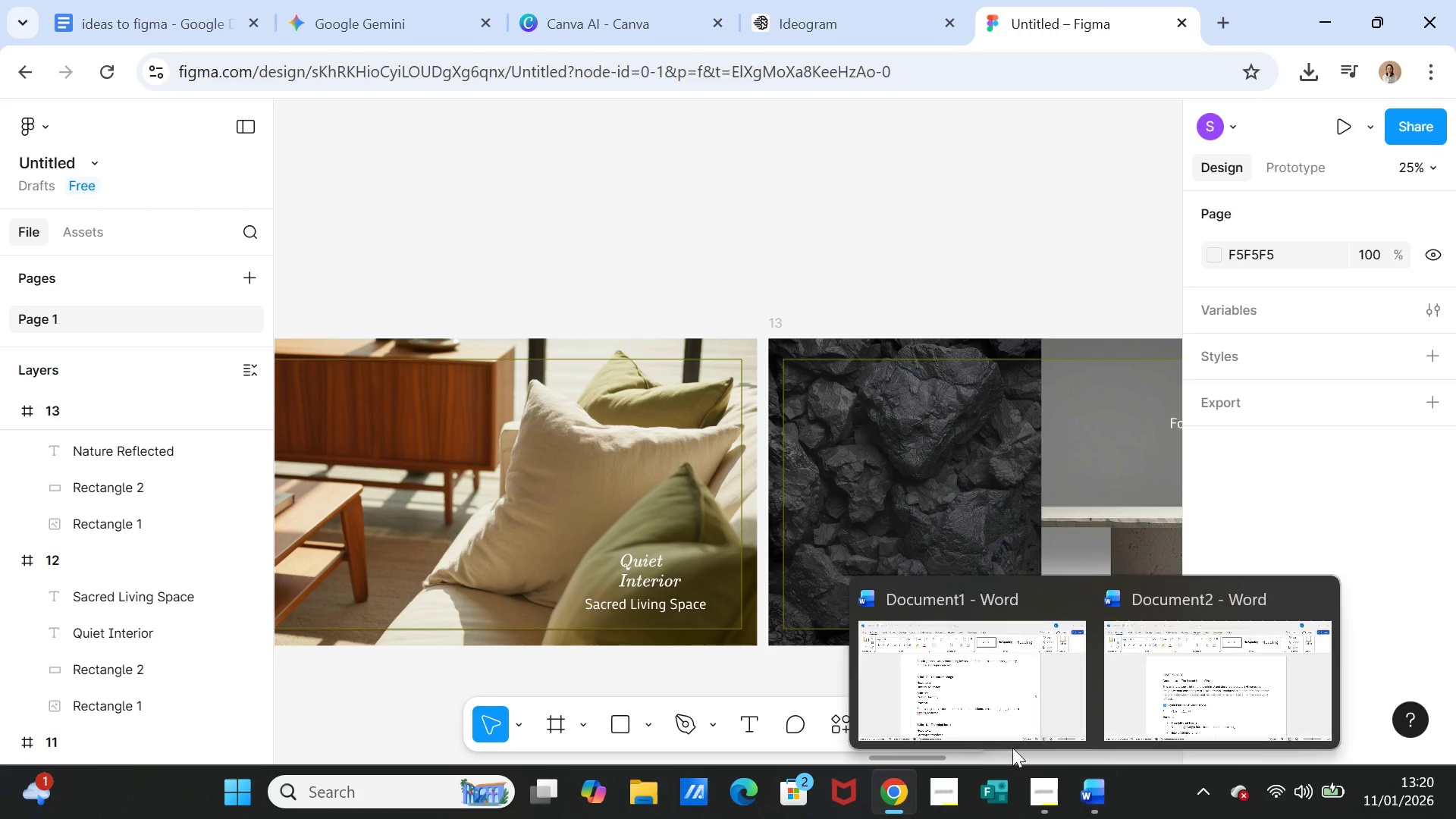 
left_click_drag(start_coordinate=[934, 755], to_coordinate=[819, 748])
 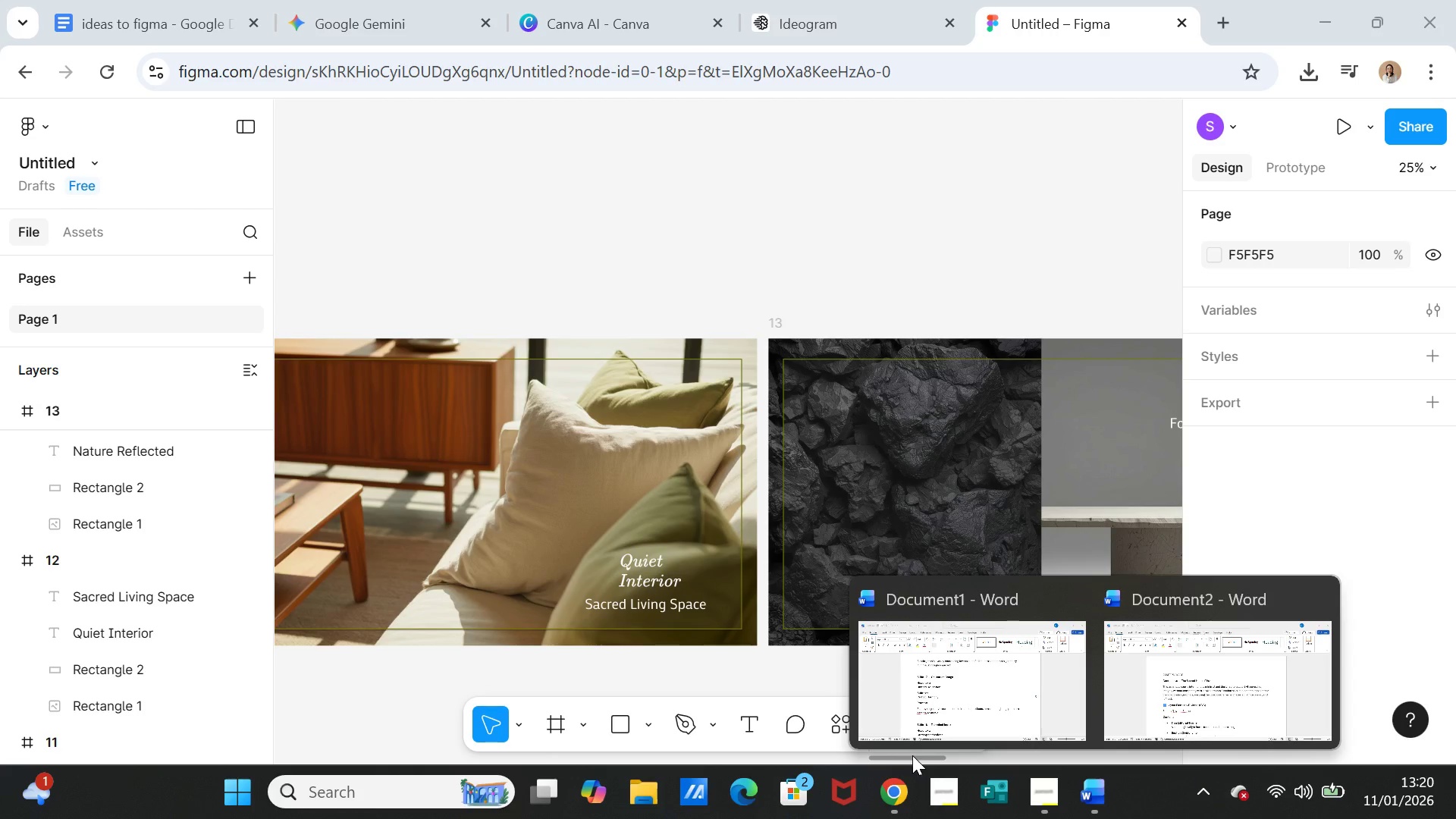 
left_click_drag(start_coordinate=[912, 755], to_coordinate=[817, 750])
 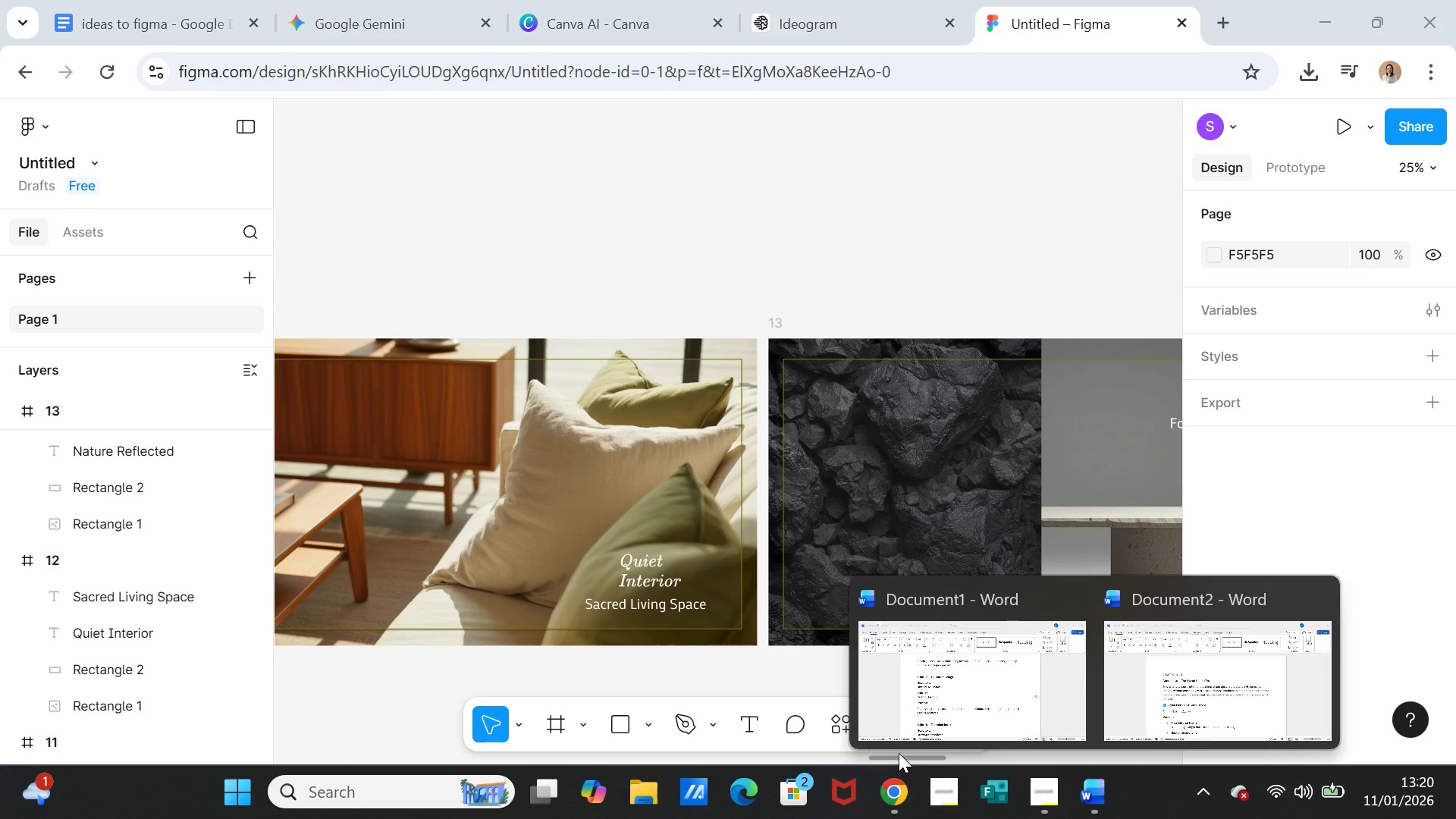 
left_click([899, 753])
 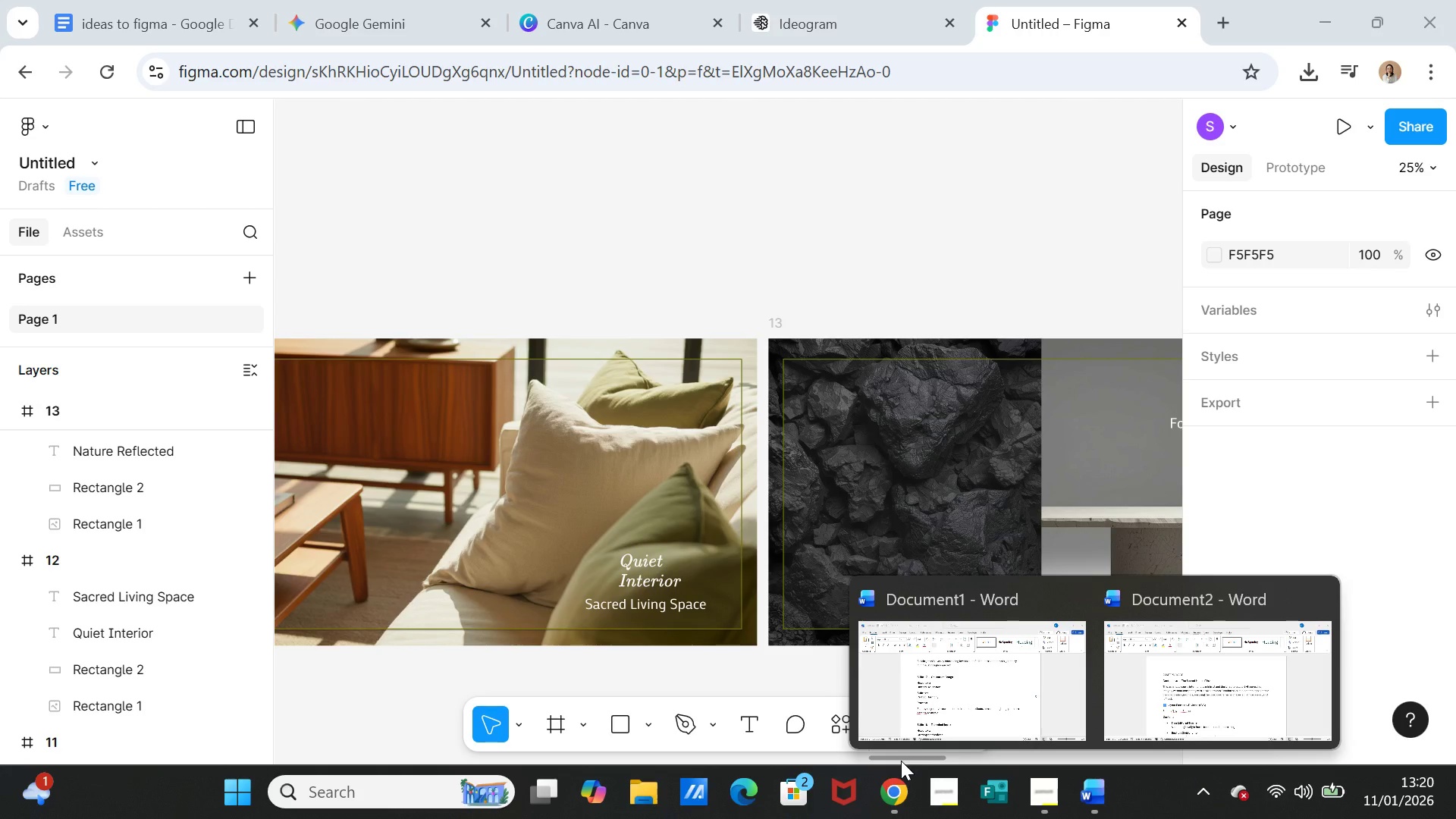 
left_click_drag(start_coordinate=[901, 761], to_coordinate=[866, 758])
 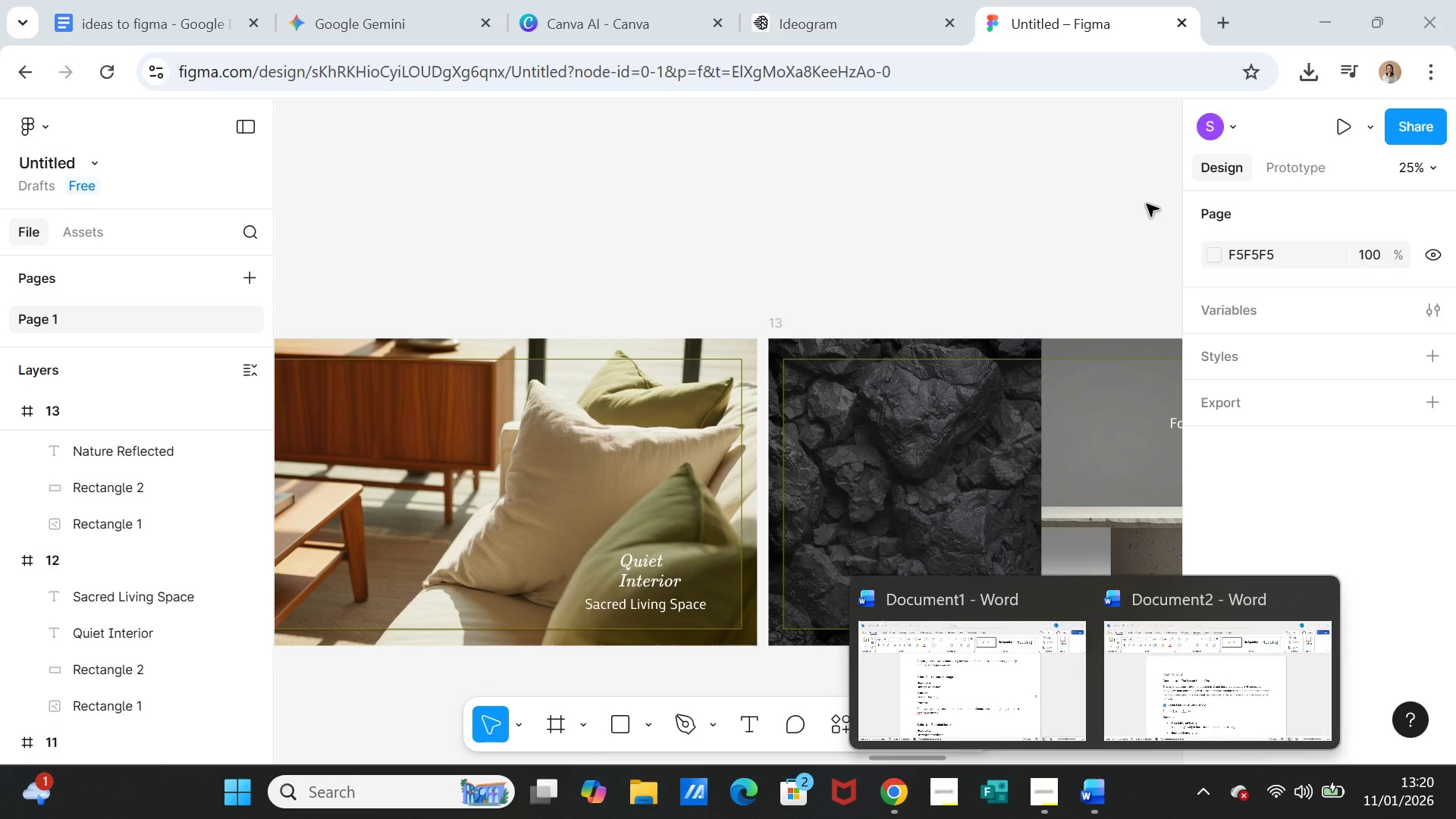 
left_click([1147, 204])
 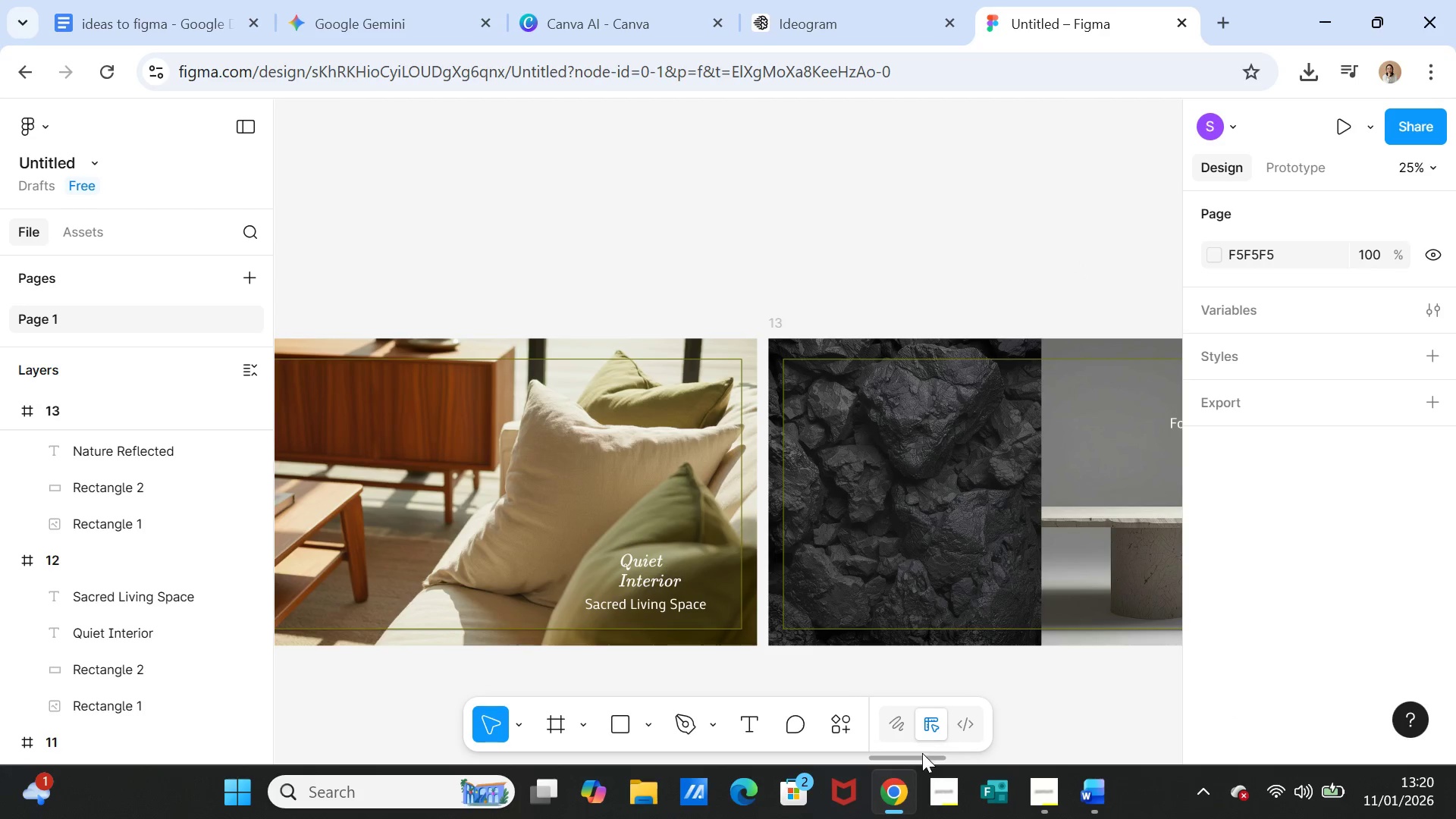 
left_click_drag(start_coordinate=[921, 756], to_coordinate=[867, 754])
 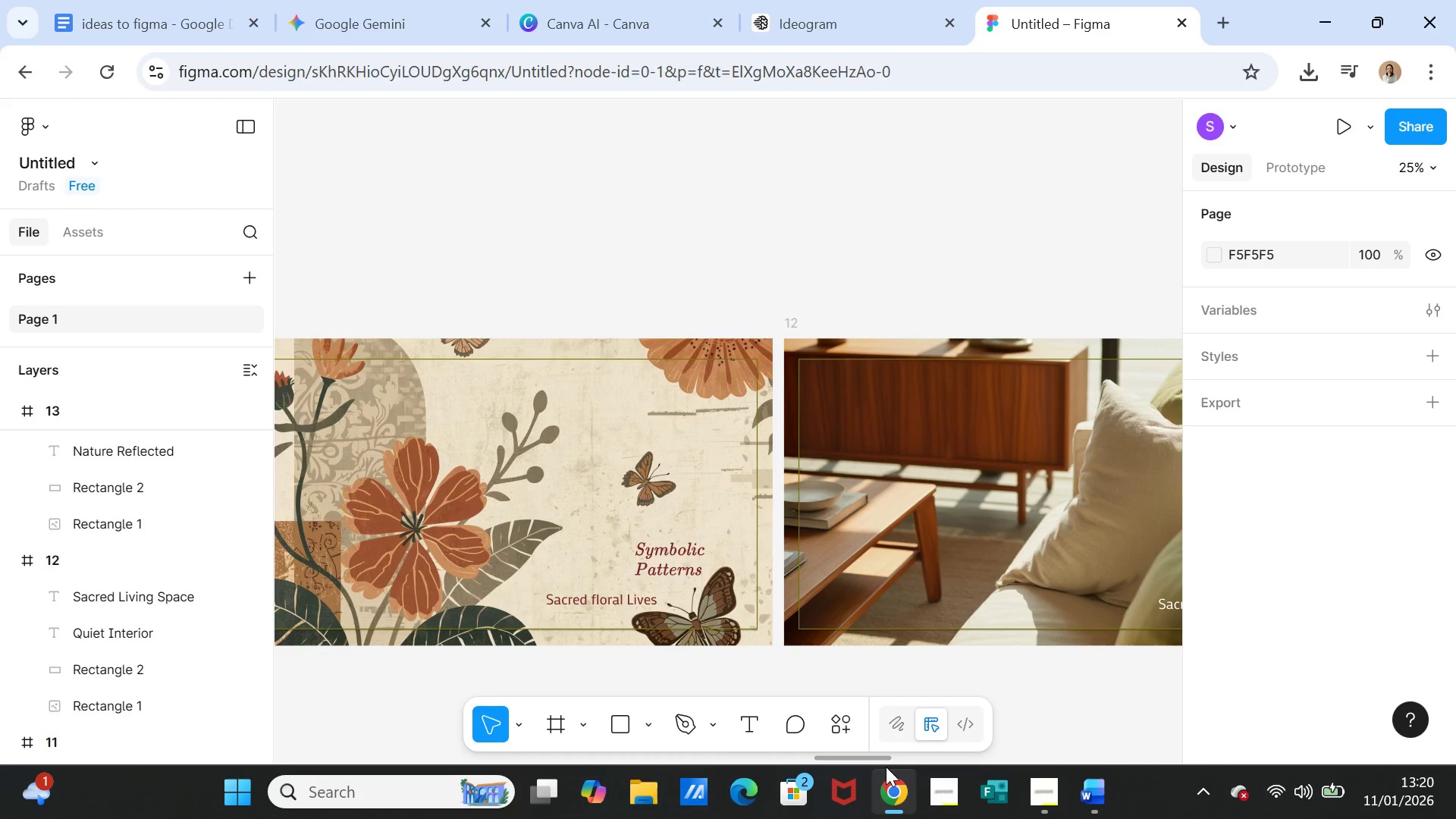 
left_click_drag(start_coordinate=[886, 758], to_coordinate=[1177, 759])
 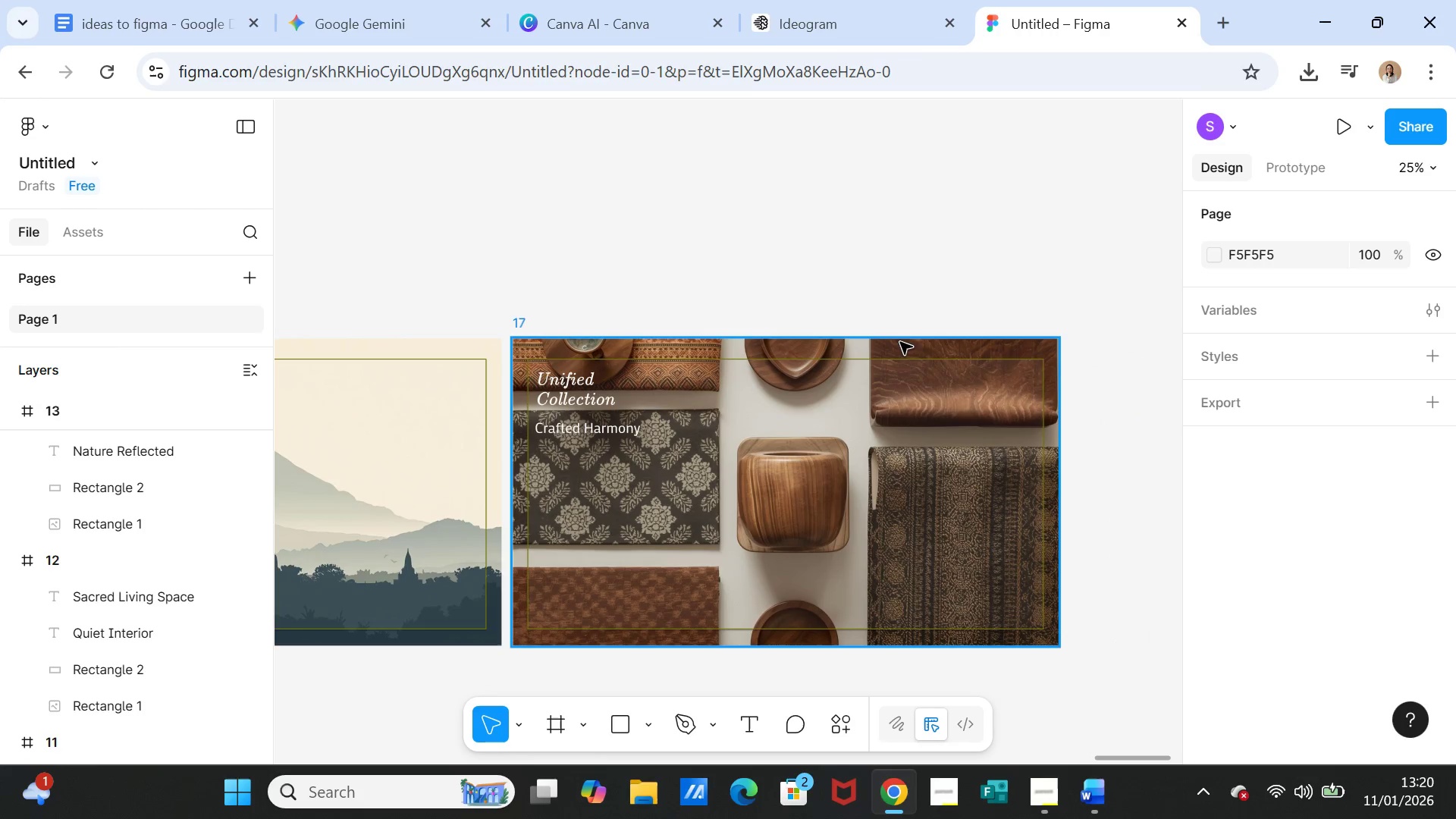 
left_click([900, 342])
 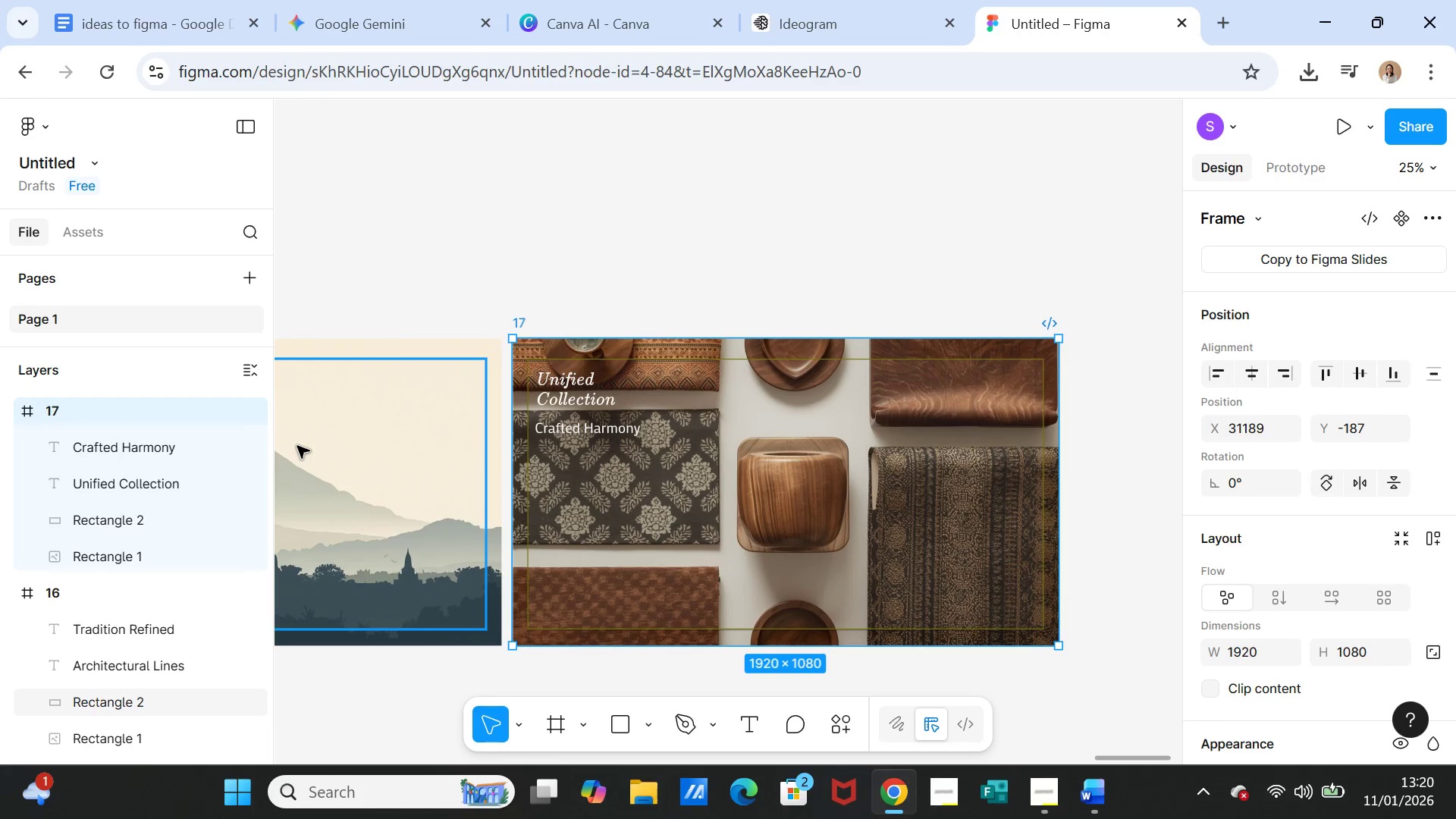 
key(Control+D)
 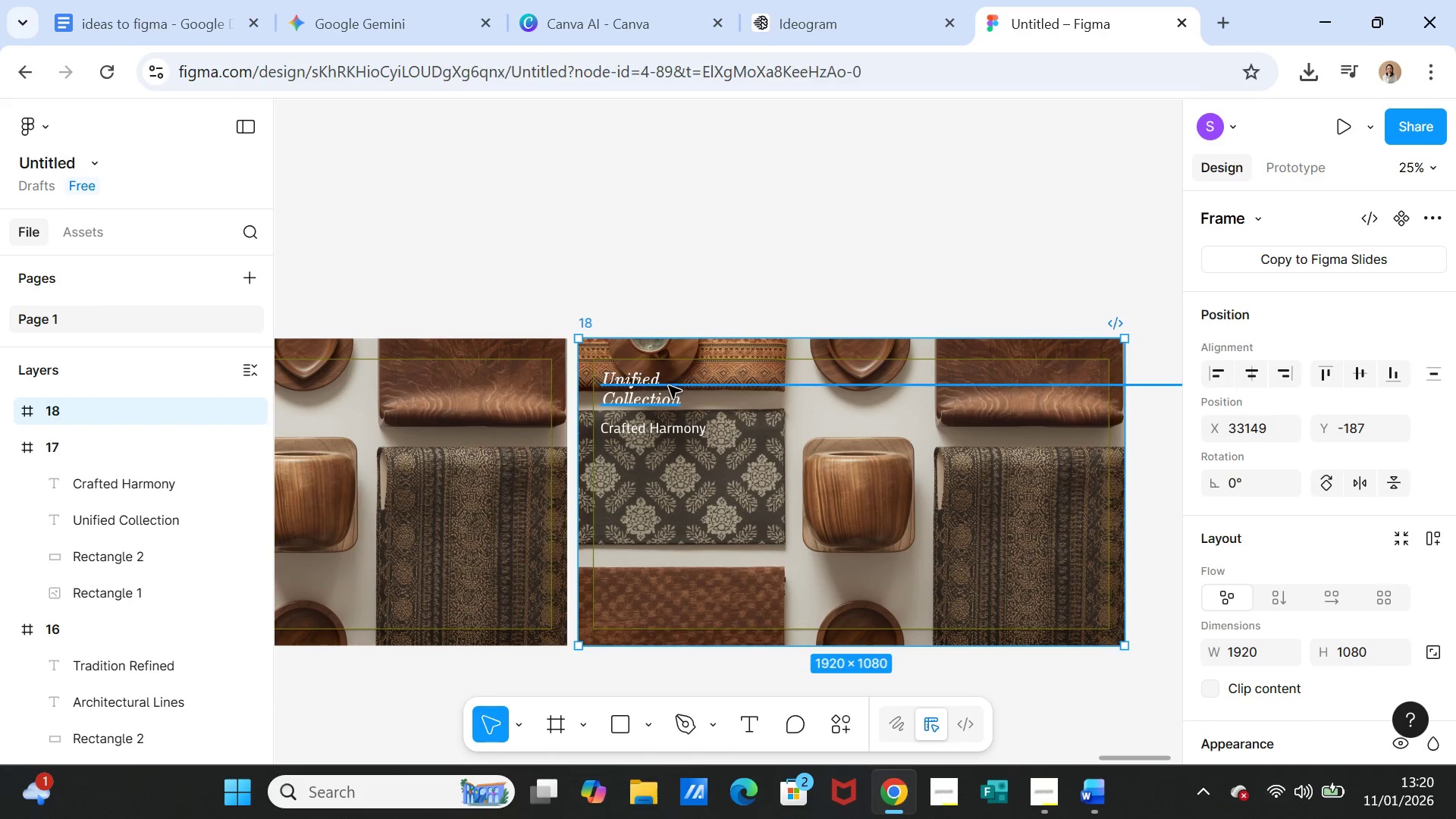 
left_click([680, 353])
 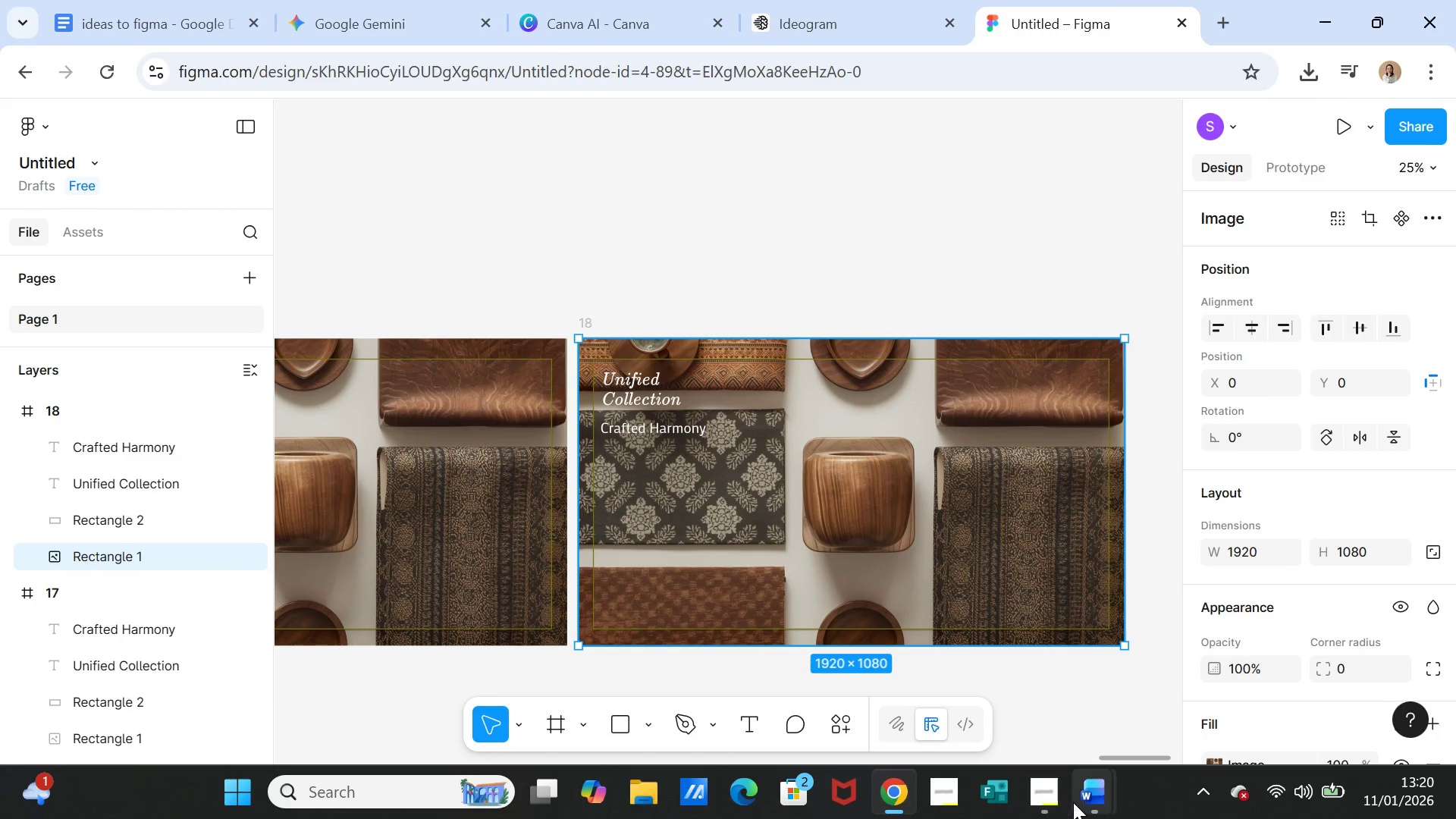 
left_click([1087, 796])
 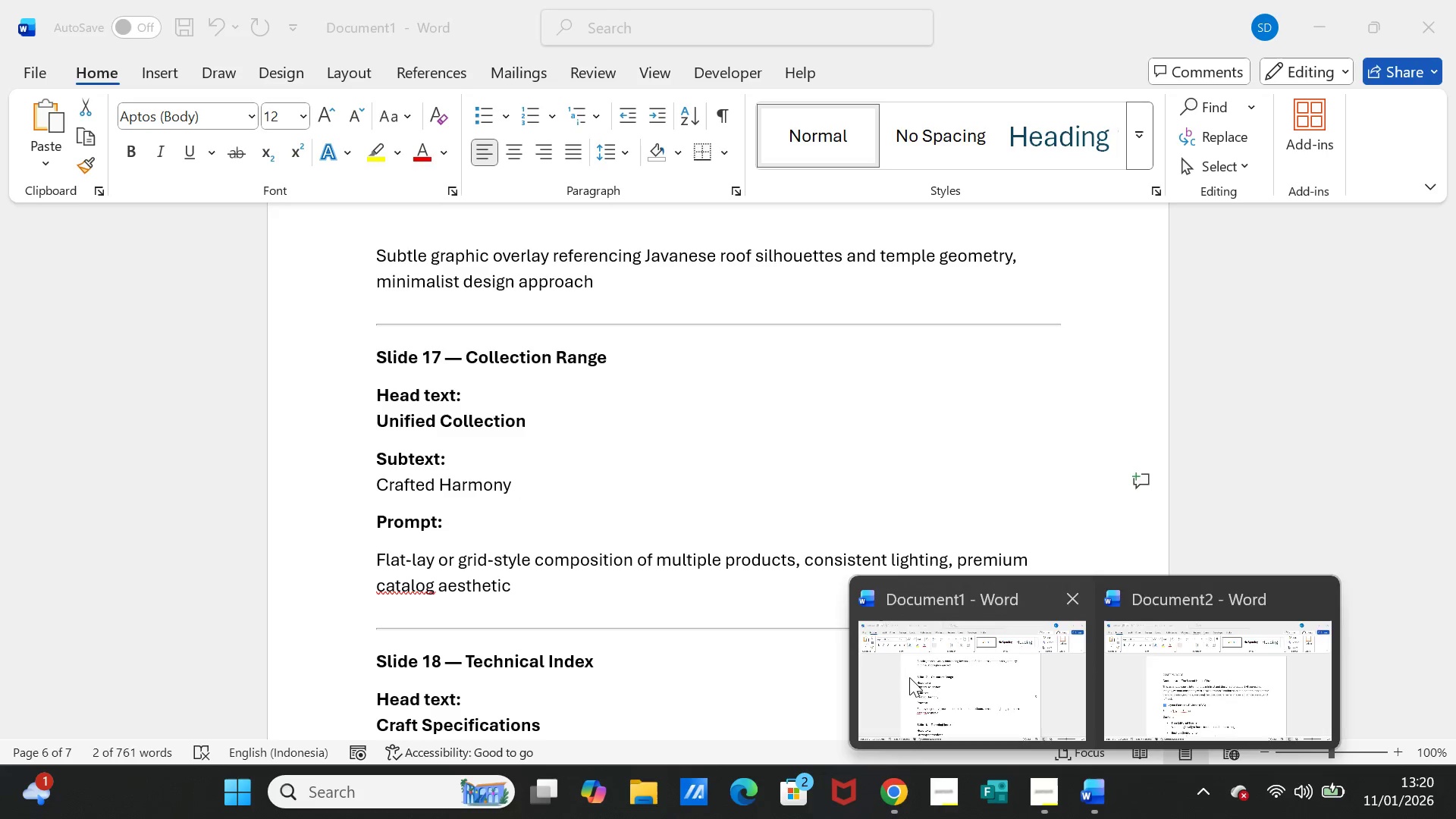 
left_click([909, 677])
 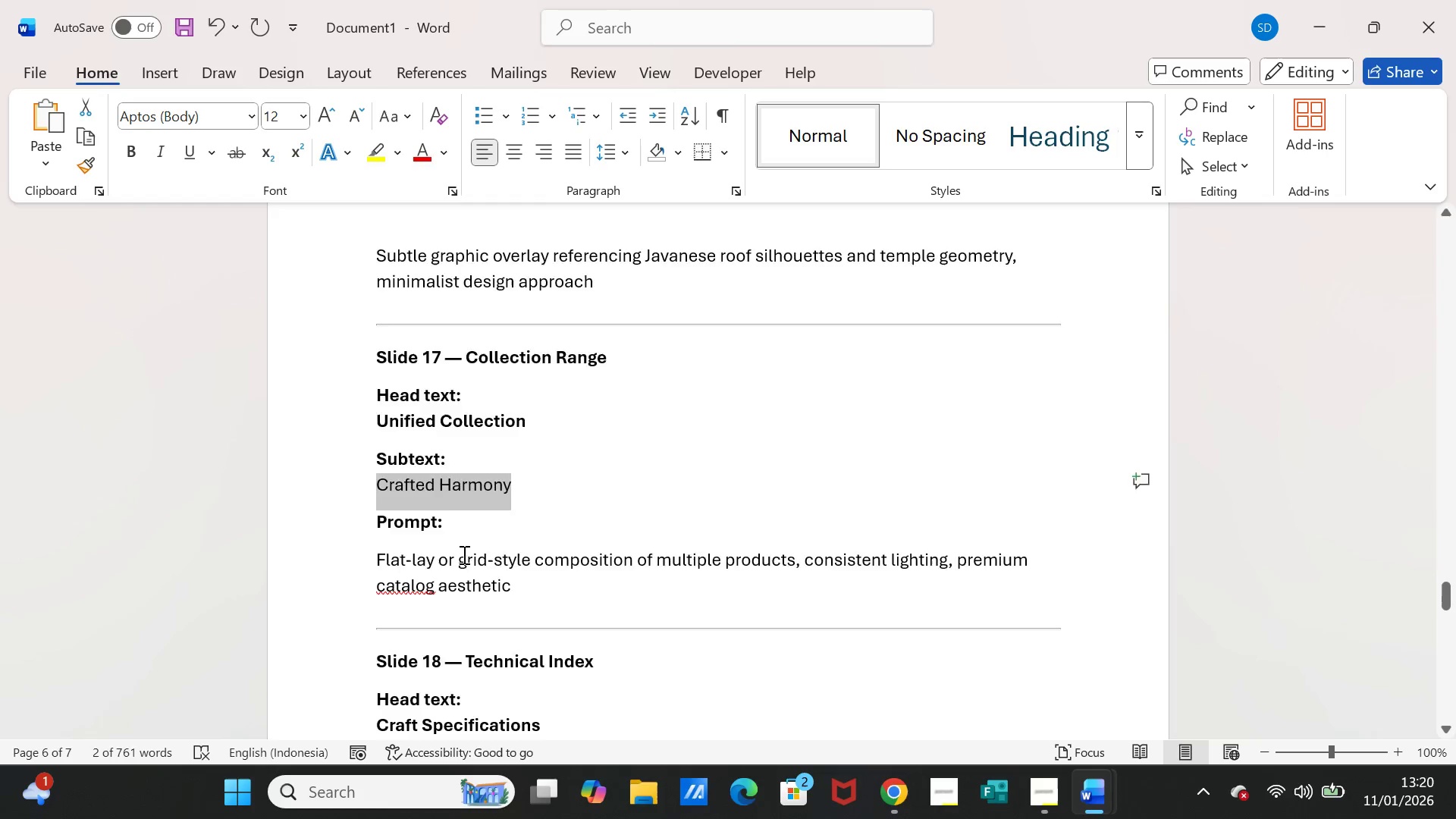 
scroll: coordinate [460, 551], scroll_direction: down, amount: 4.0
 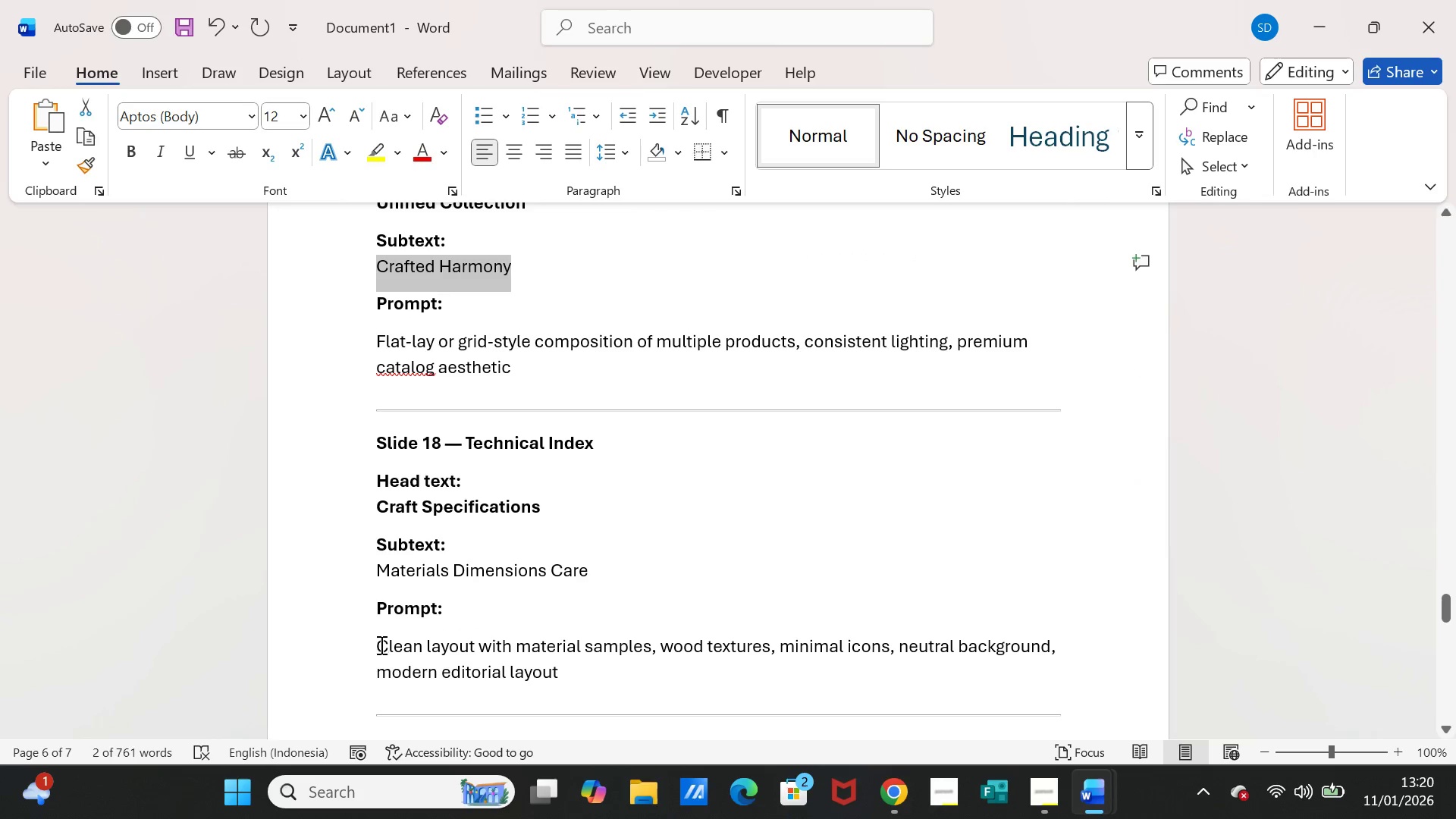 
left_click_drag(start_coordinate=[378, 645], to_coordinate=[534, 662])
 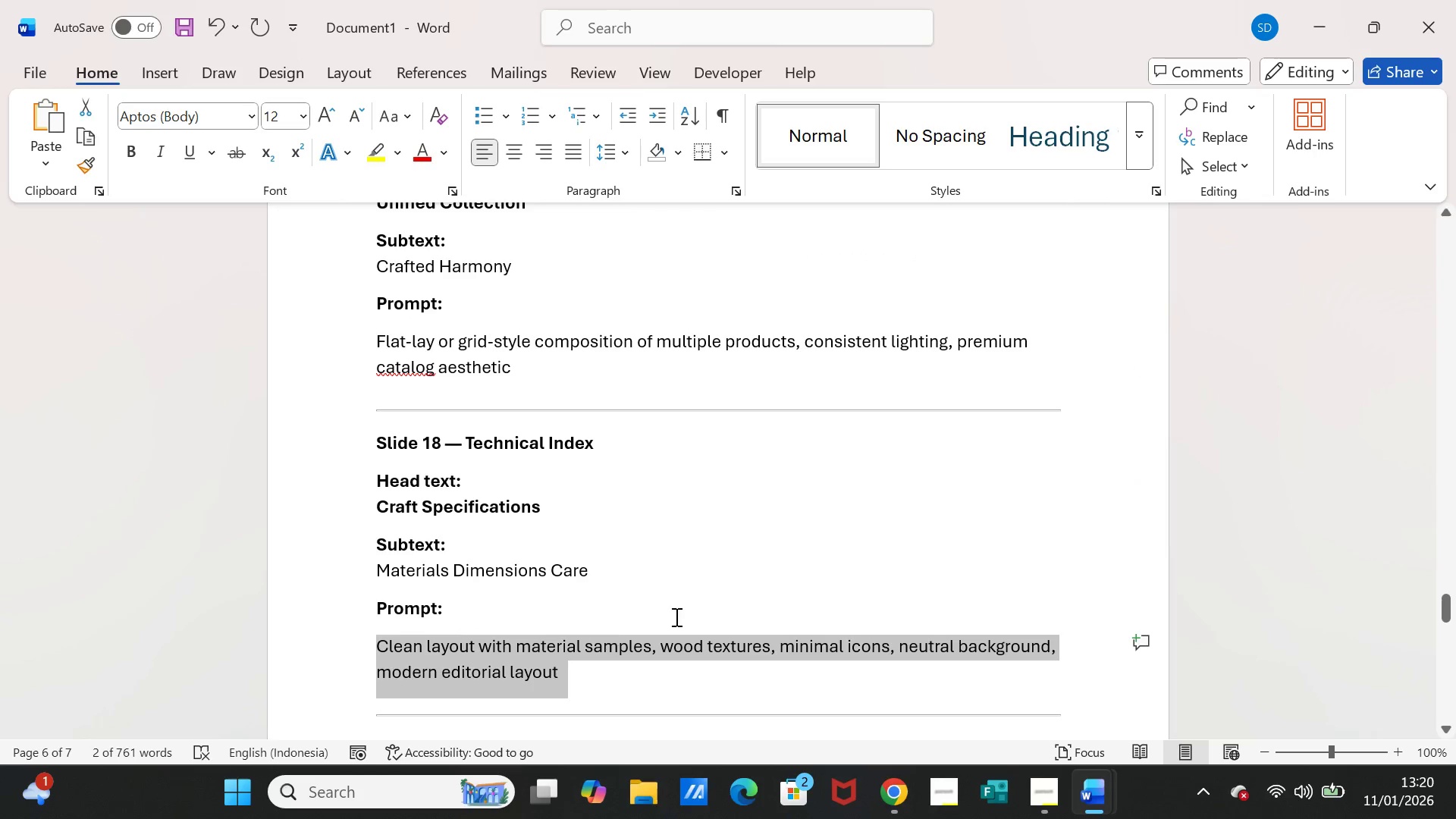 
key(Control+C)
 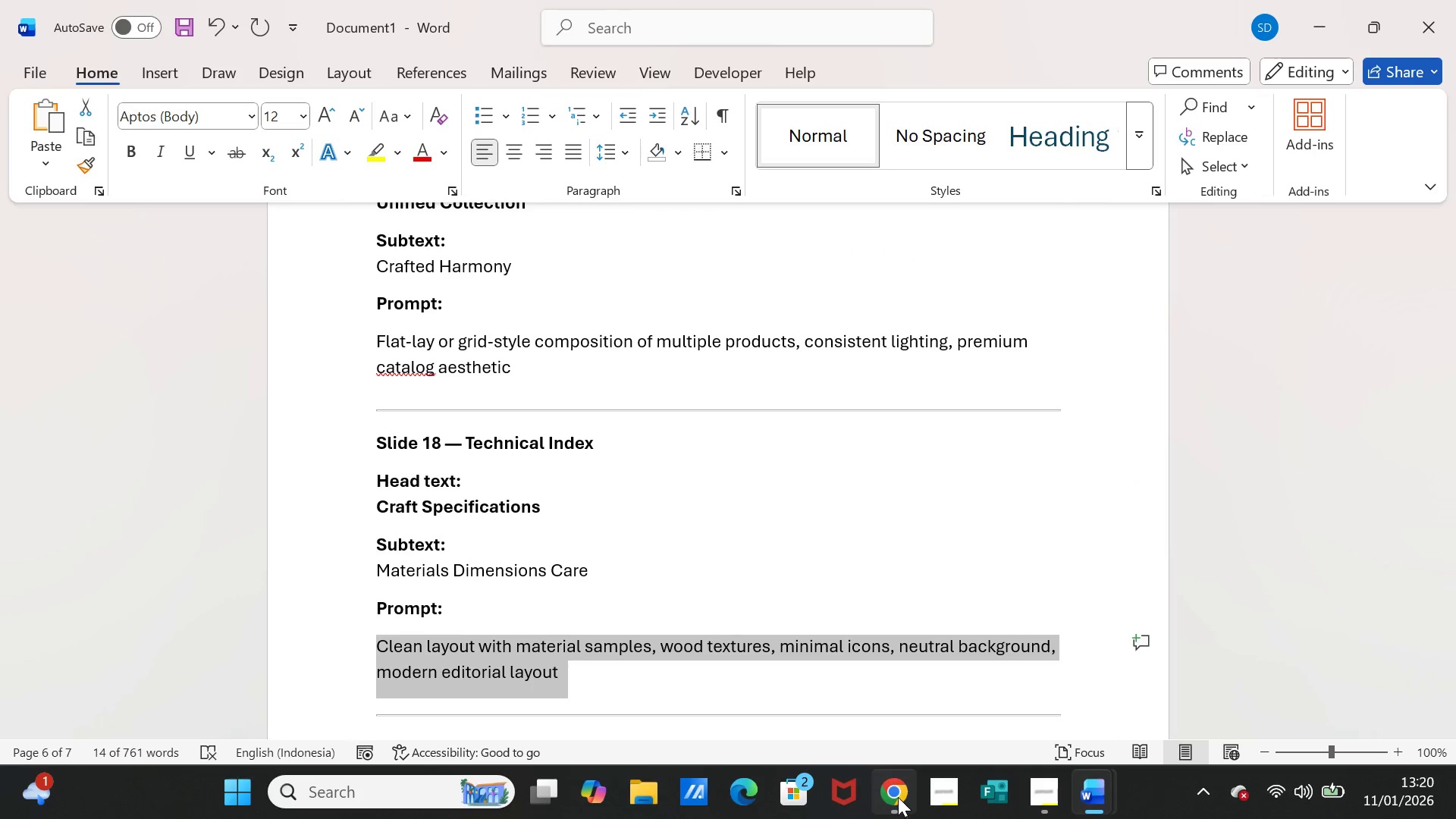 
left_click([896, 794])
 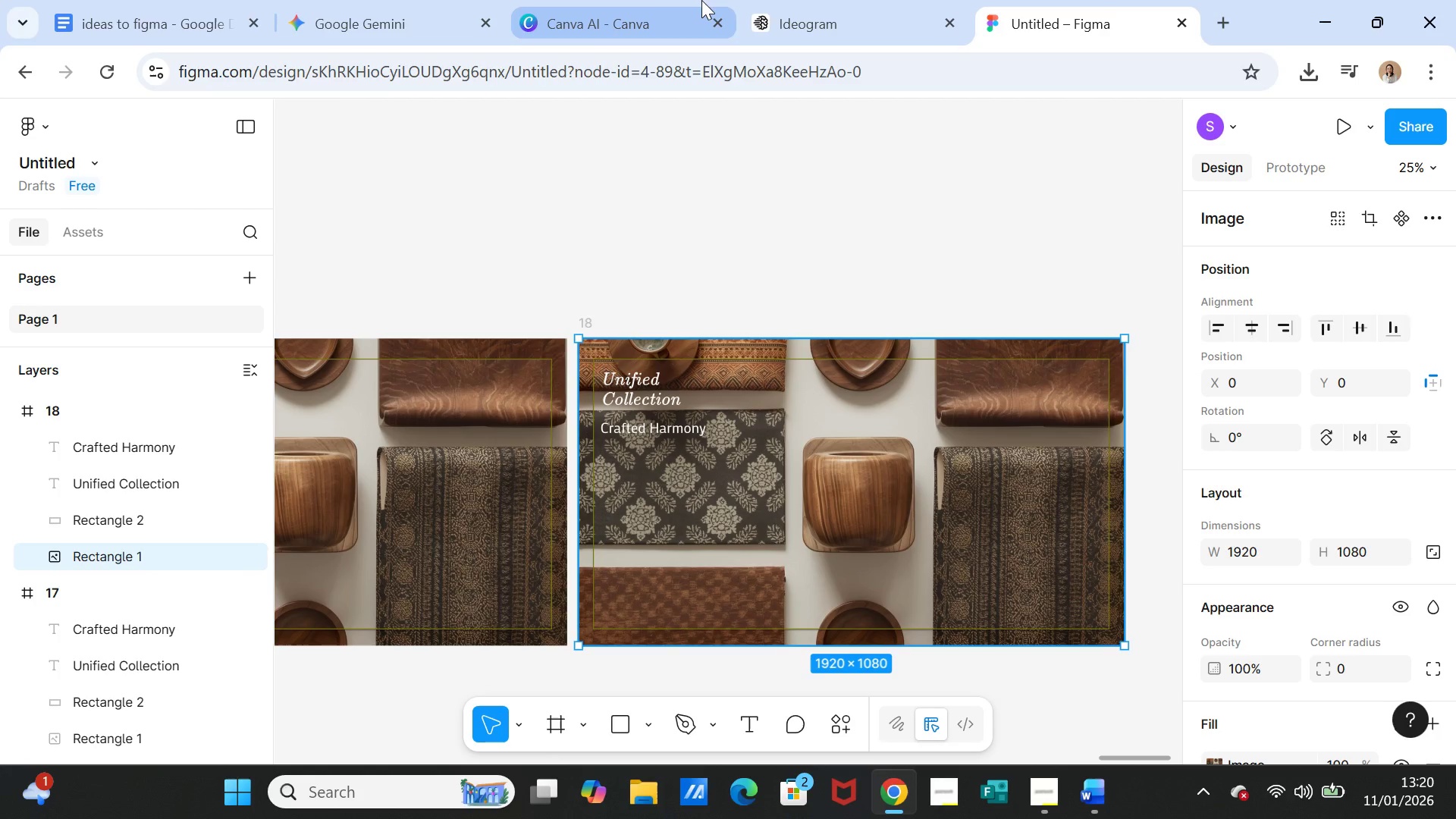 
left_click([597, 16])
 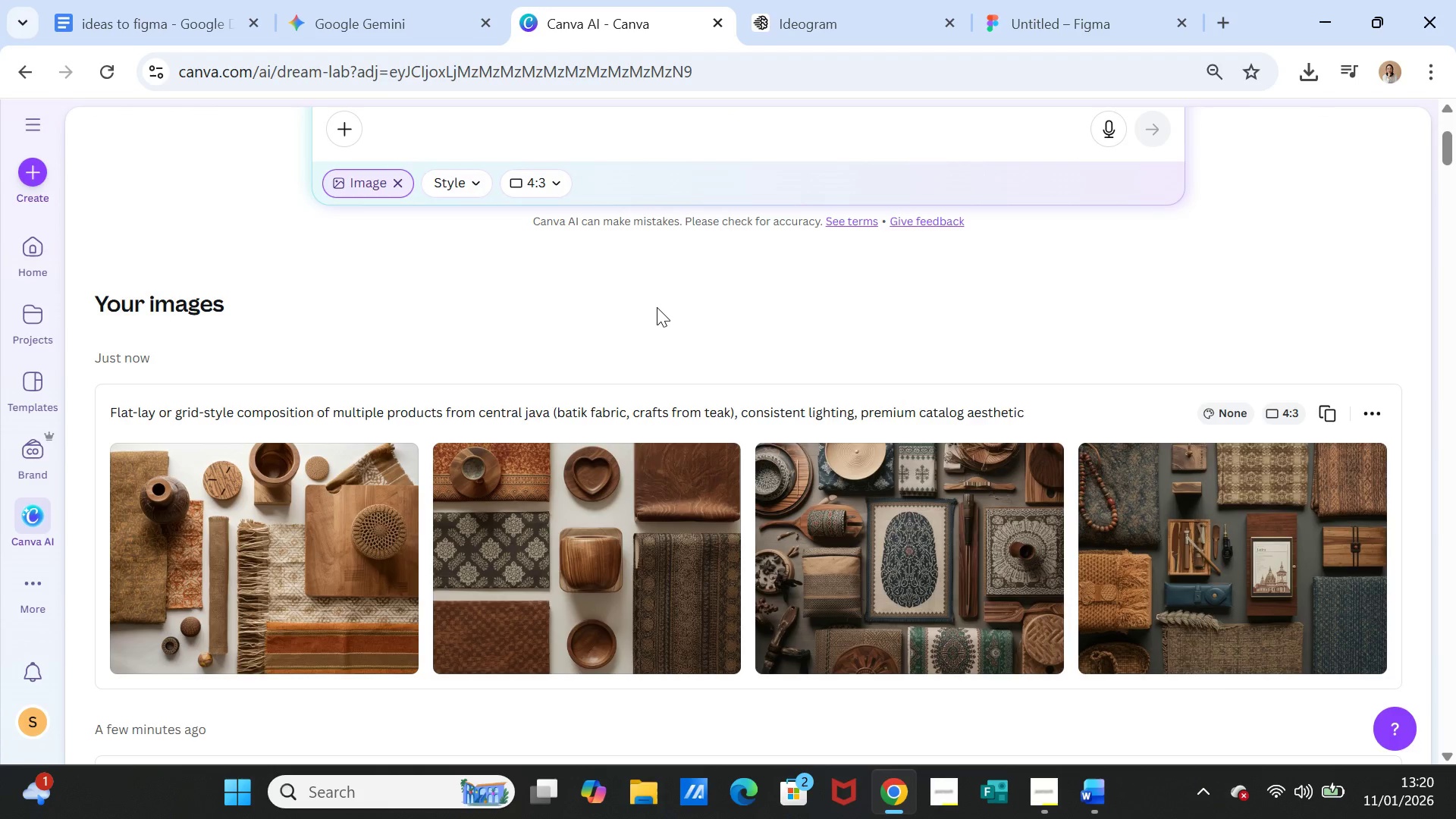 
left_click([644, 306])
 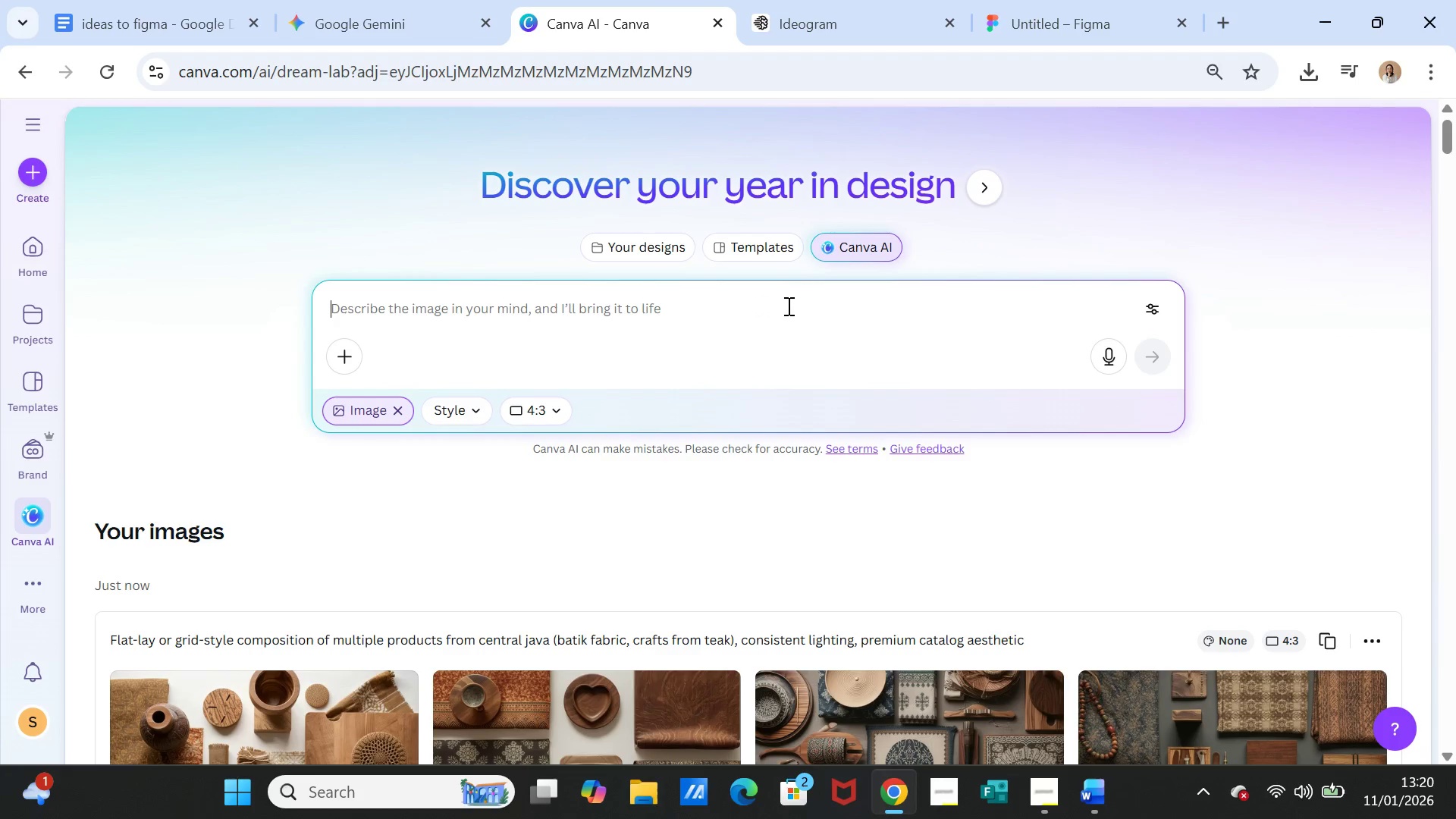 
scroll: coordinate [657, 307], scroll_direction: up, amount: 3.0
 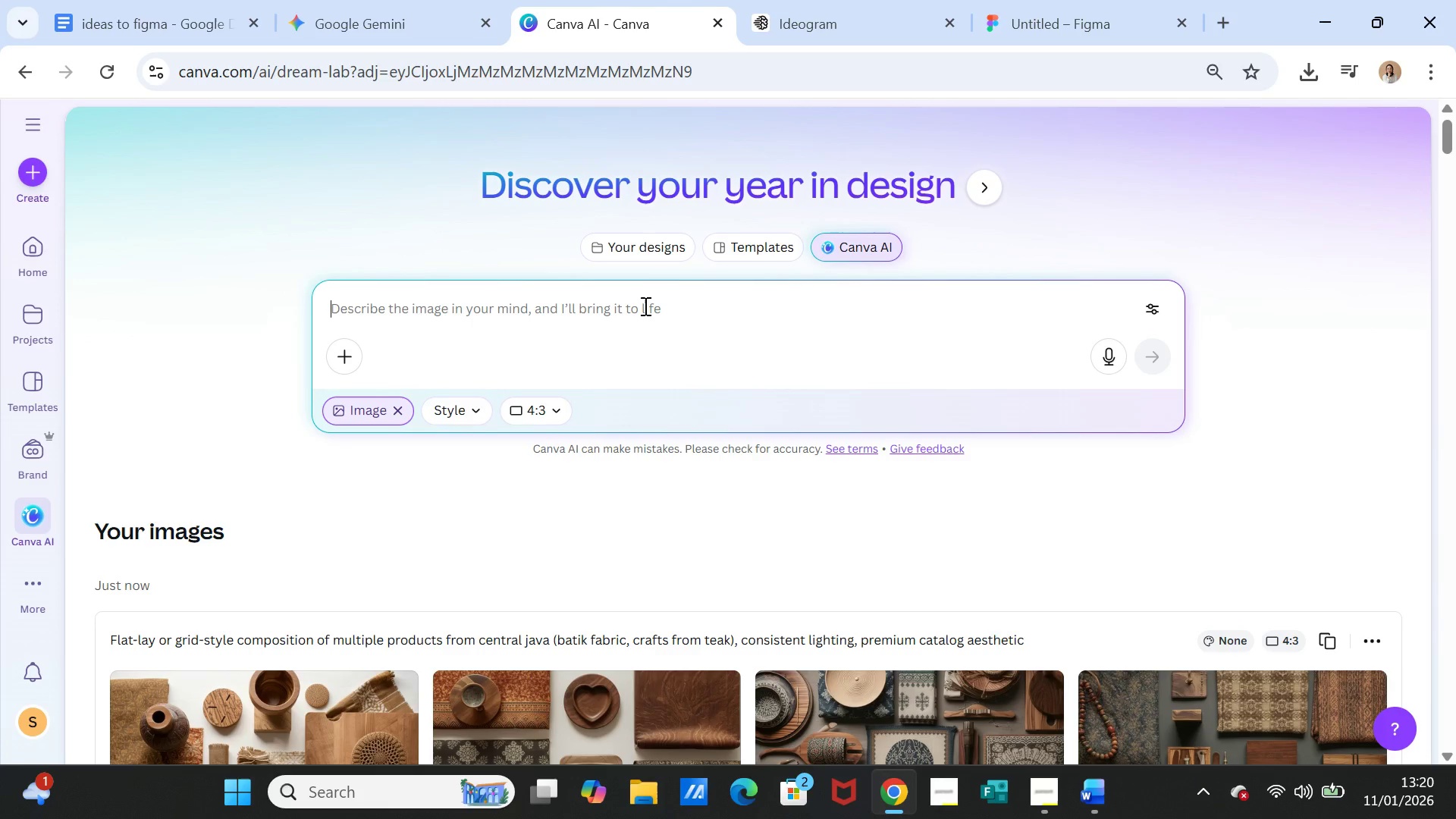 
key(Control+V)
 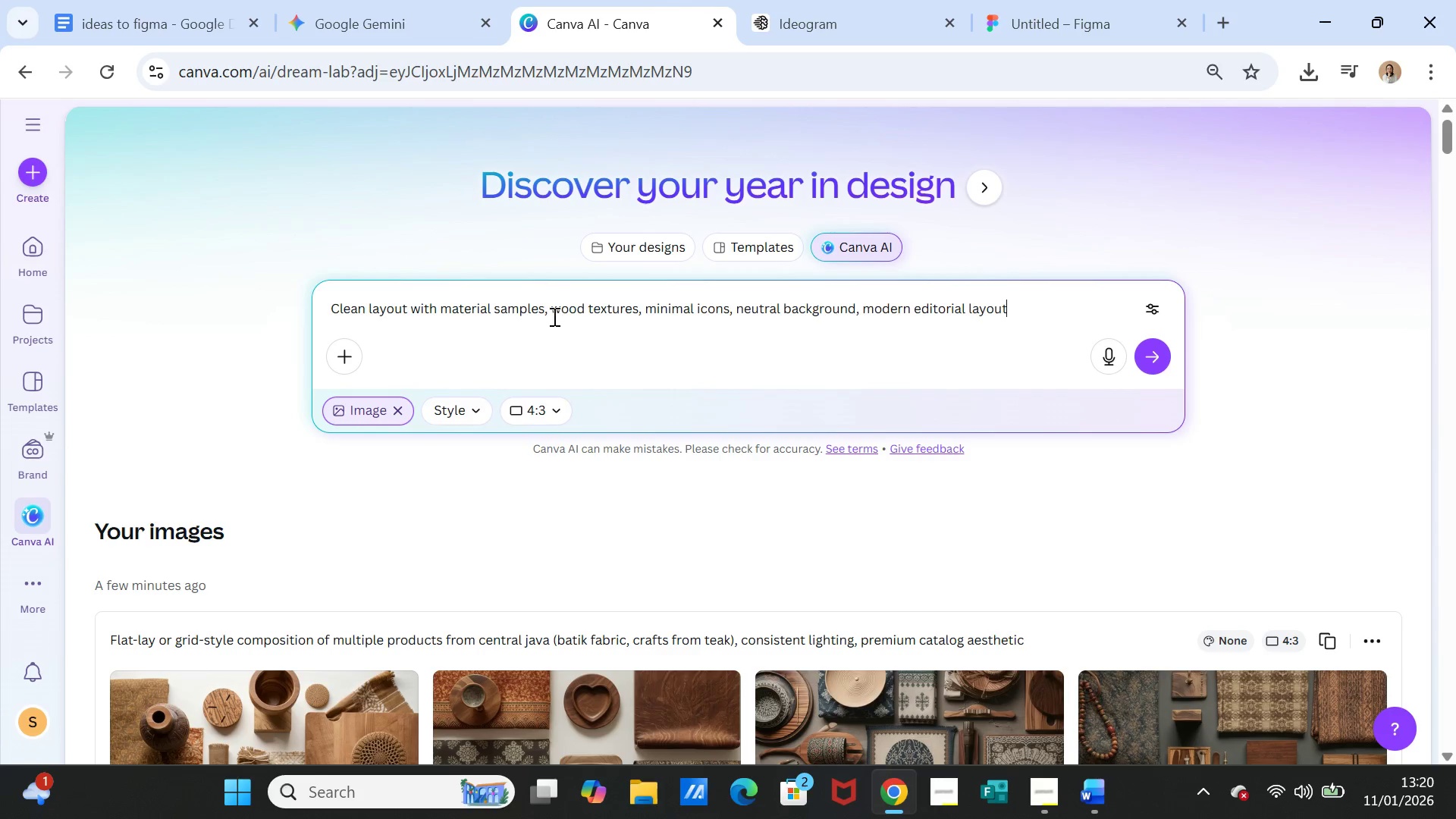 
left_click([544, 310])
 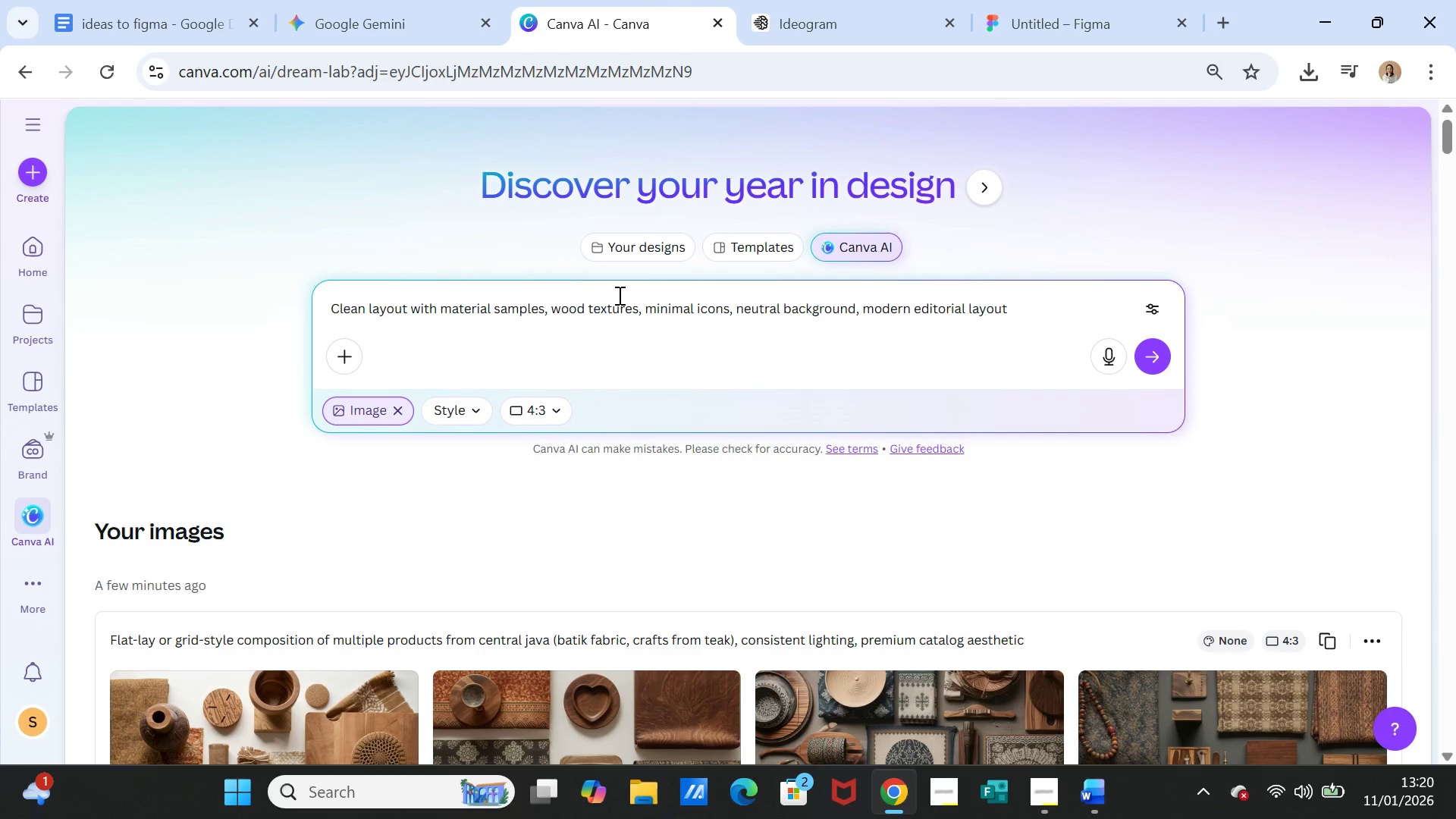 
type( r)
key(Backspace)
type(product from central java)
 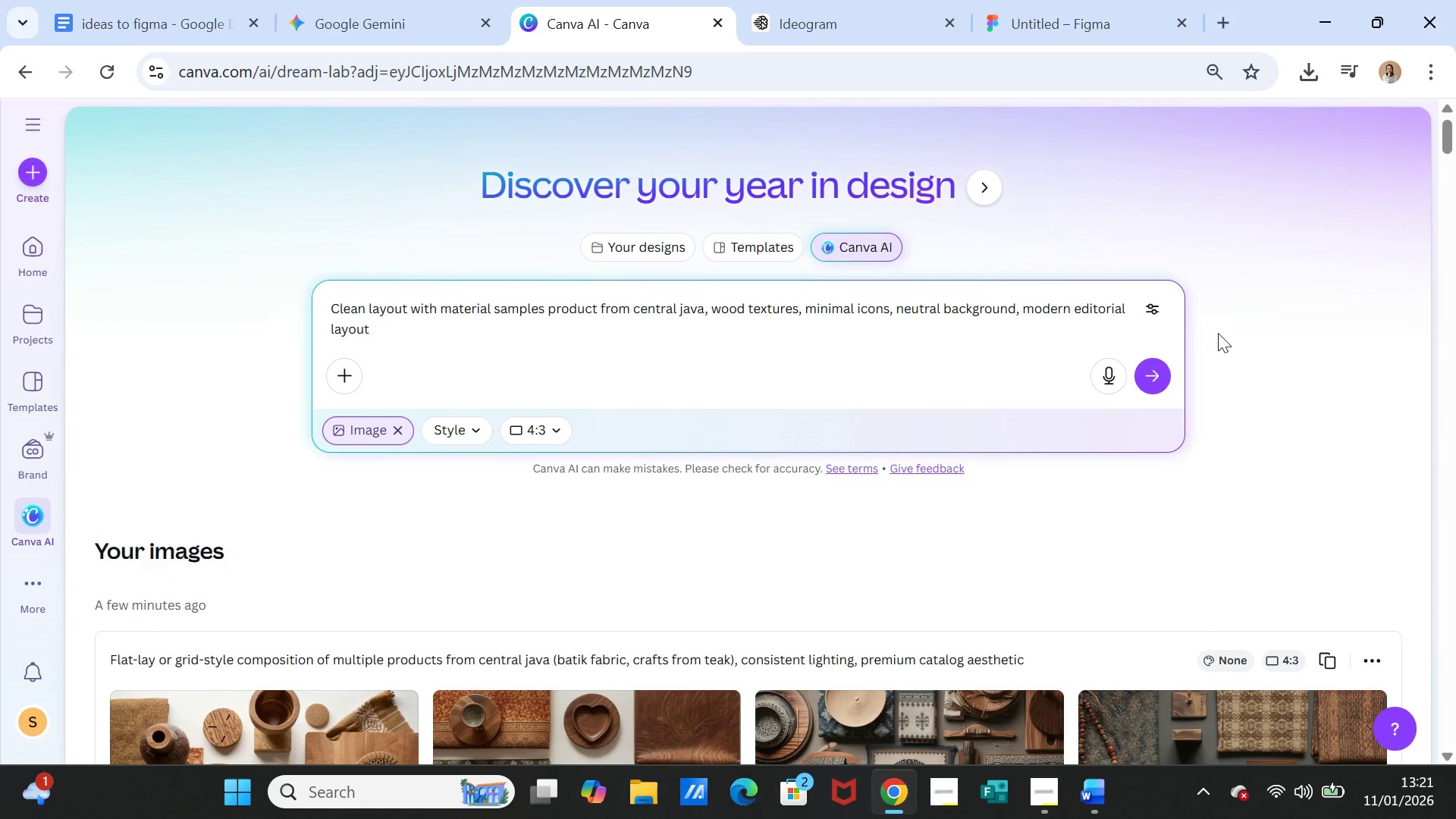 
left_click([1147, 379])
 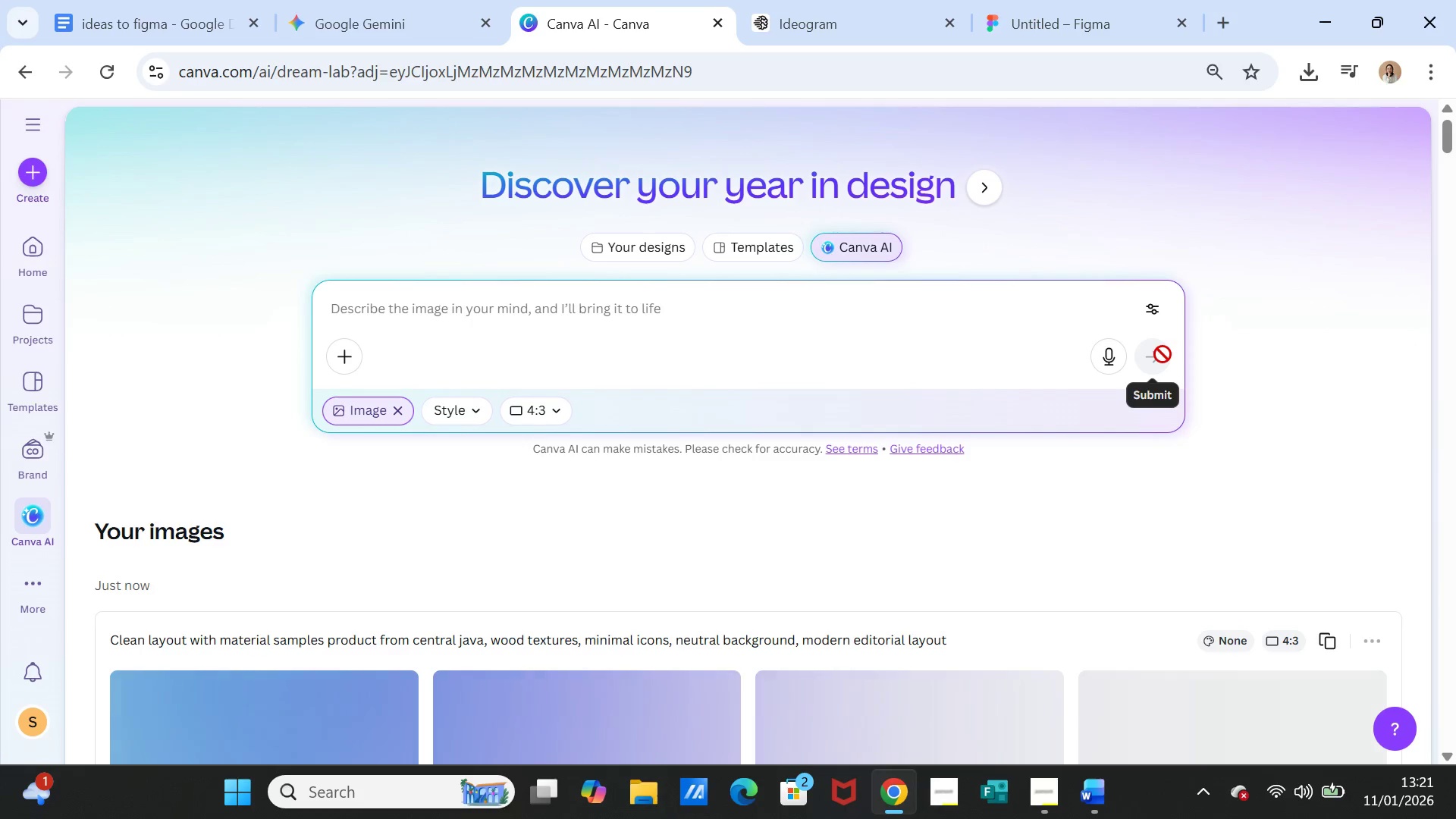 
scroll: coordinate [1162, 471], scroll_direction: down, amount: 3.0
 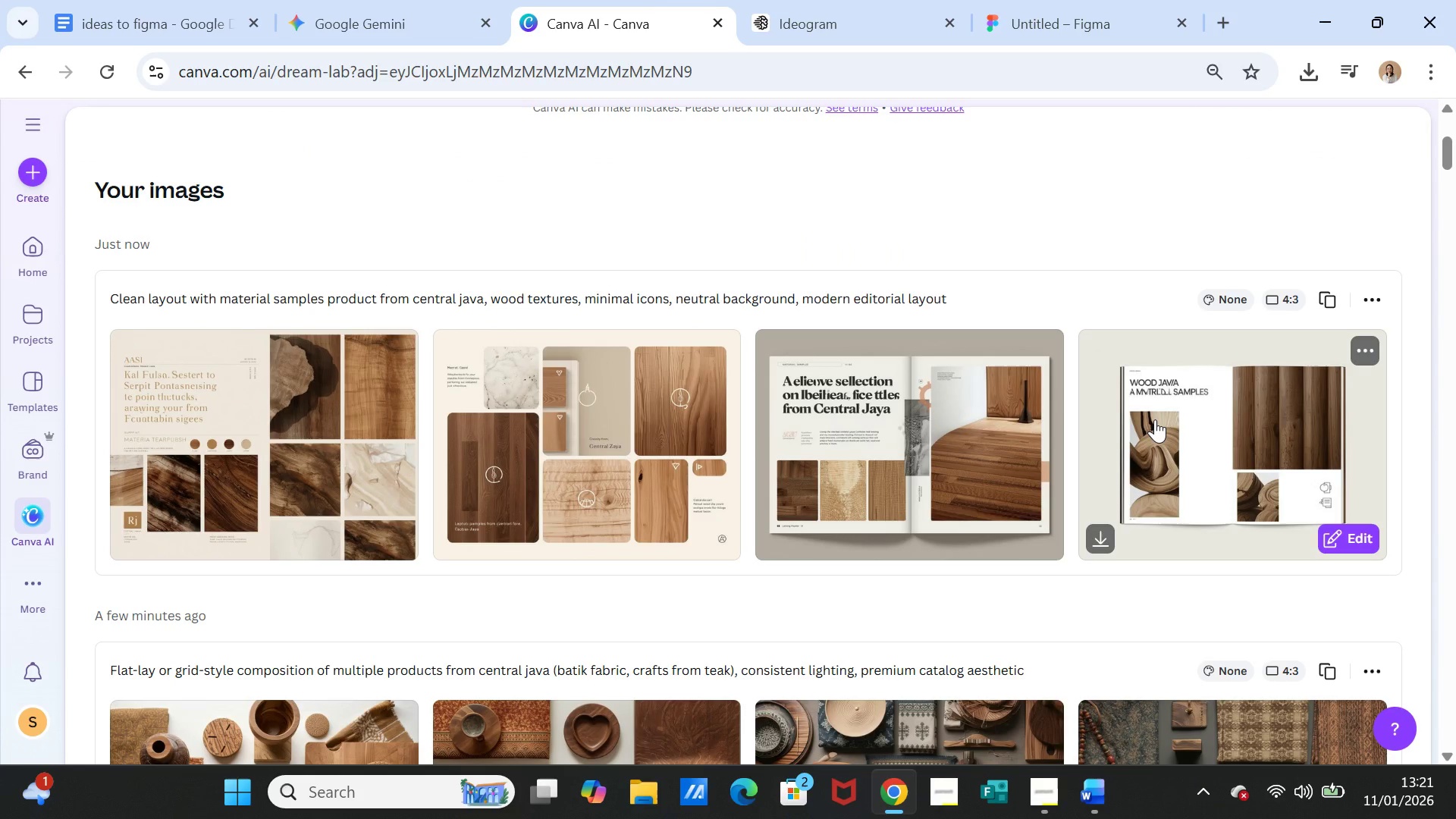 
wait(10.01)
 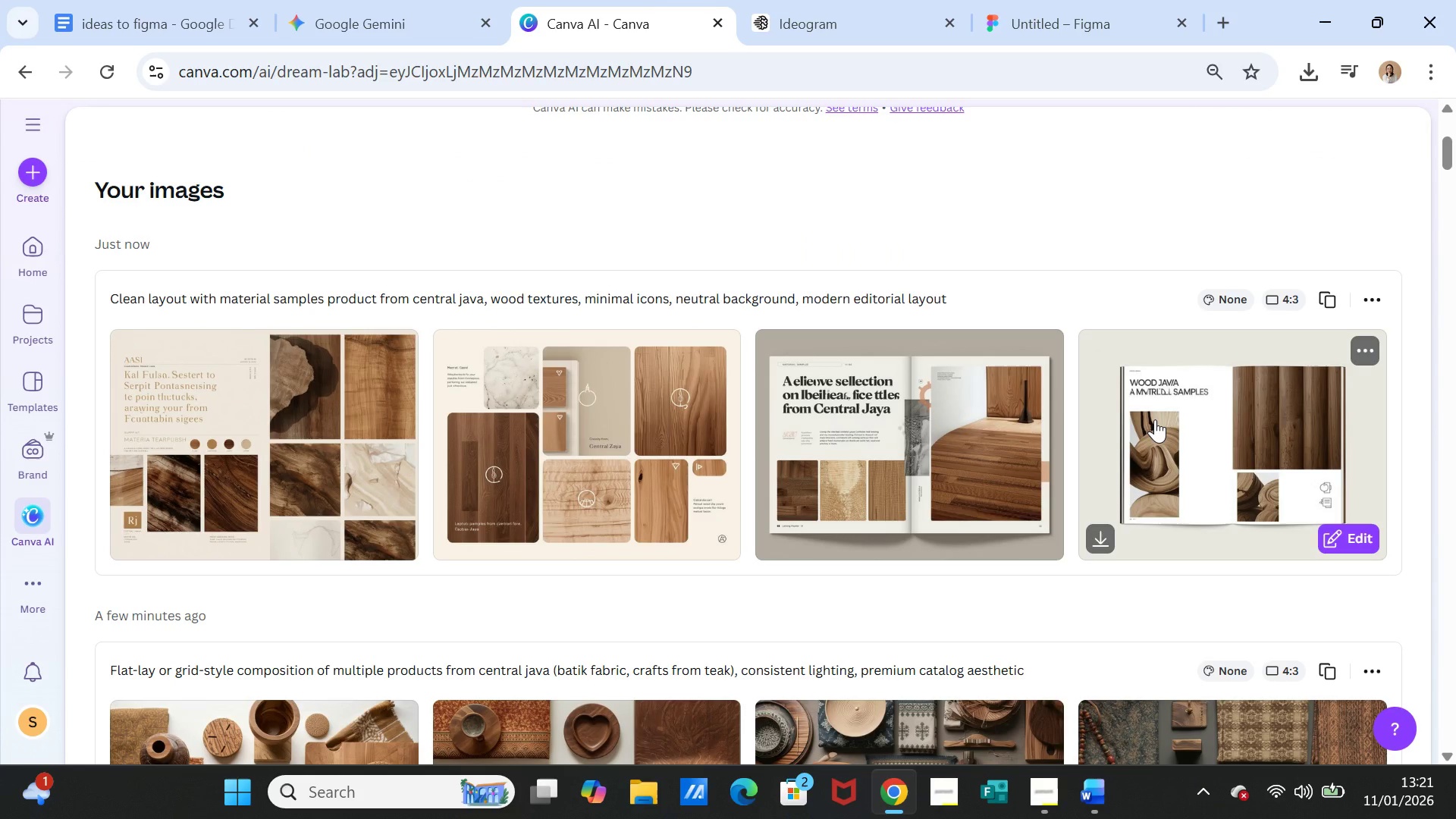 
left_click([1322, 299])
 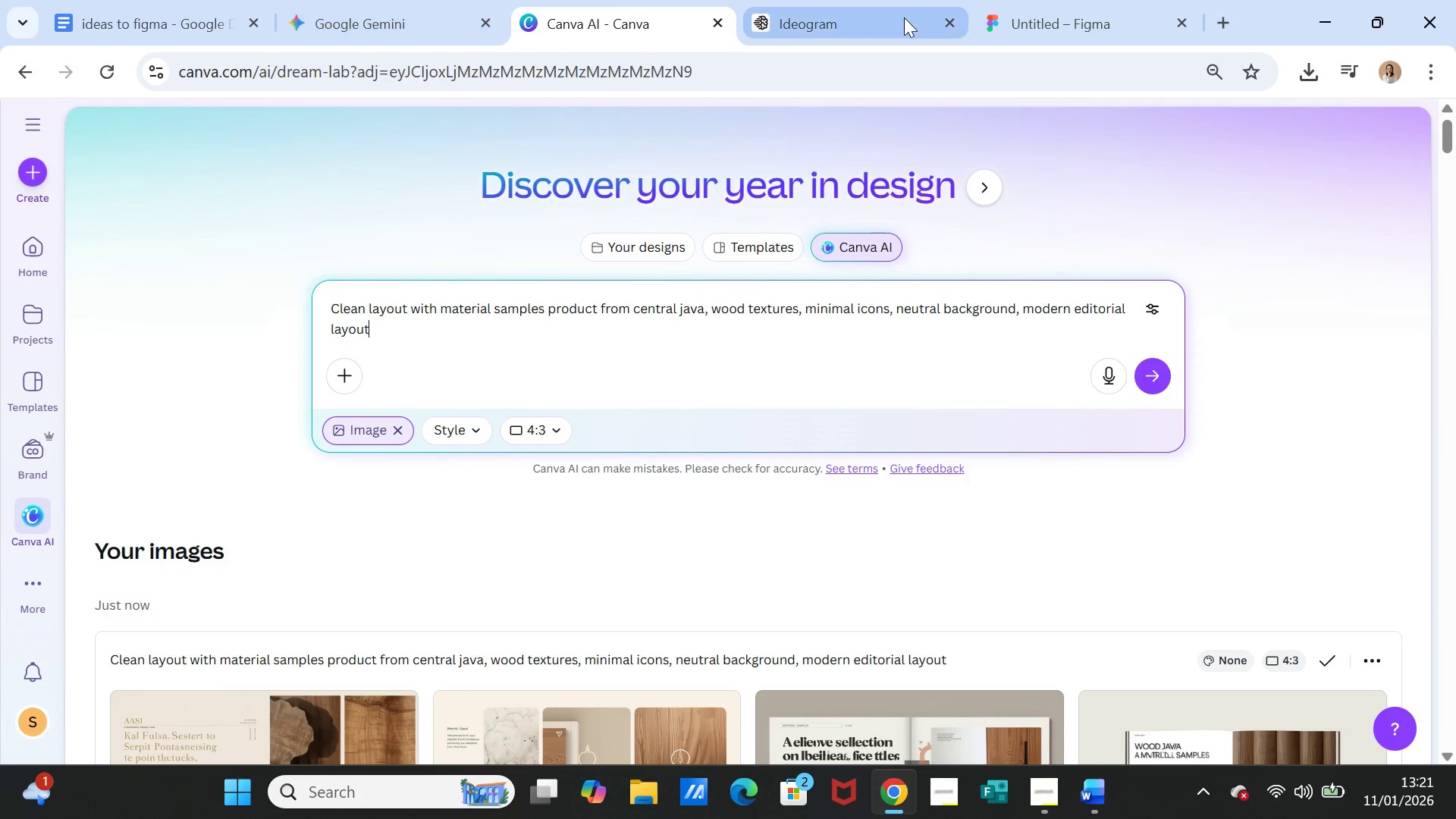 
left_click([813, 17])
 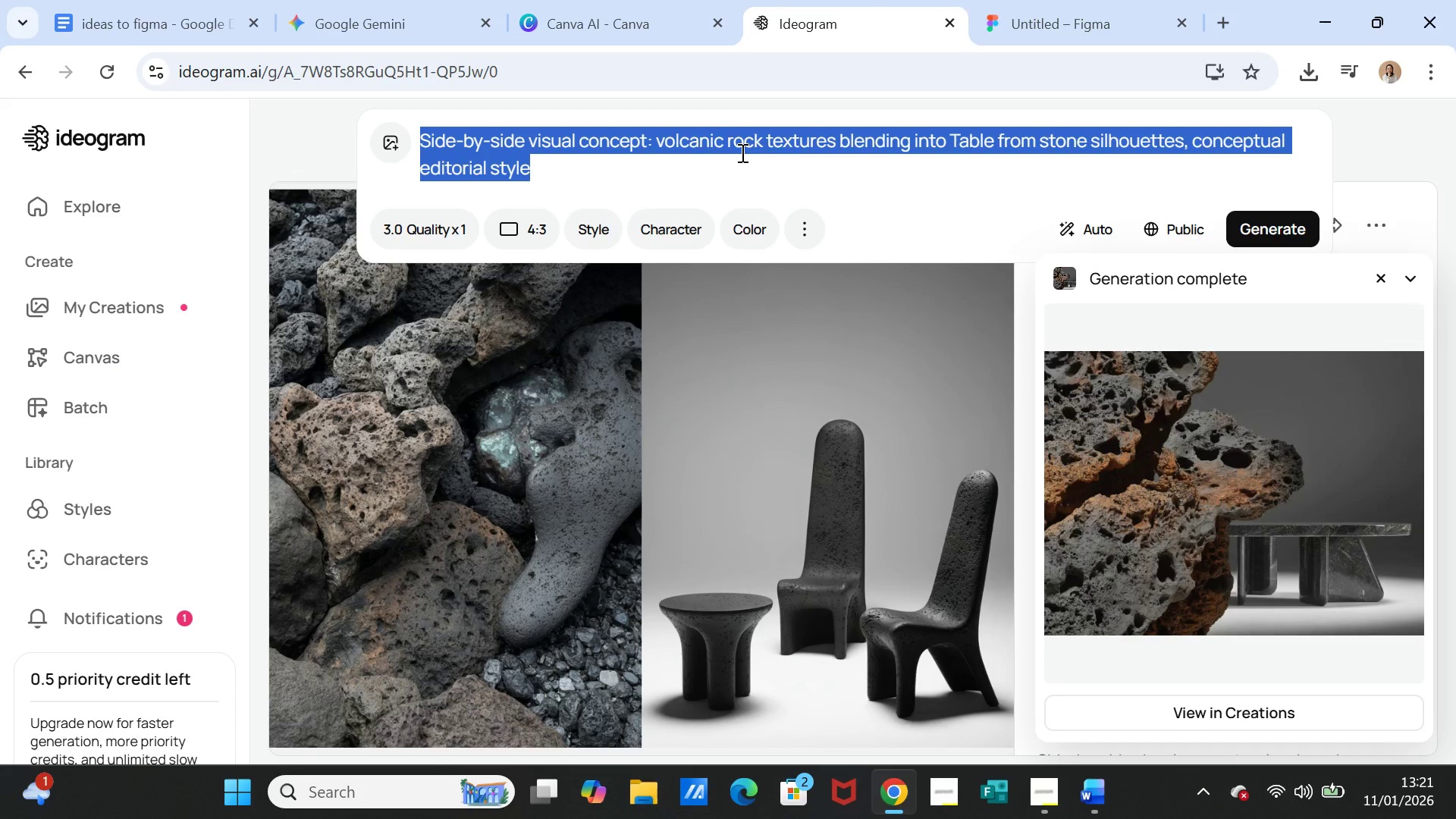 
key(Control+V)
 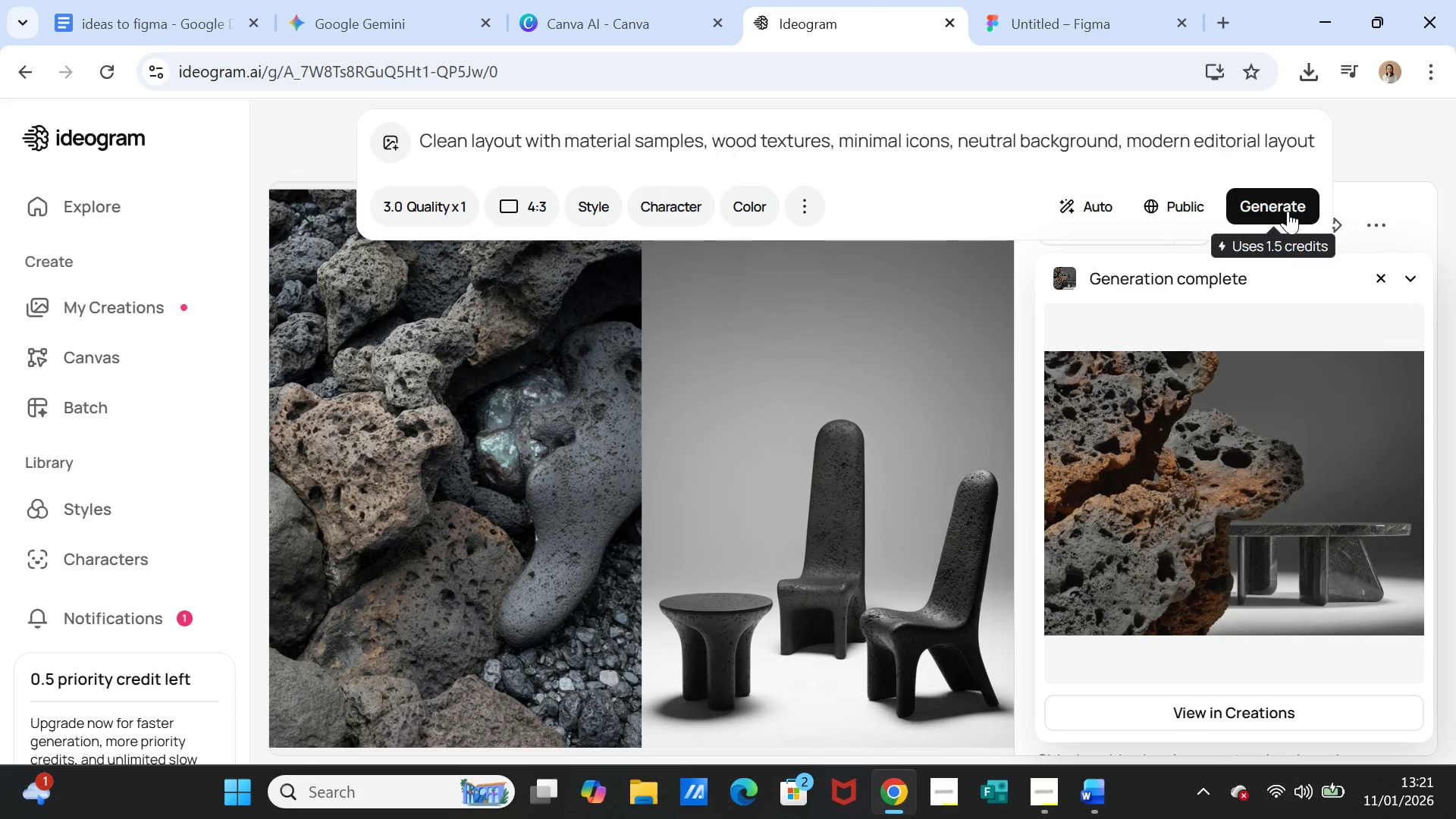 
left_click([1286, 208])
 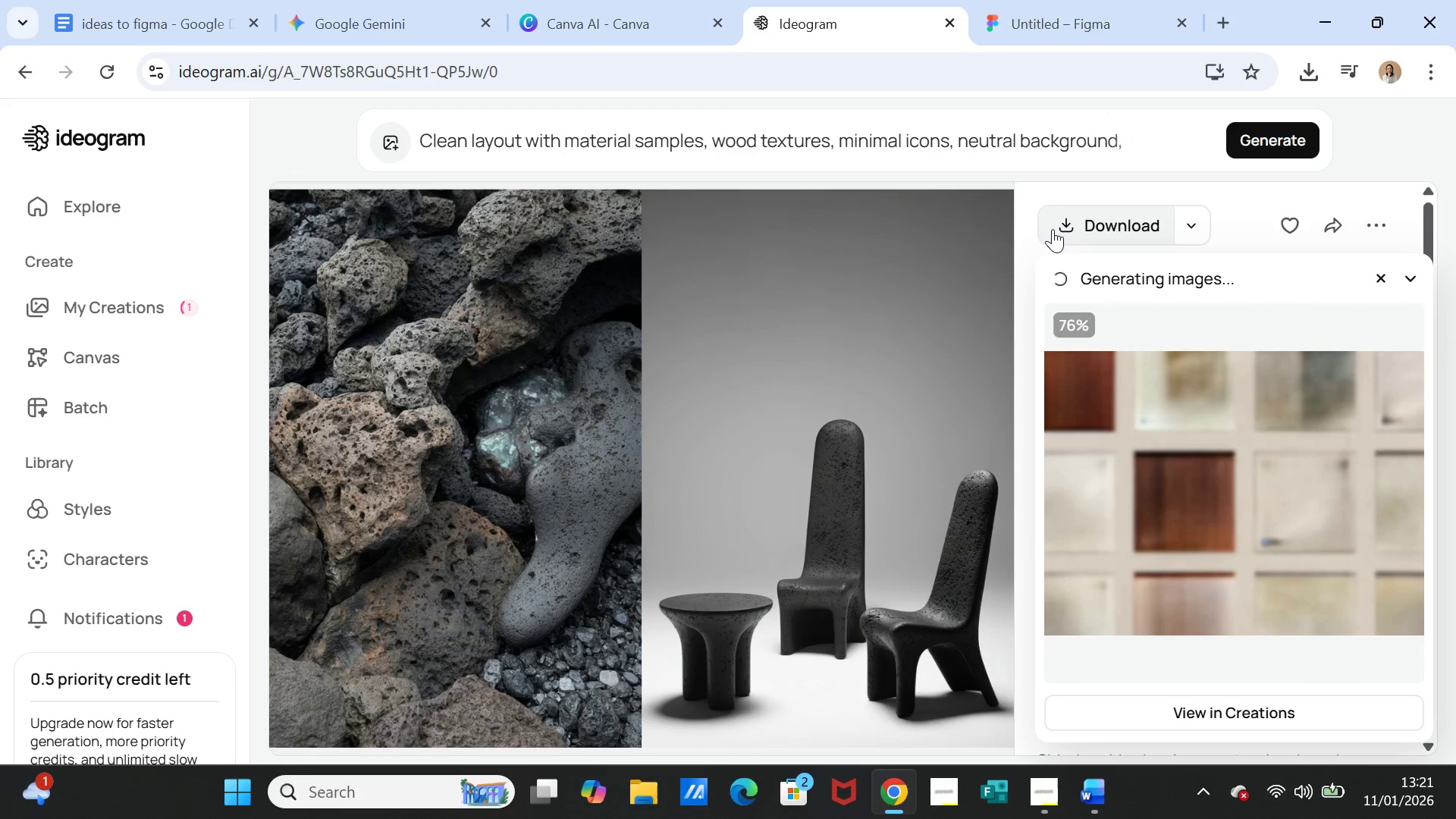 
wait(24.08)
 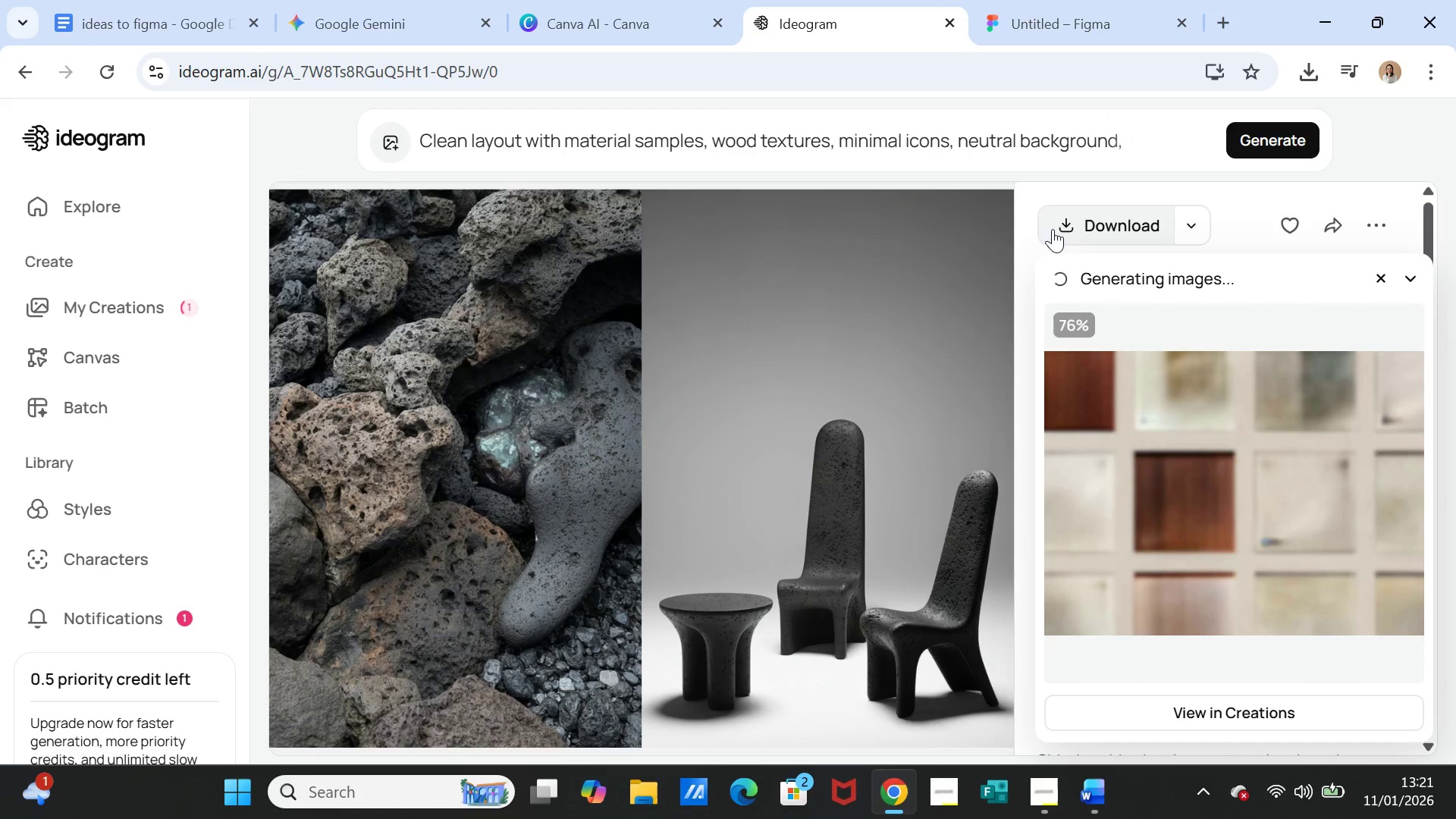 
left_click([1272, 139])